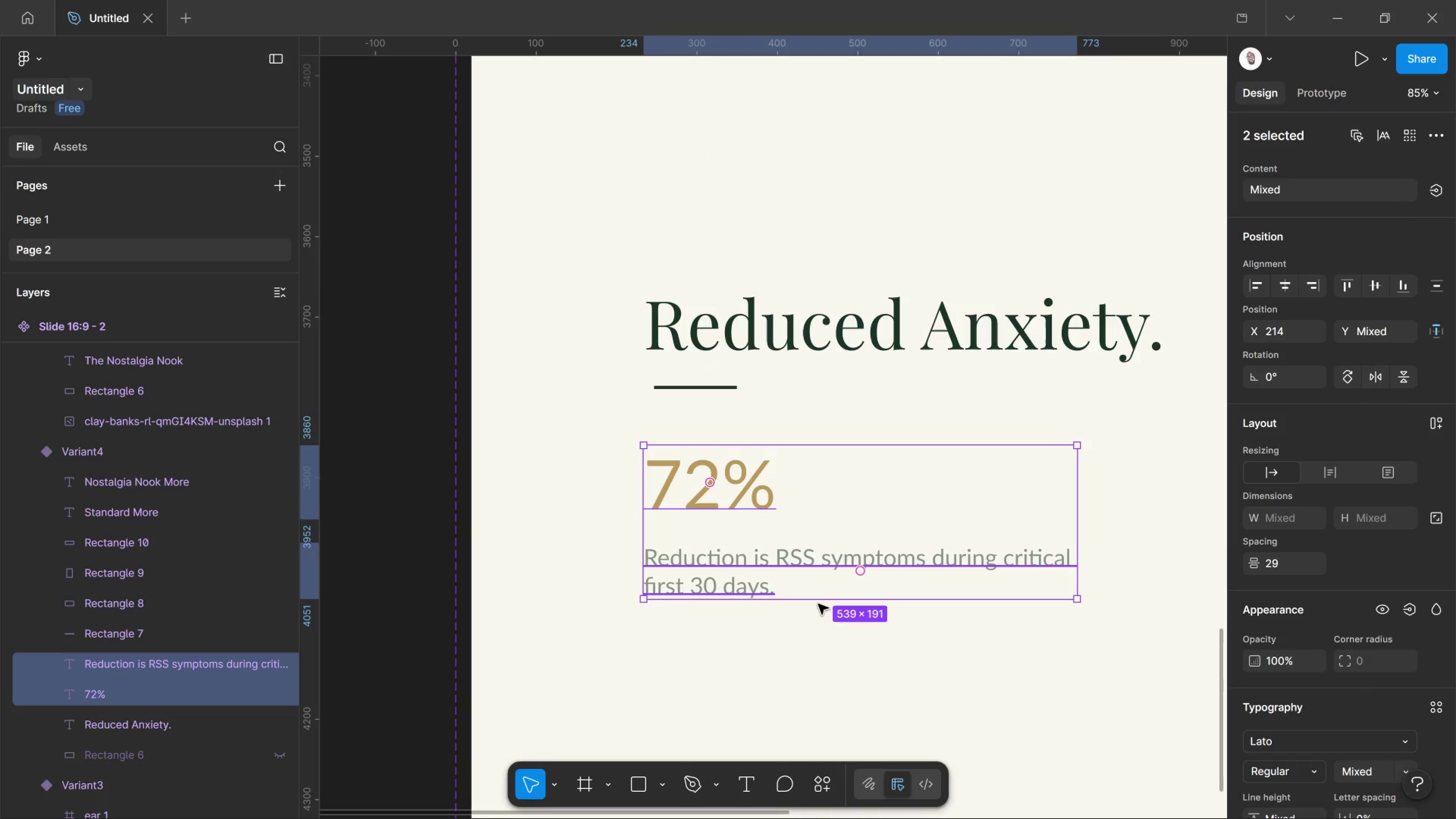 
left_click_drag(start_coordinate=[818, 562], to_coordinate=[828, 723])
 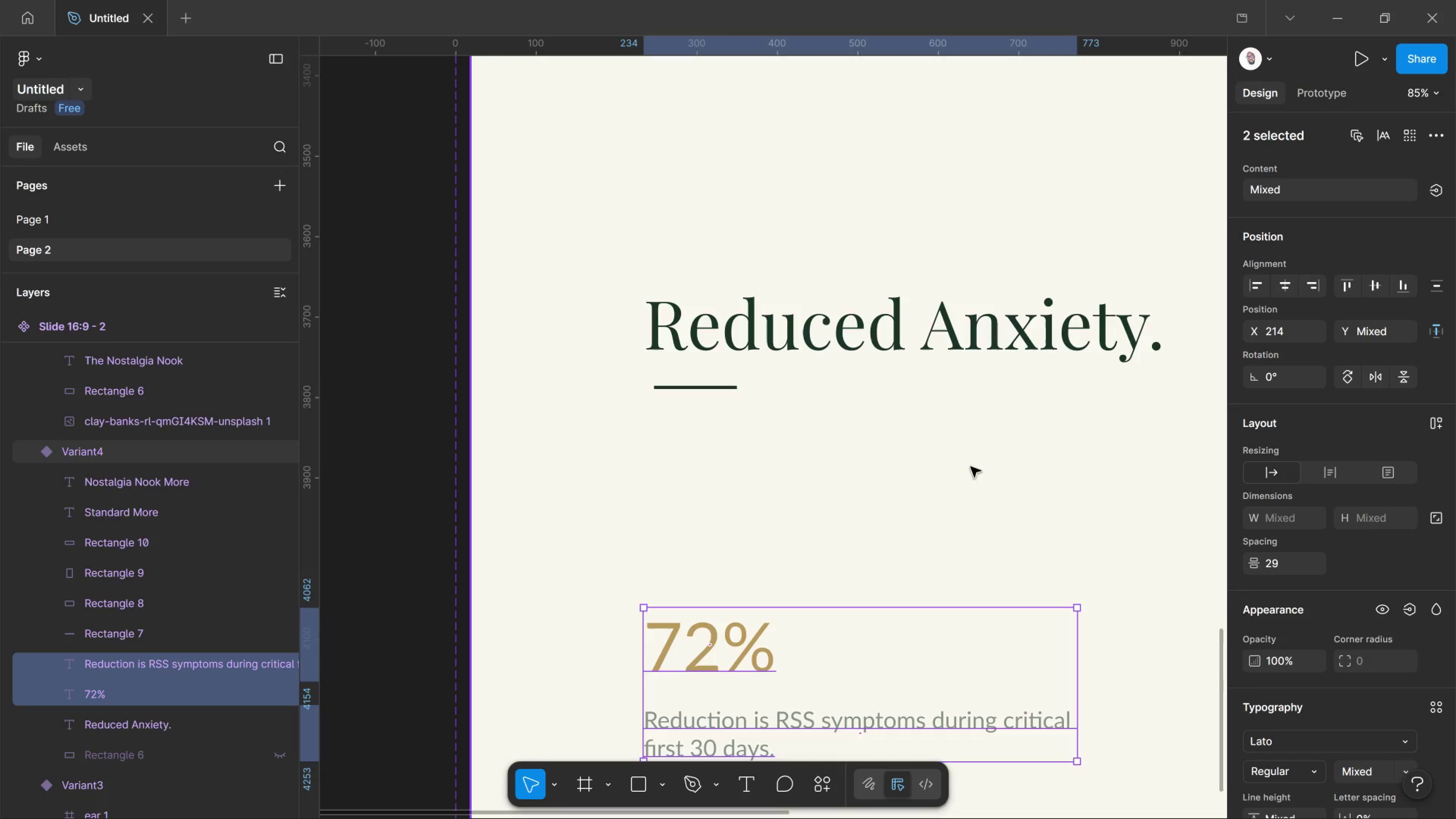 
hold_key(key=ShiftLeft, duration=4.58)
 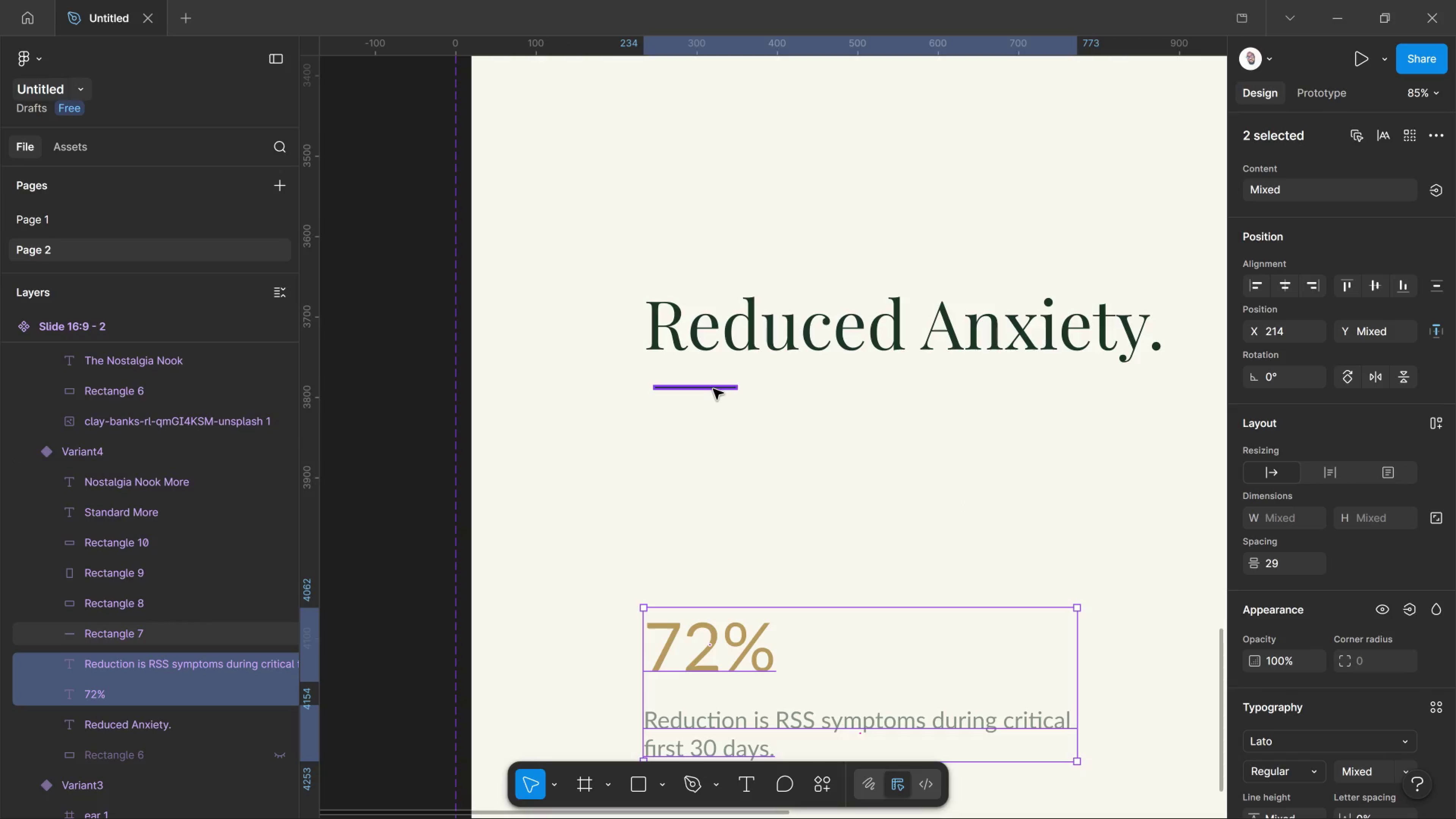 
left_click([713, 389])
 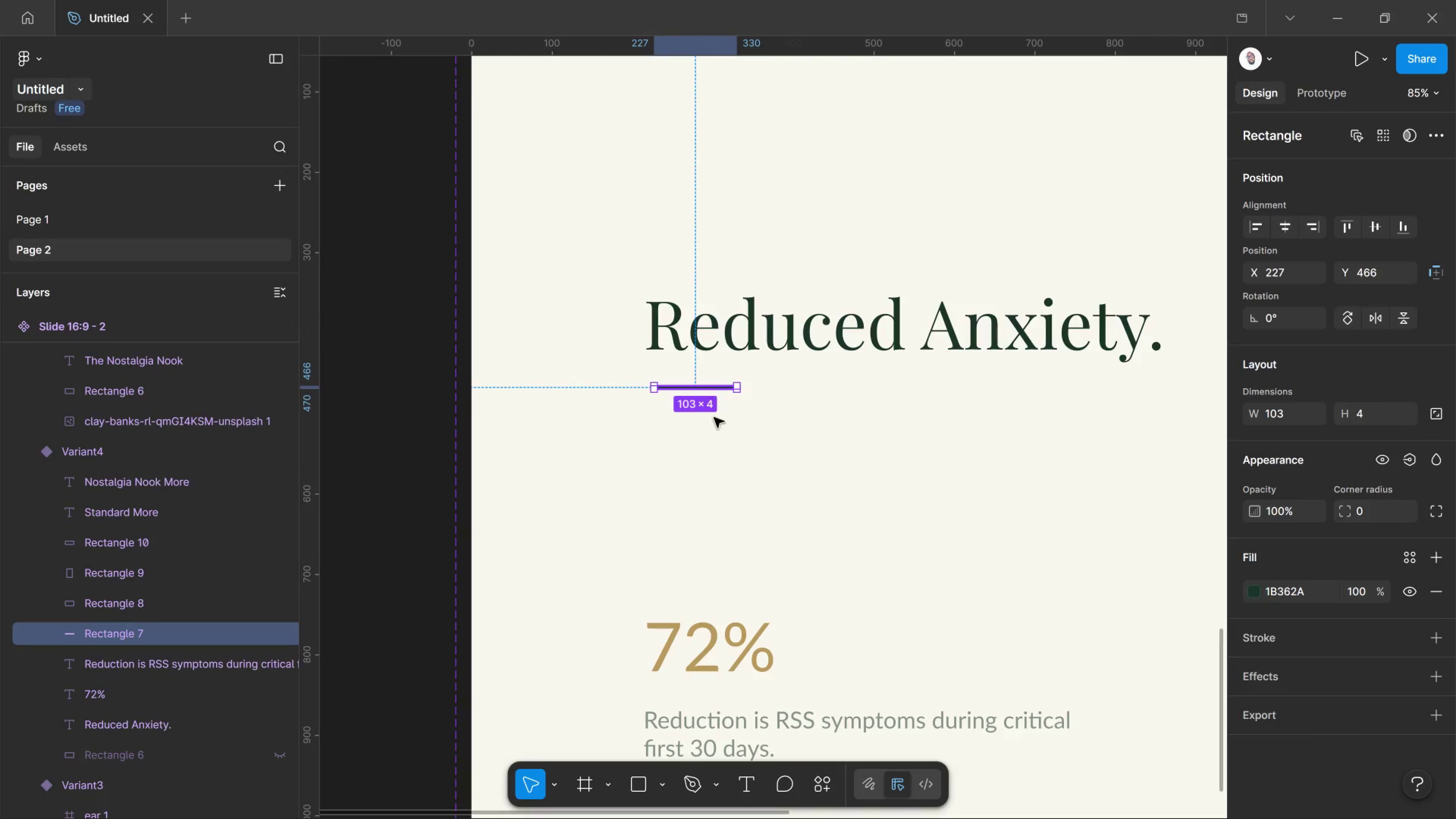 
left_click_drag(start_coordinate=[713, 387], to_coordinate=[712, 458])
 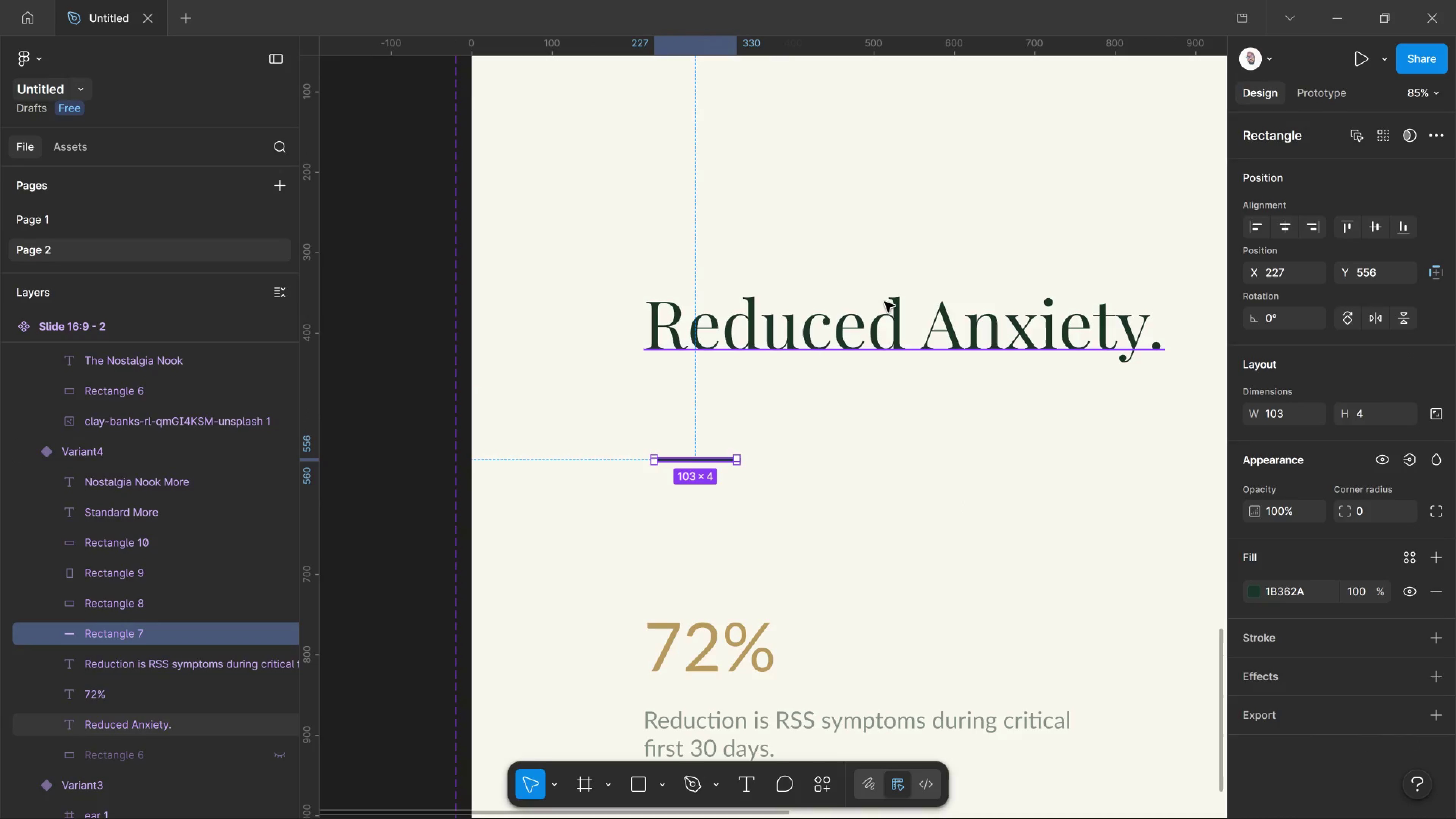 
hold_key(key=ShiftLeft, duration=4.08)
 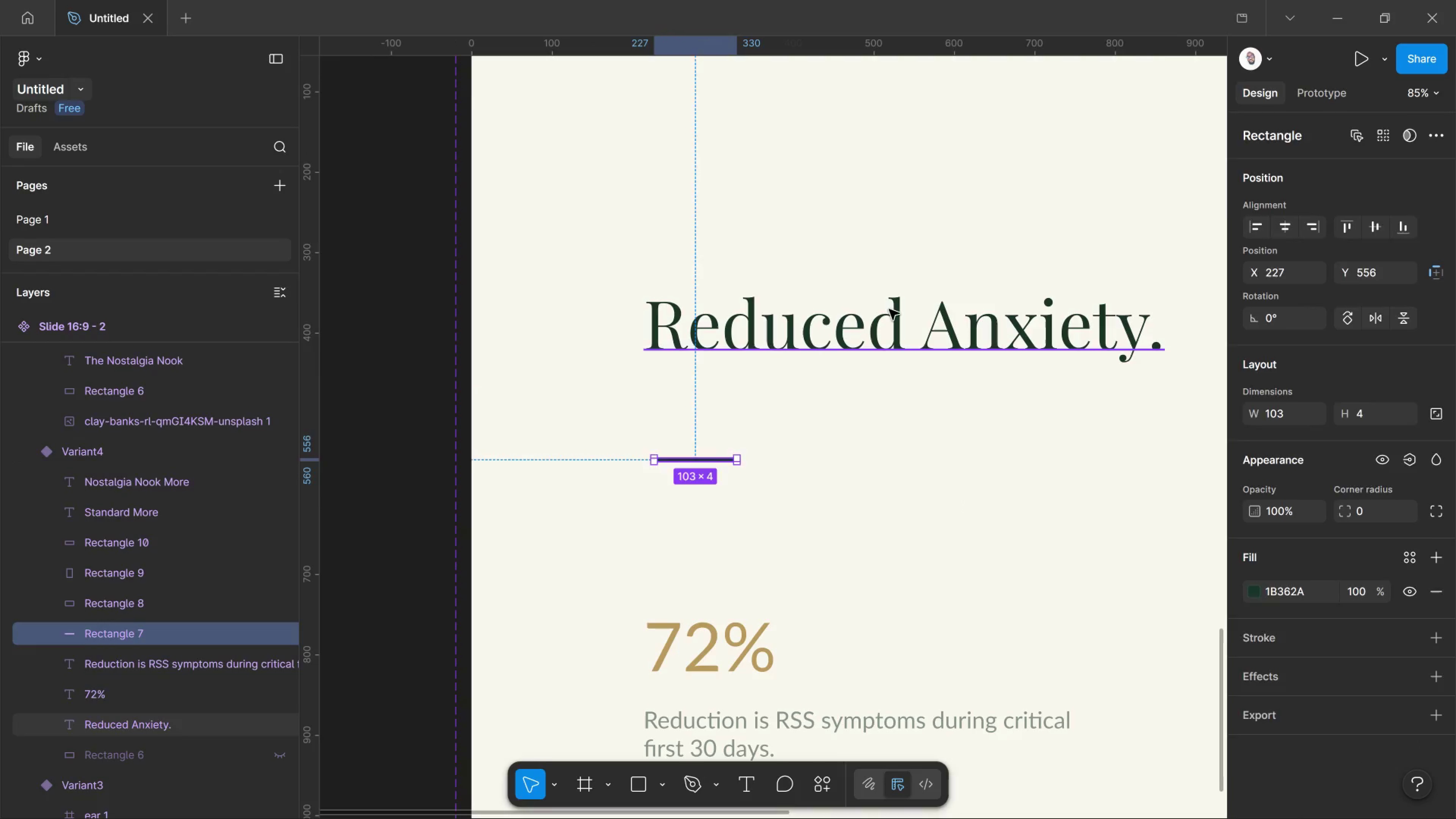 
left_click([889, 309])
 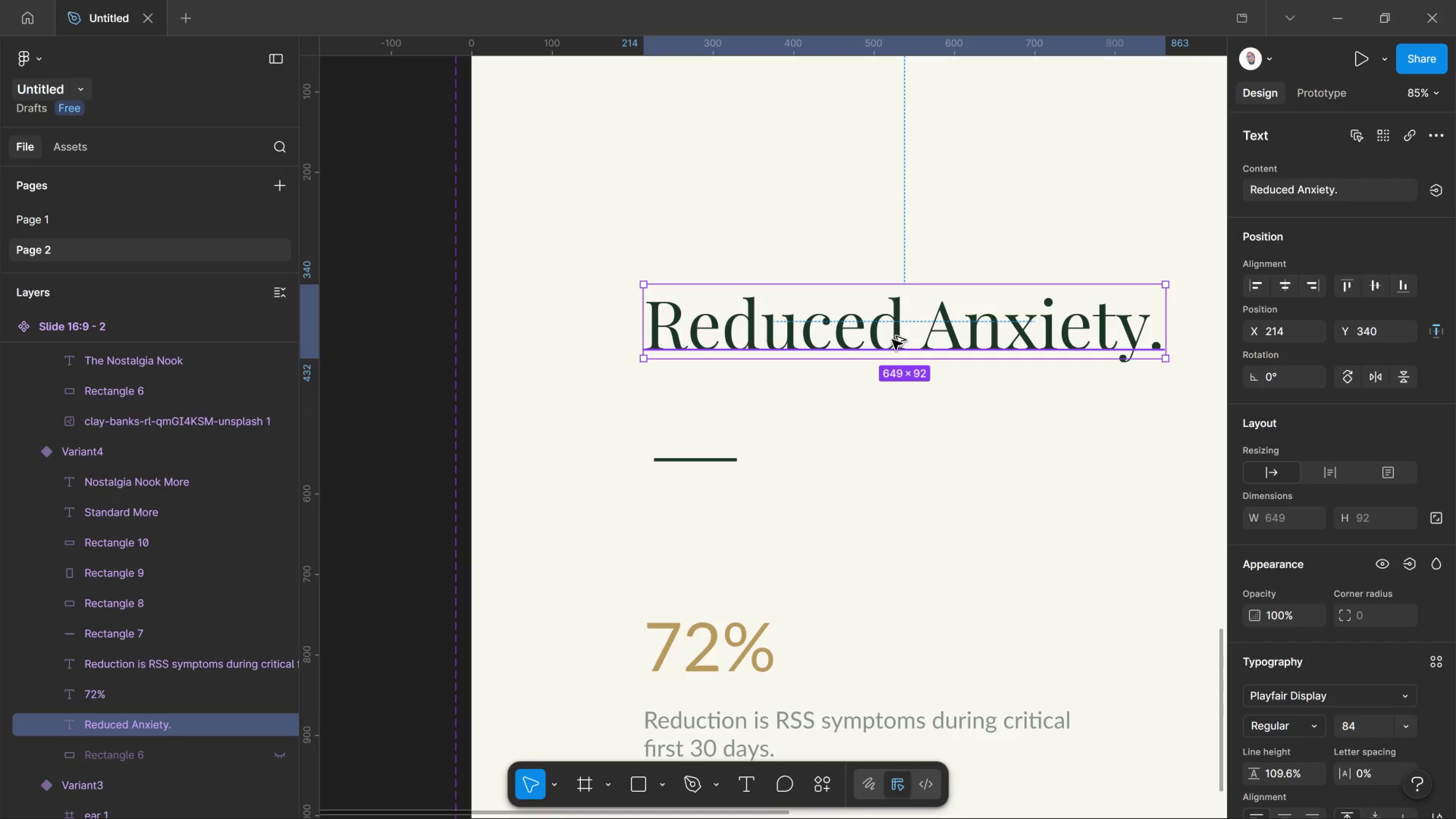 
hold_key(key=AltLeft, duration=4.12)
left_click_drag(start_coordinate=[892, 340], to_coordinate=[885, 414])
 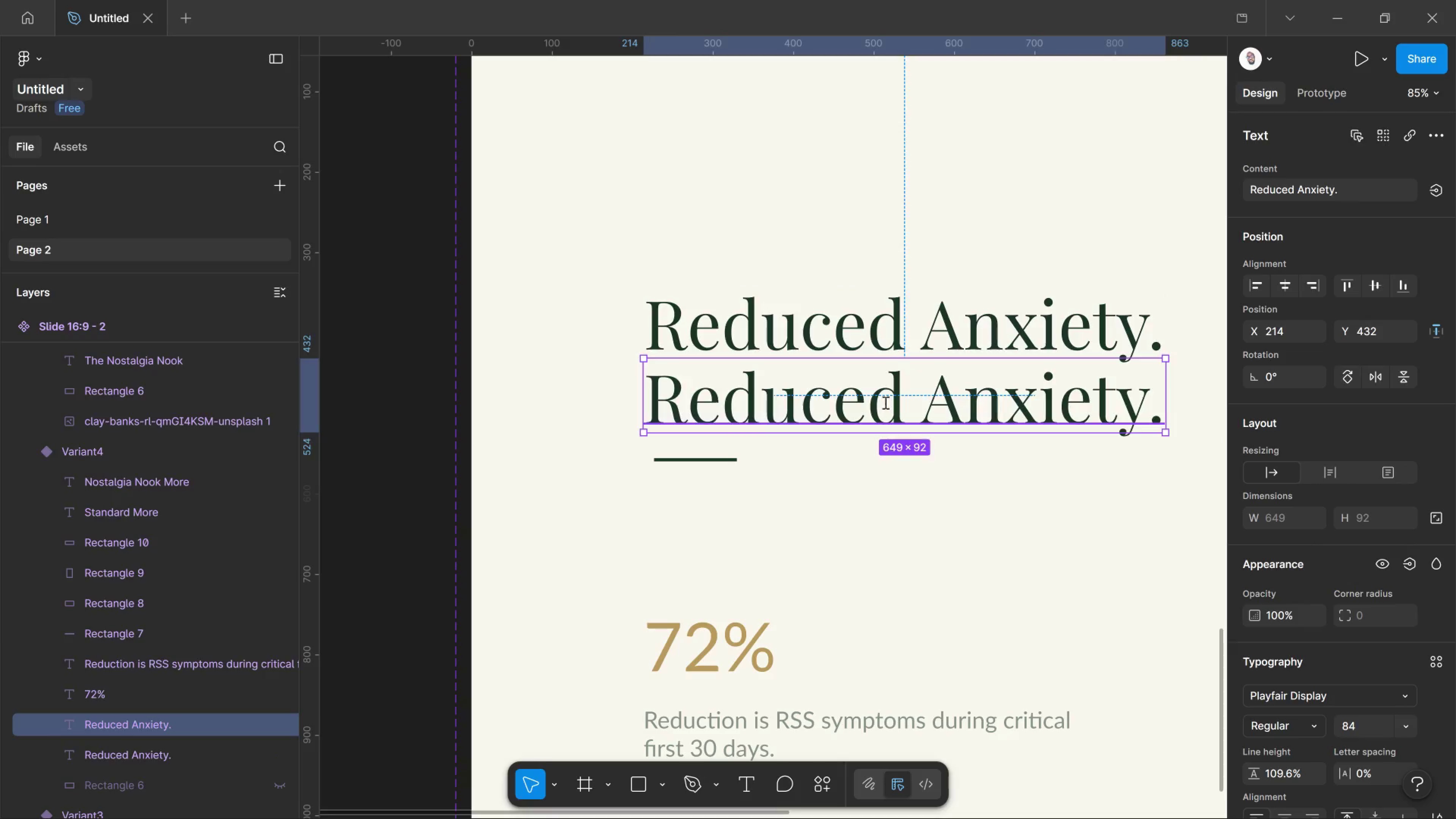 
hold_key(key=ShiftLeft, duration=3.21)
 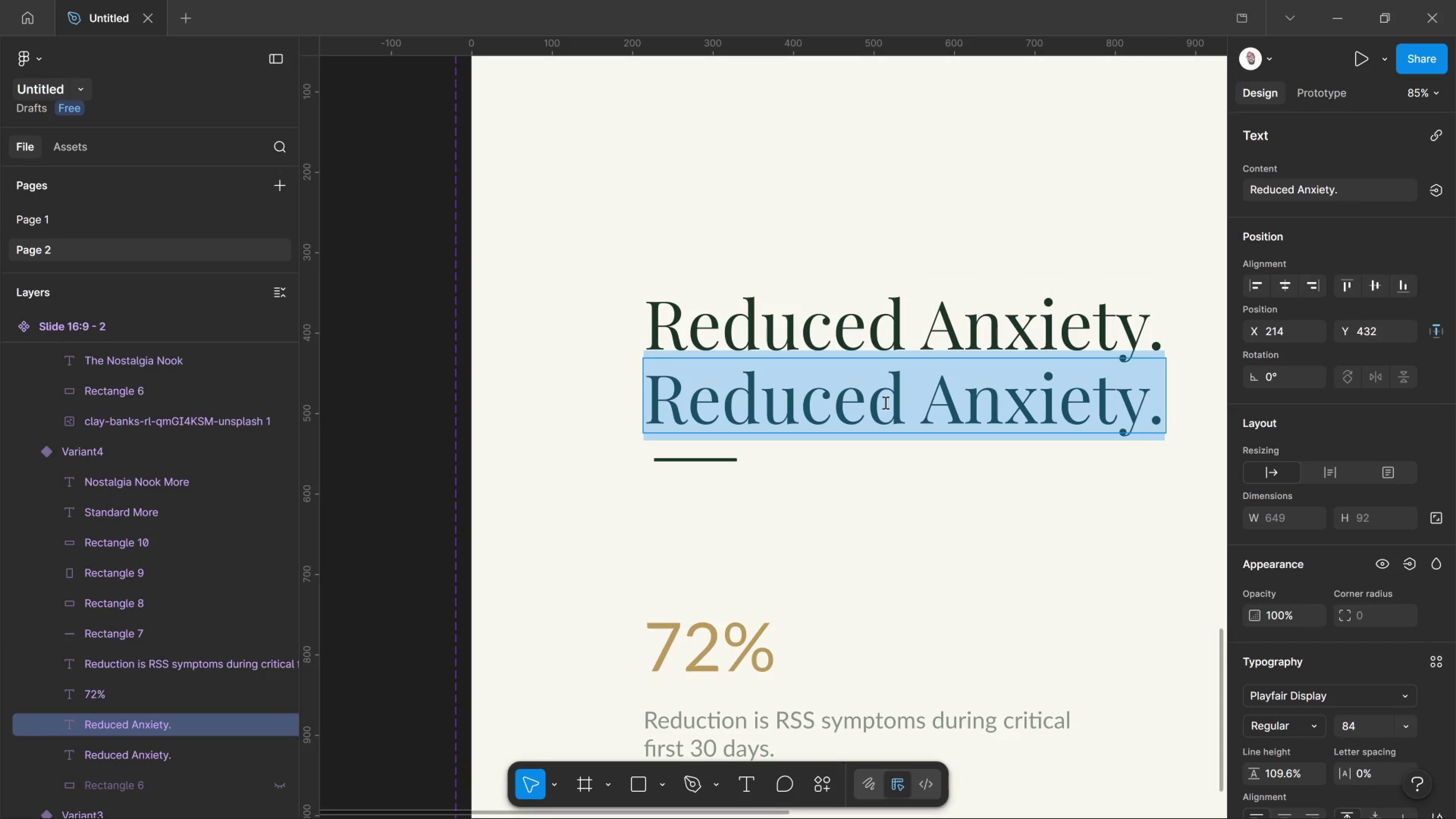 
double_click([885, 402])
 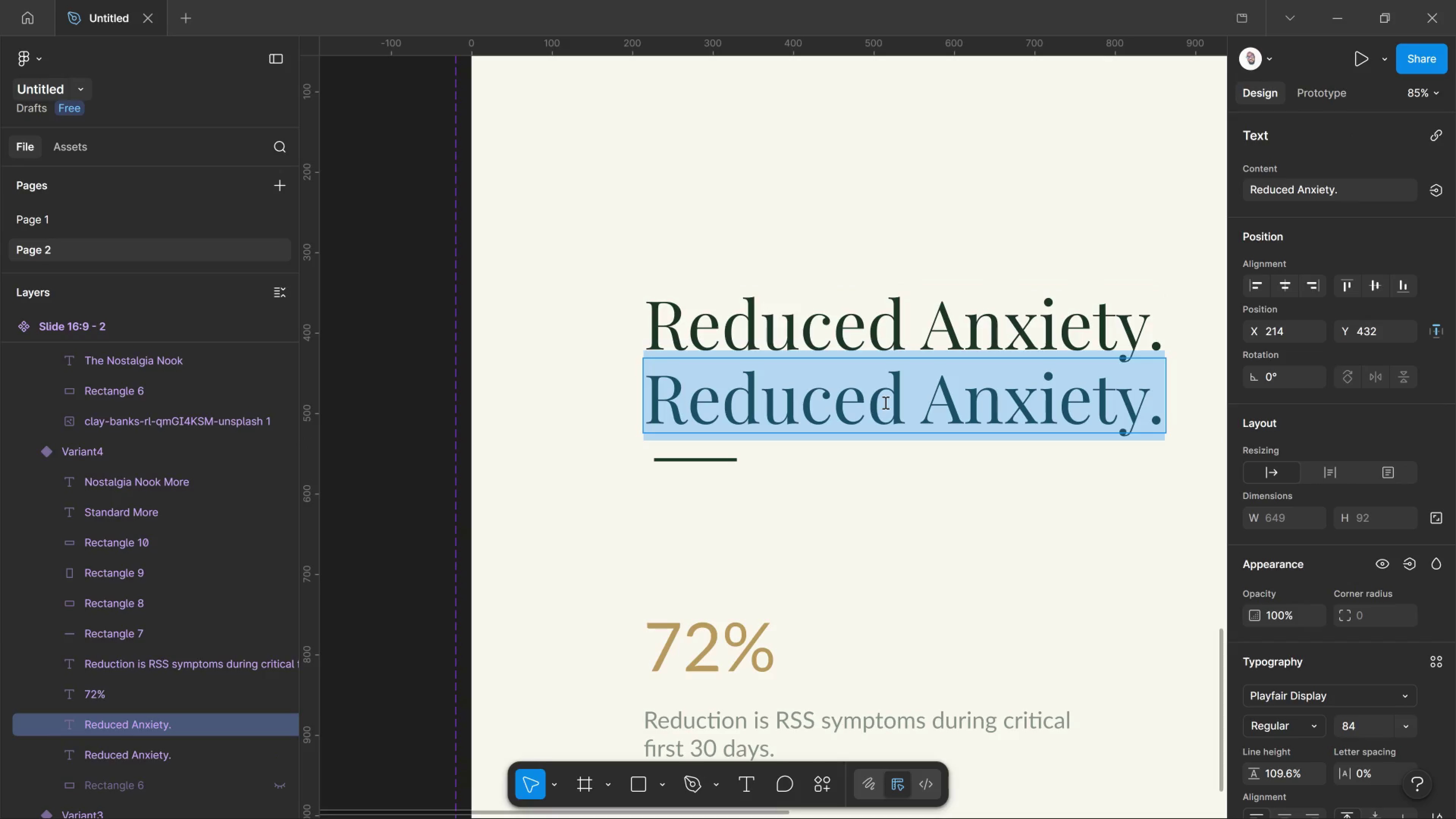 
type(Real Results.)
 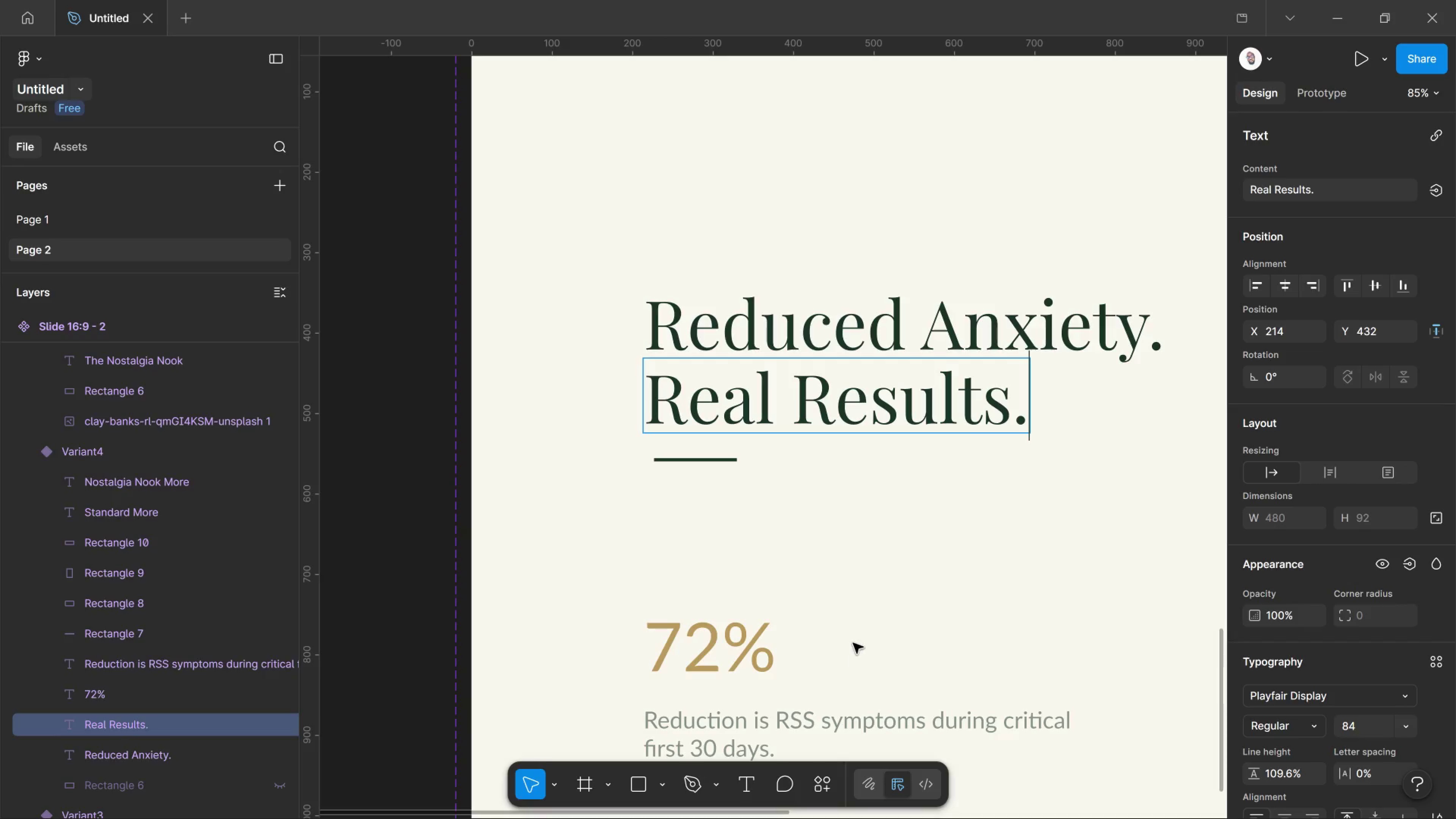 
left_click([864, 574])
 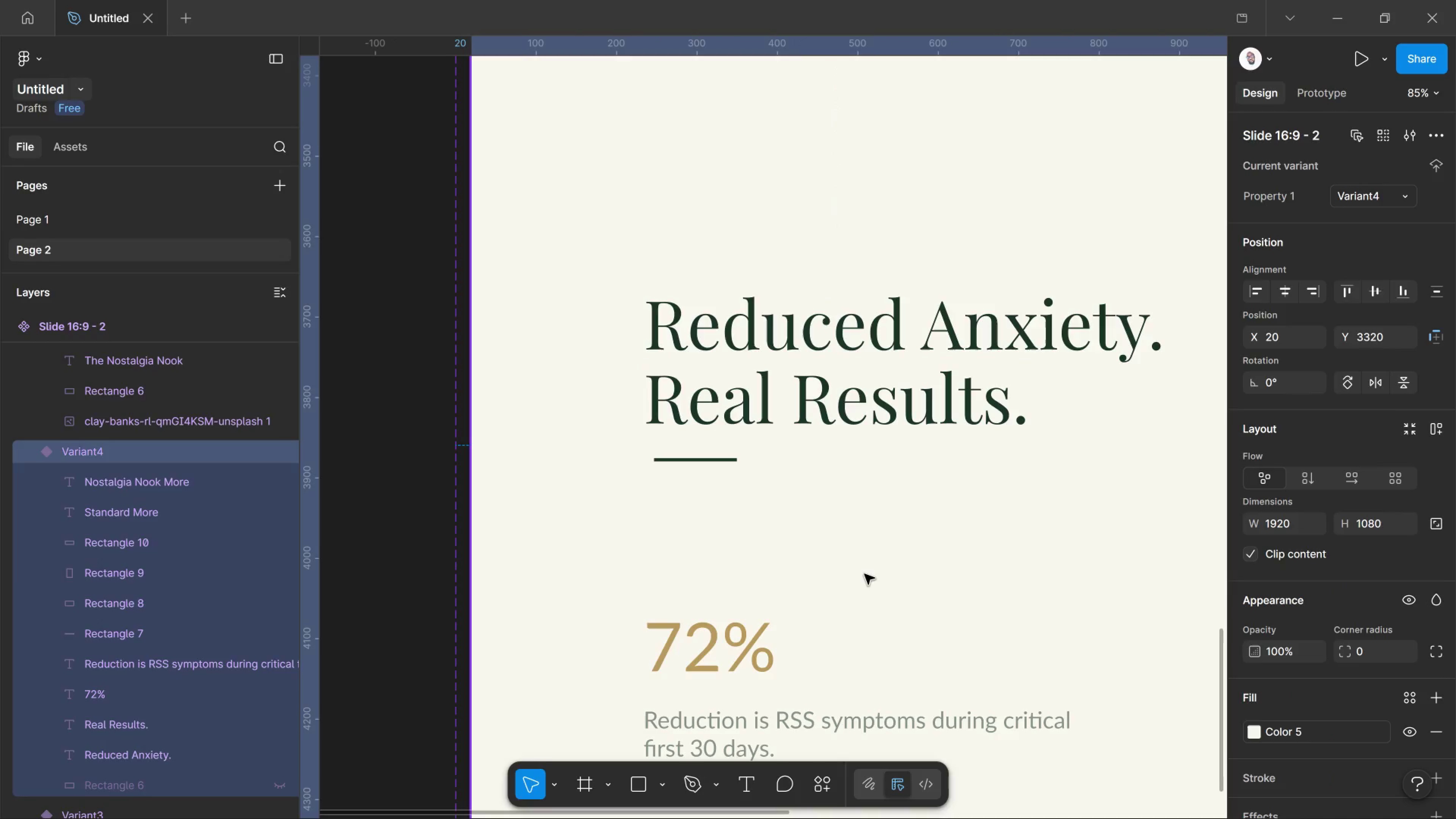 
left_click([864, 574])
 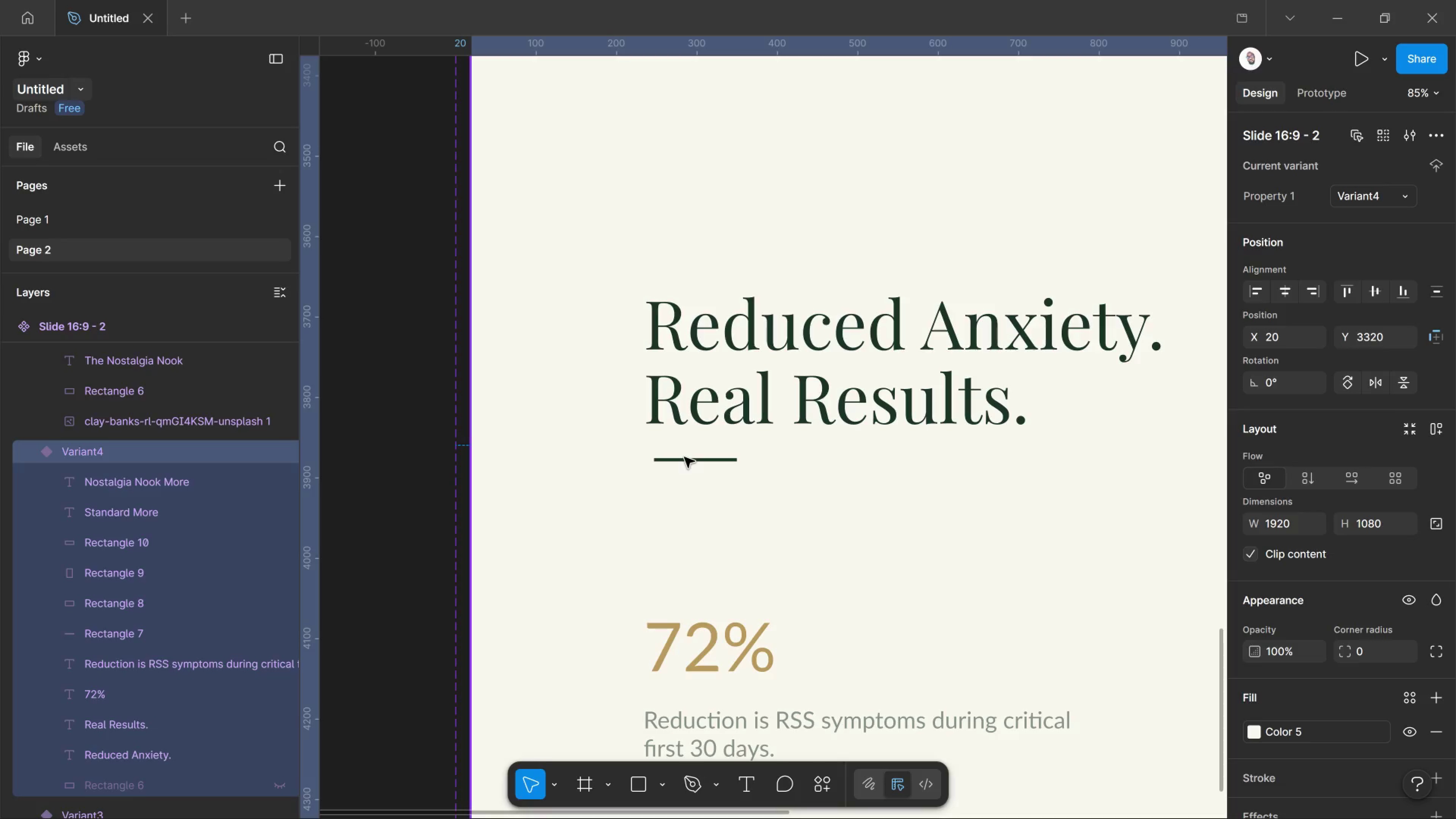 
left_click([684, 457])
 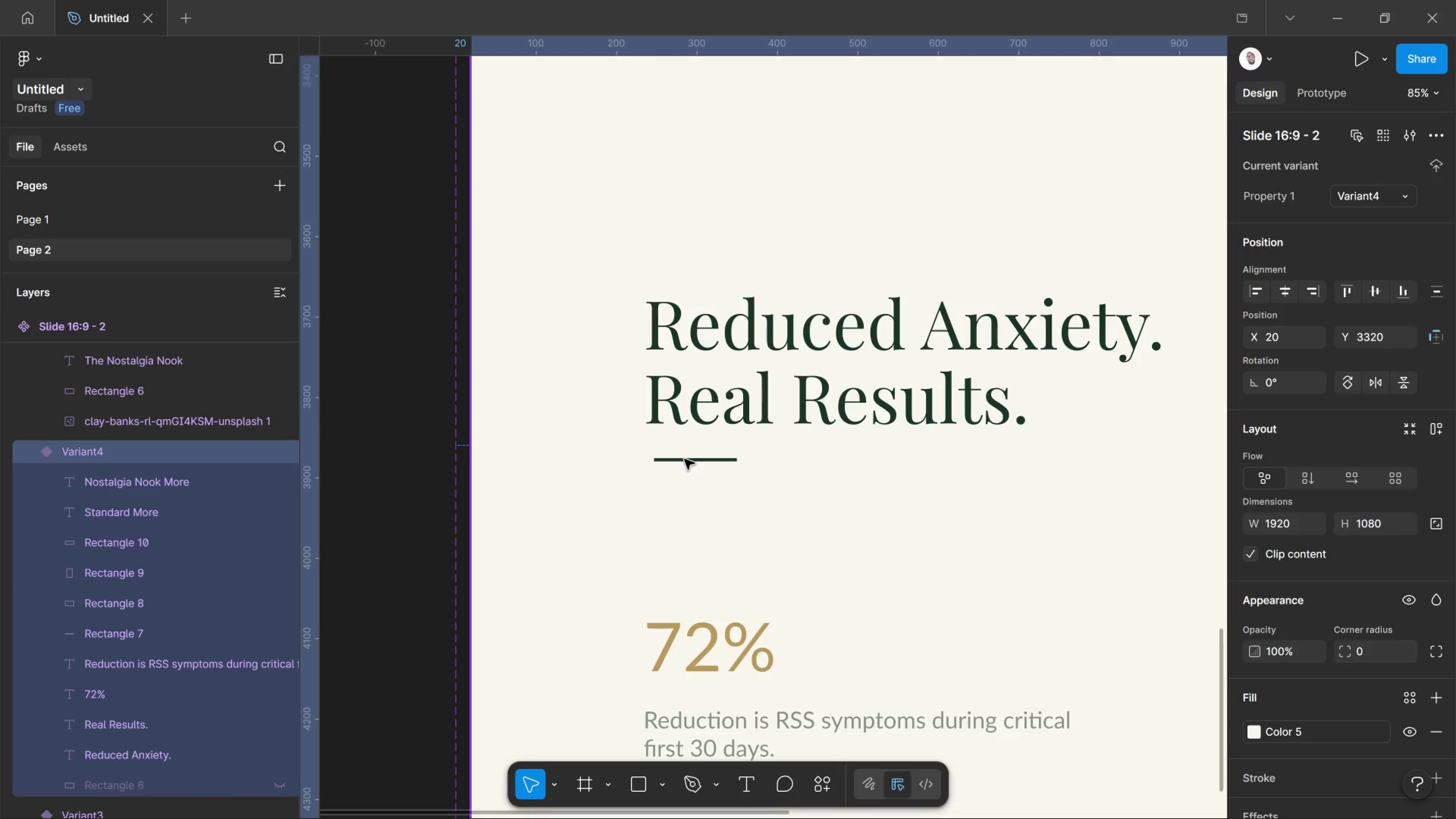 
double_click([684, 459])
 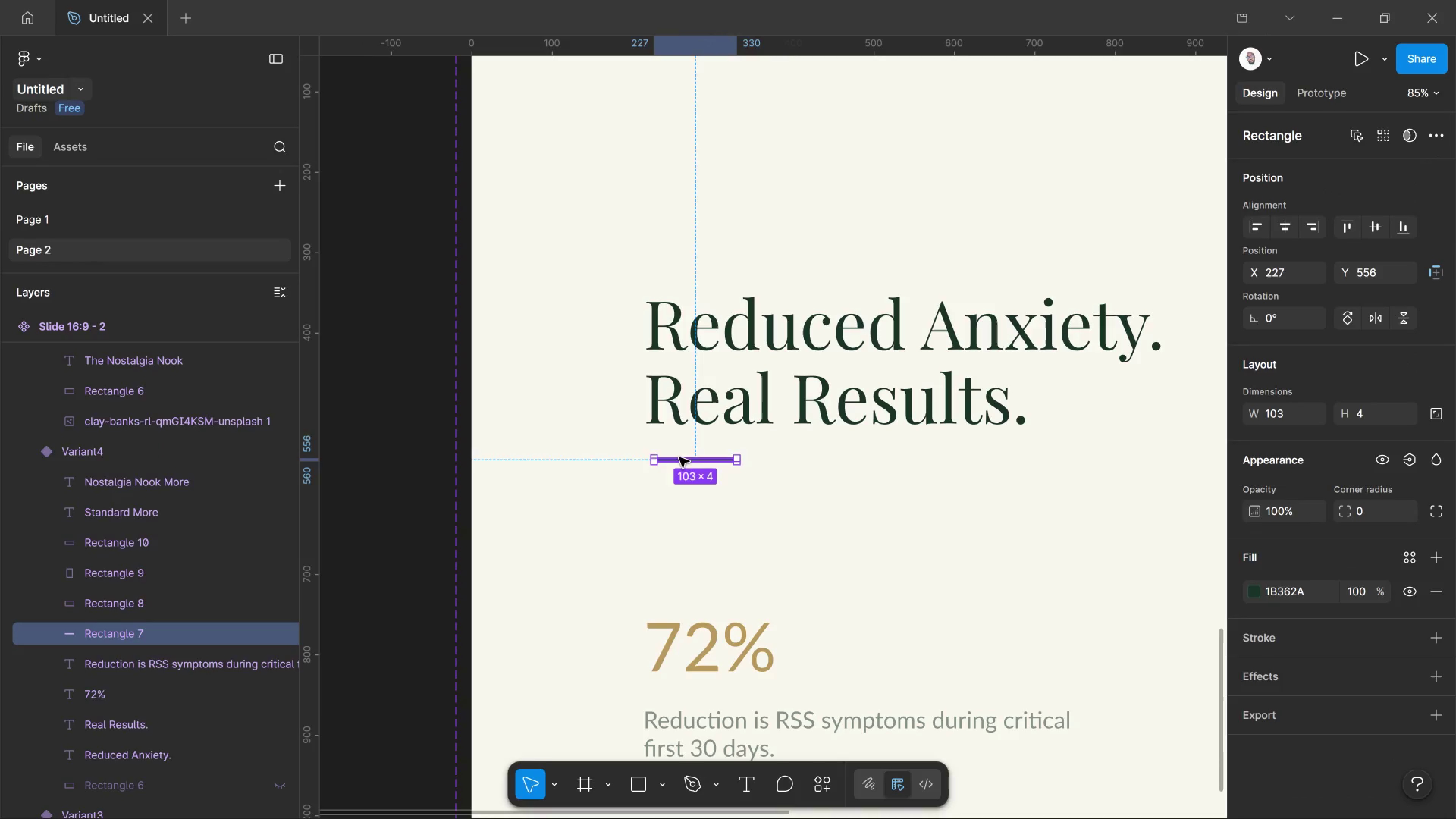 
left_click_drag(start_coordinate=[684, 459], to_coordinate=[675, 455])
 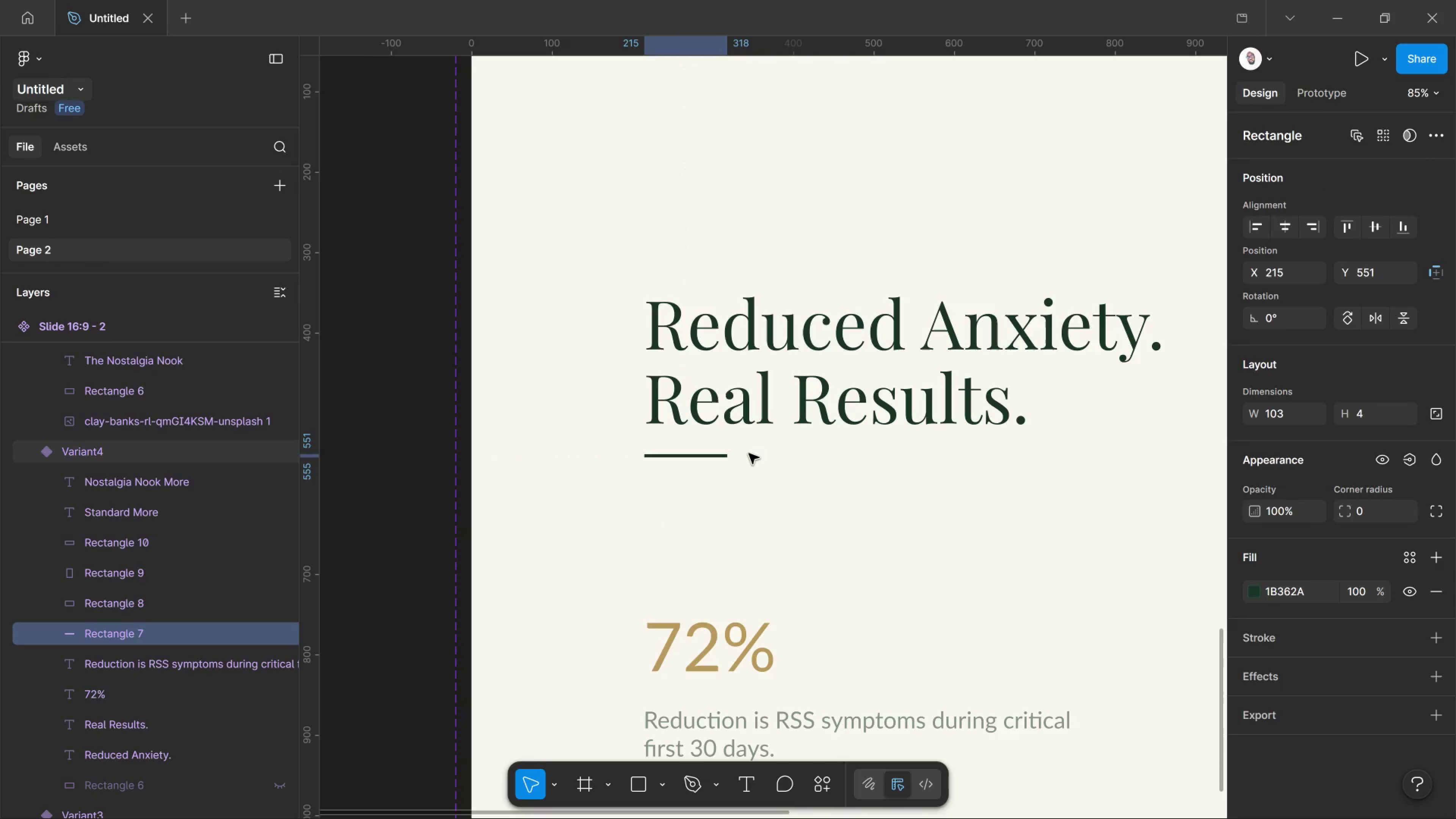 
key(ArrowRight)
 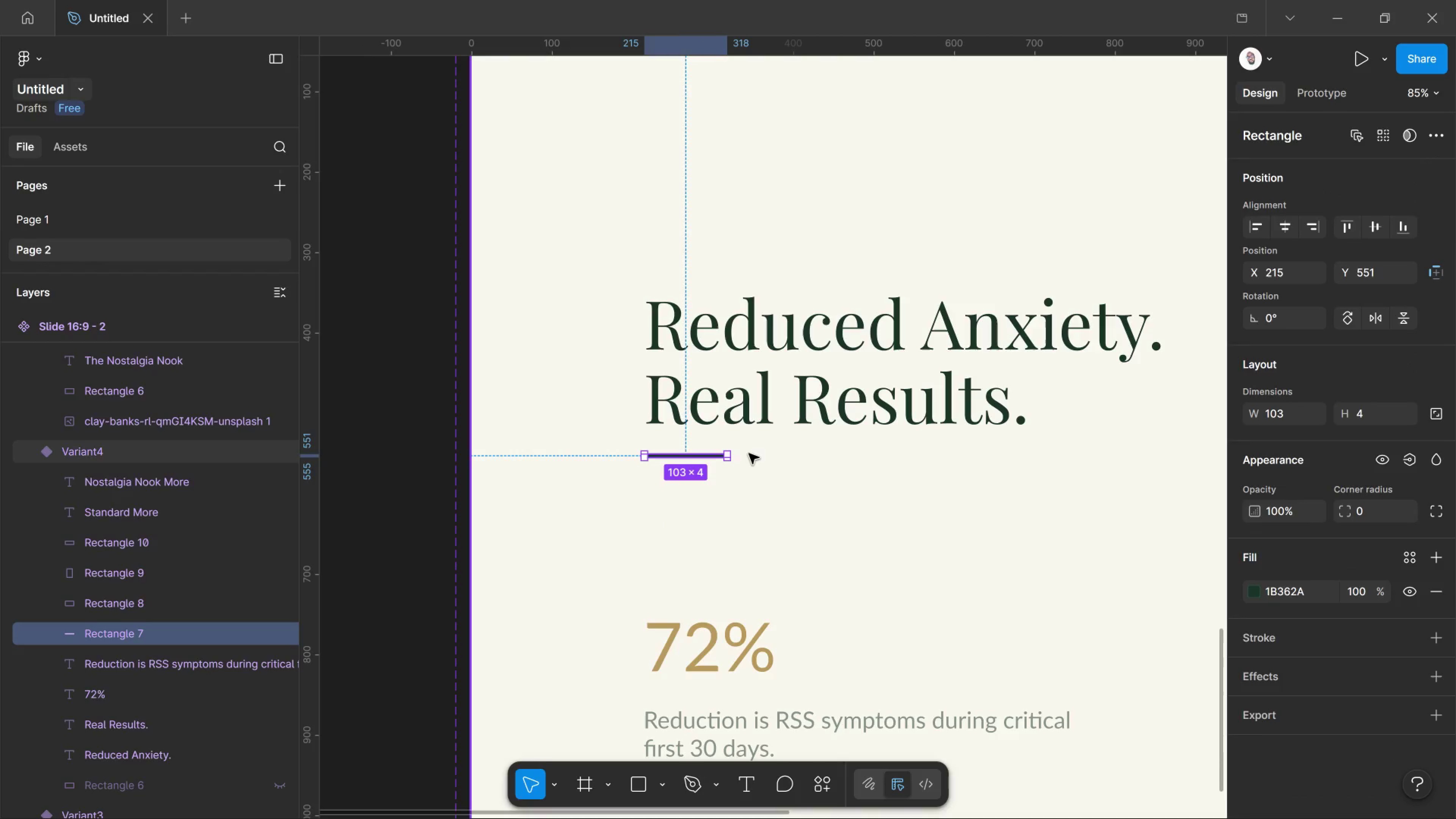 
wait(31.87)
 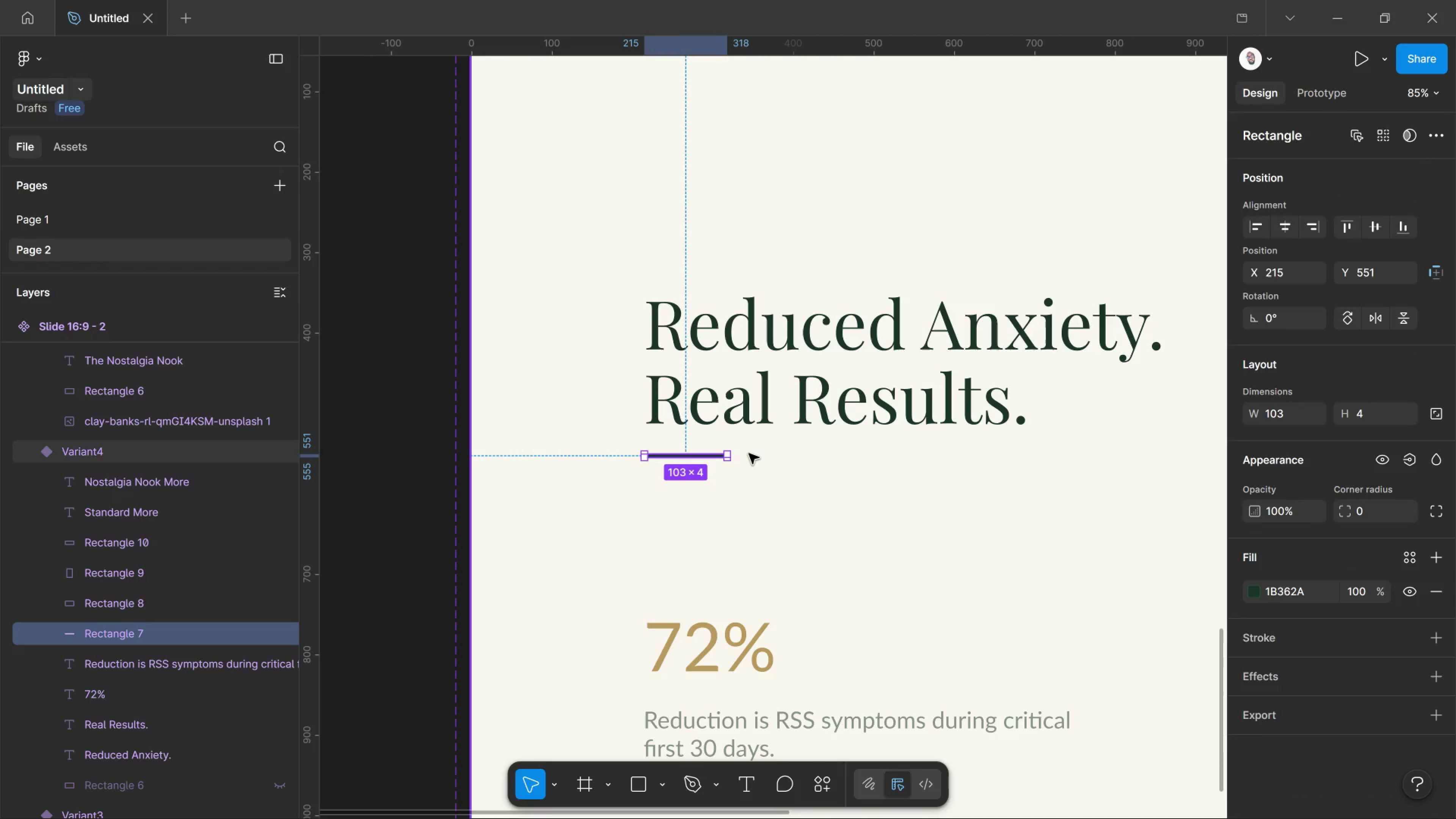 
hold_key(key=AltLeft, duration=0.62)
 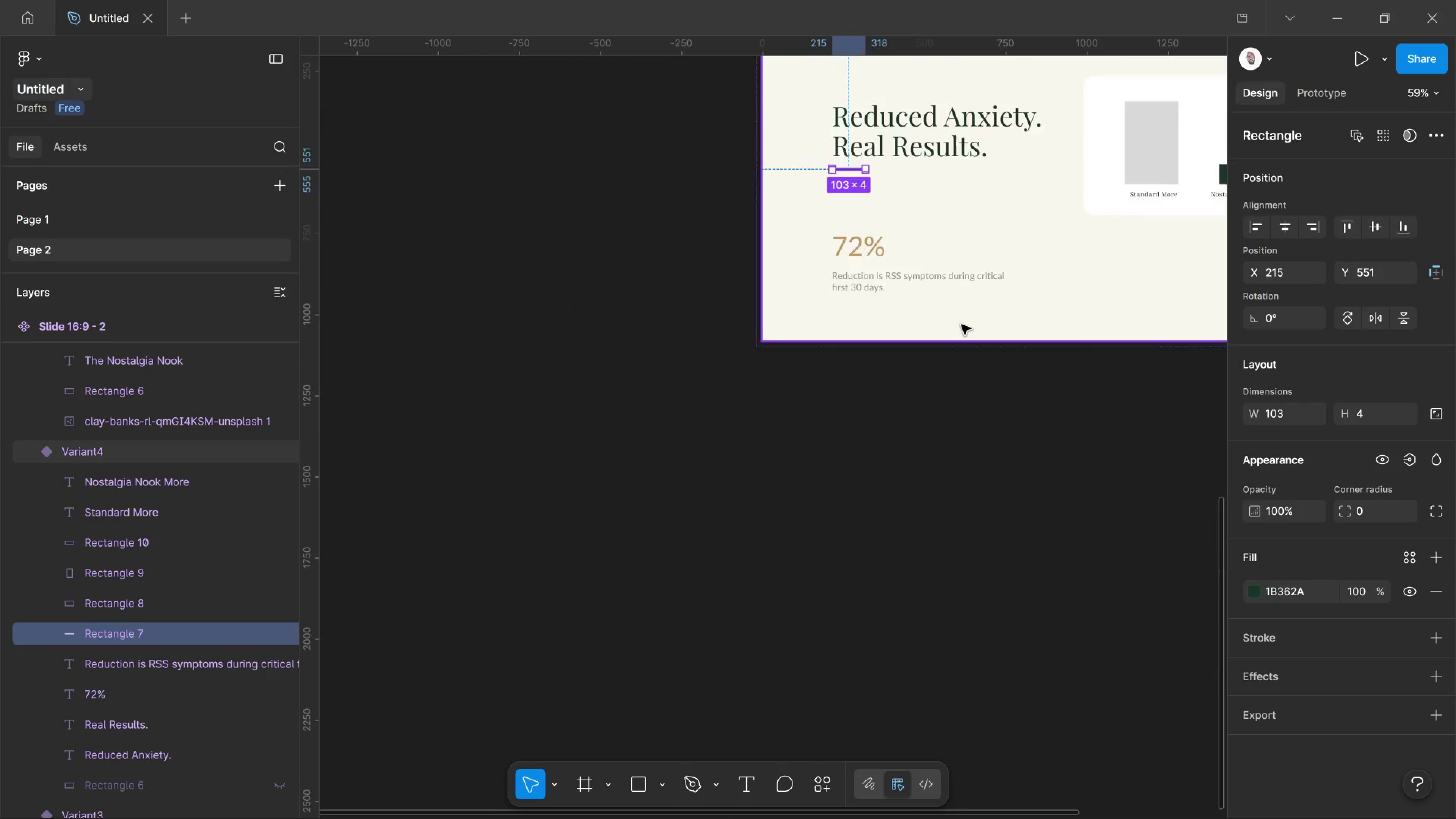 
hold_key(key=ControlLeft, duration=1.33)
 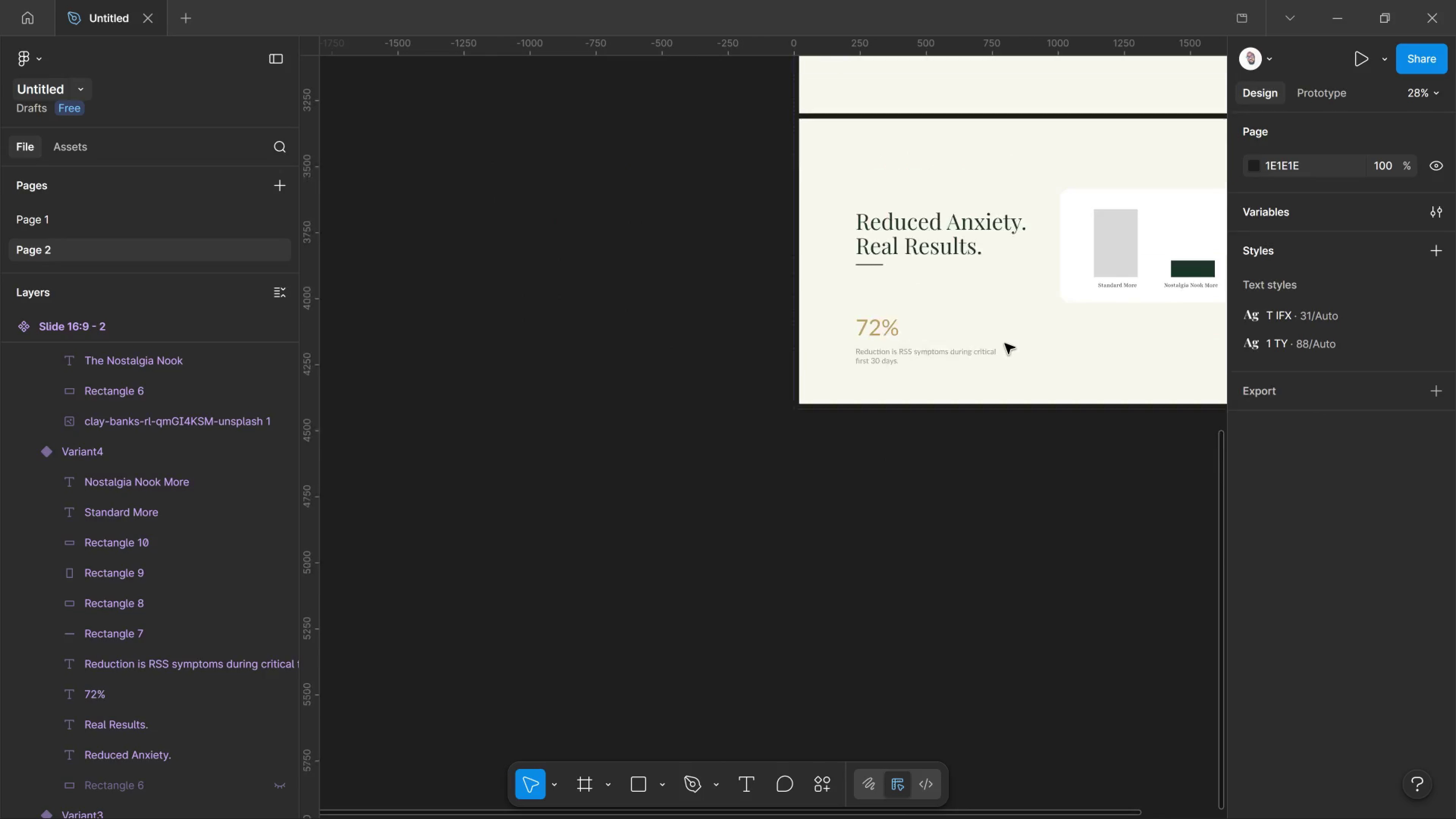 
scroll: coordinate [879, 461], scroll_direction: down, amount: 6.0
 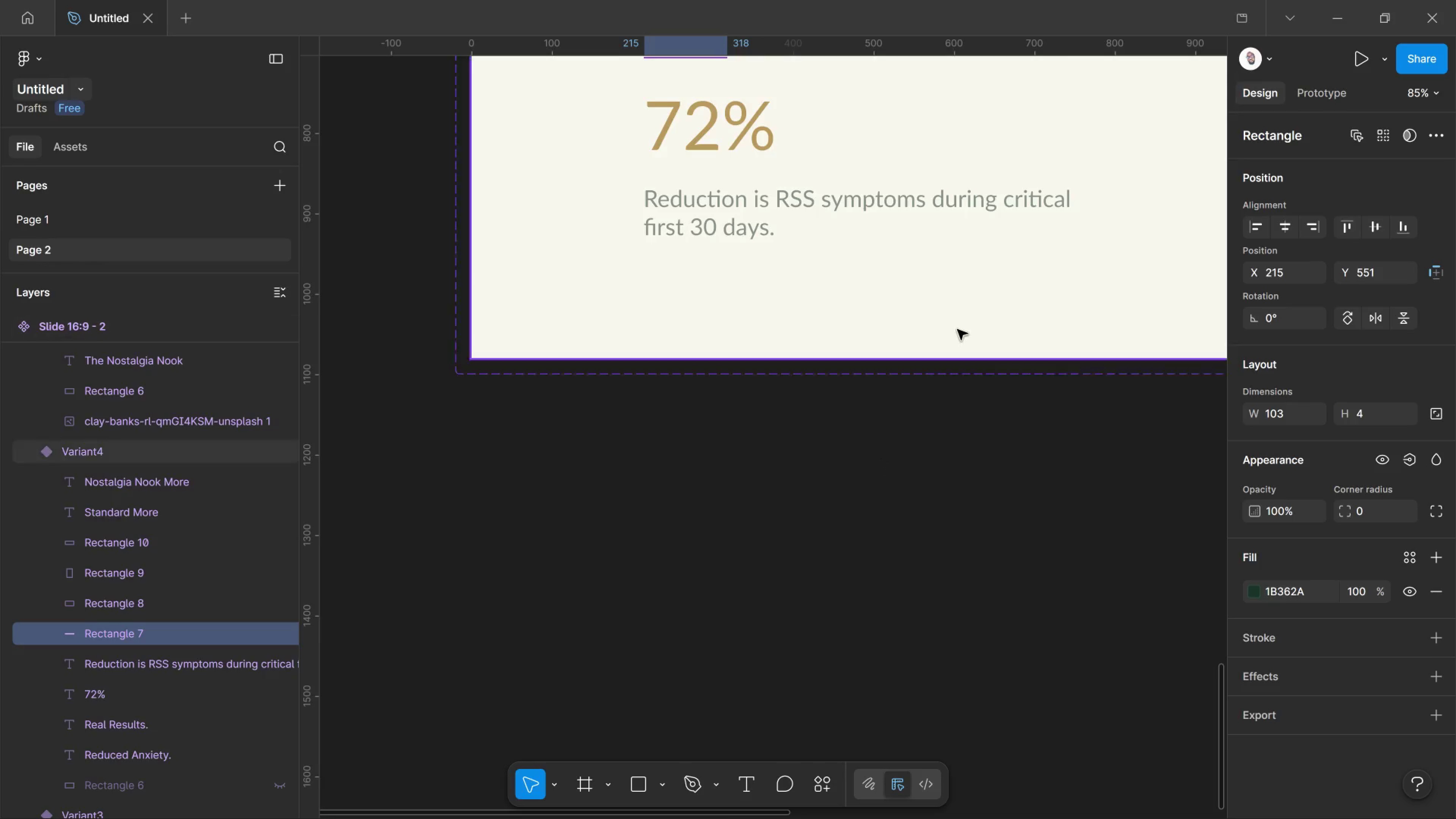 
left_click([1005, 344])
 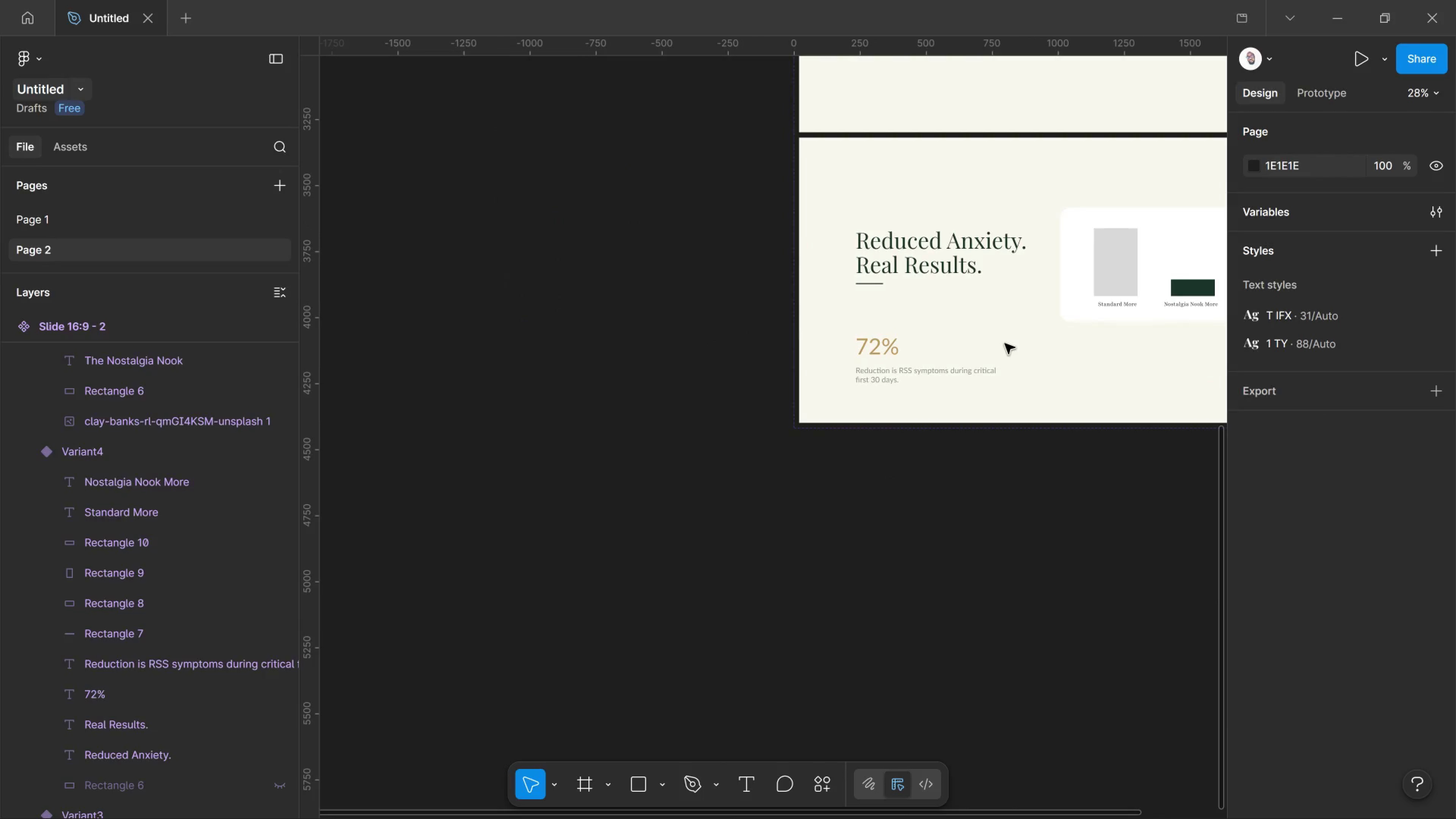 
scroll: coordinate [961, 328], scroll_direction: down, amount: 16.0
 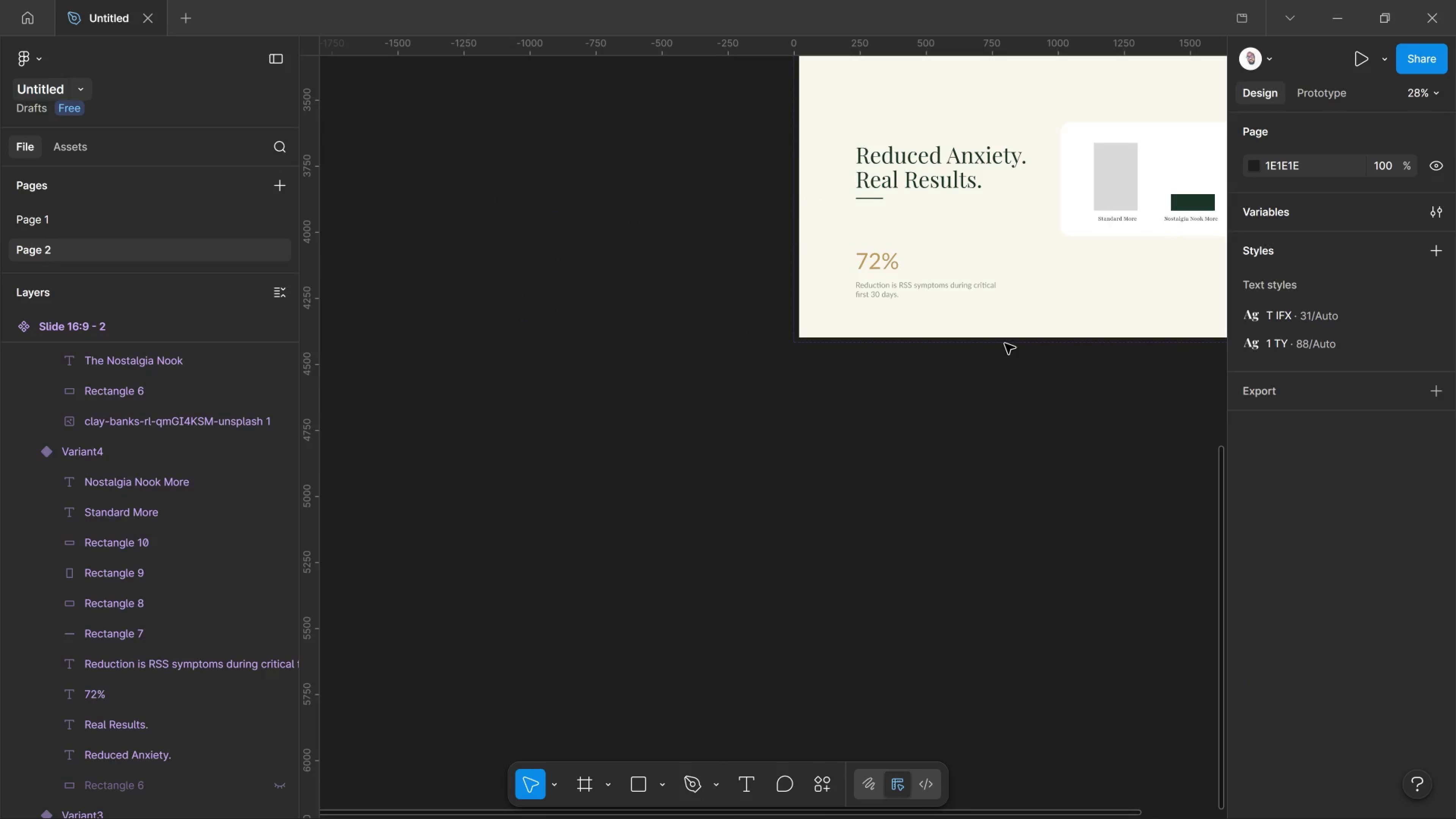 
scroll: coordinate [1005, 344], scroll_direction: up, amount: 5.0
 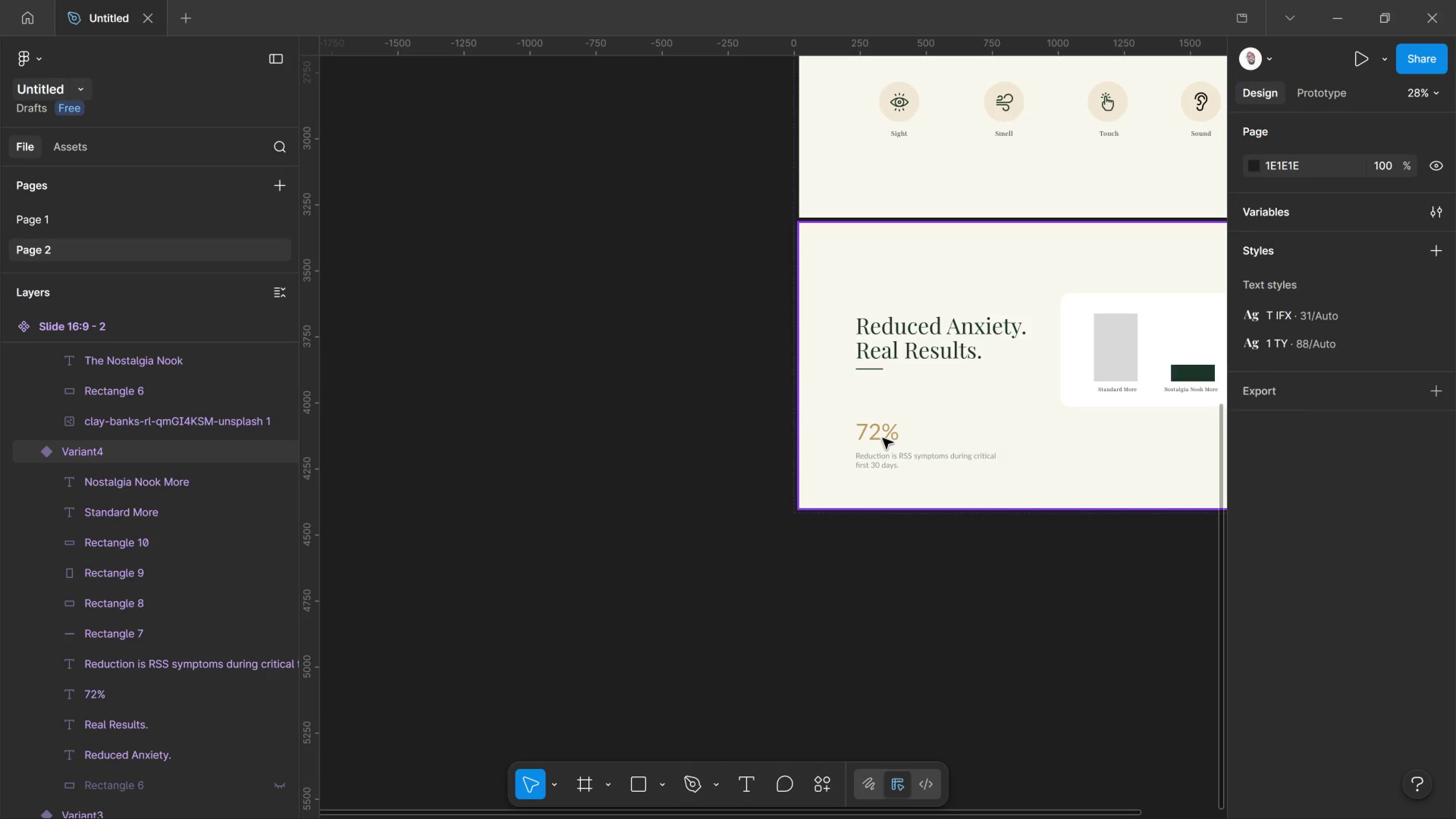 
left_click([881, 452])
 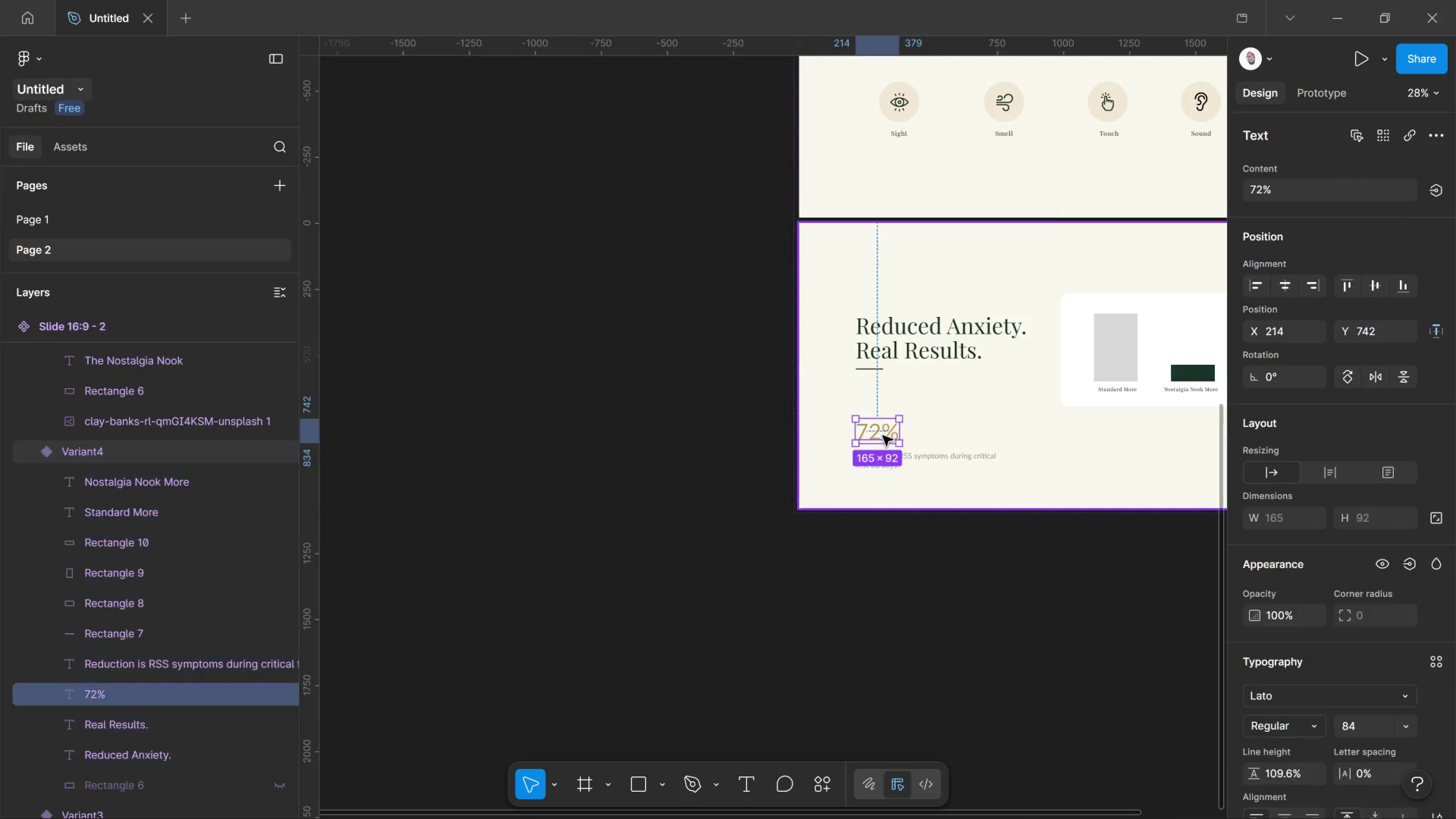 
double_click([883, 436])
 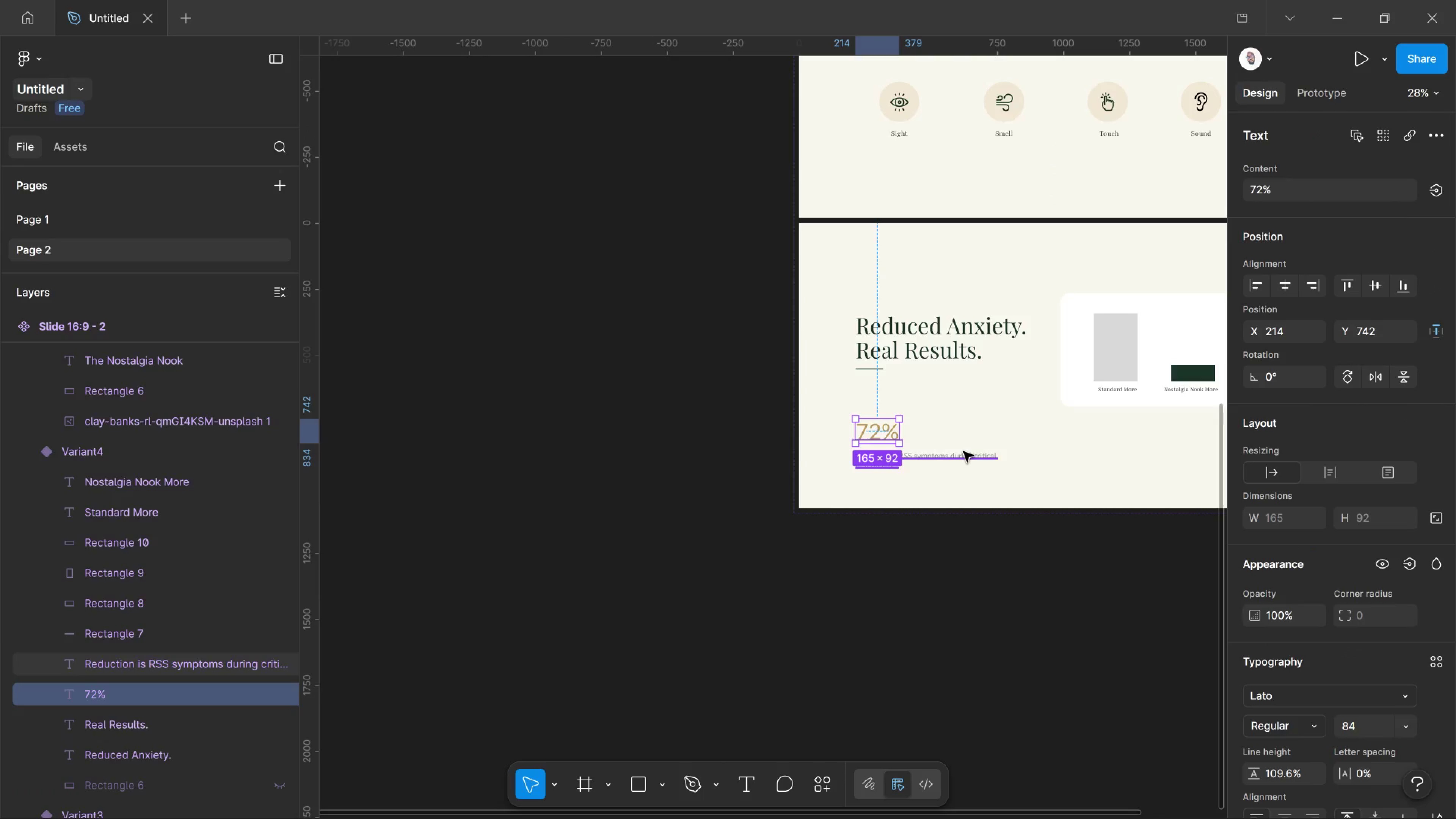 
hold_key(key=ShiftLeft, duration=1.23)
left_click([963, 455])
 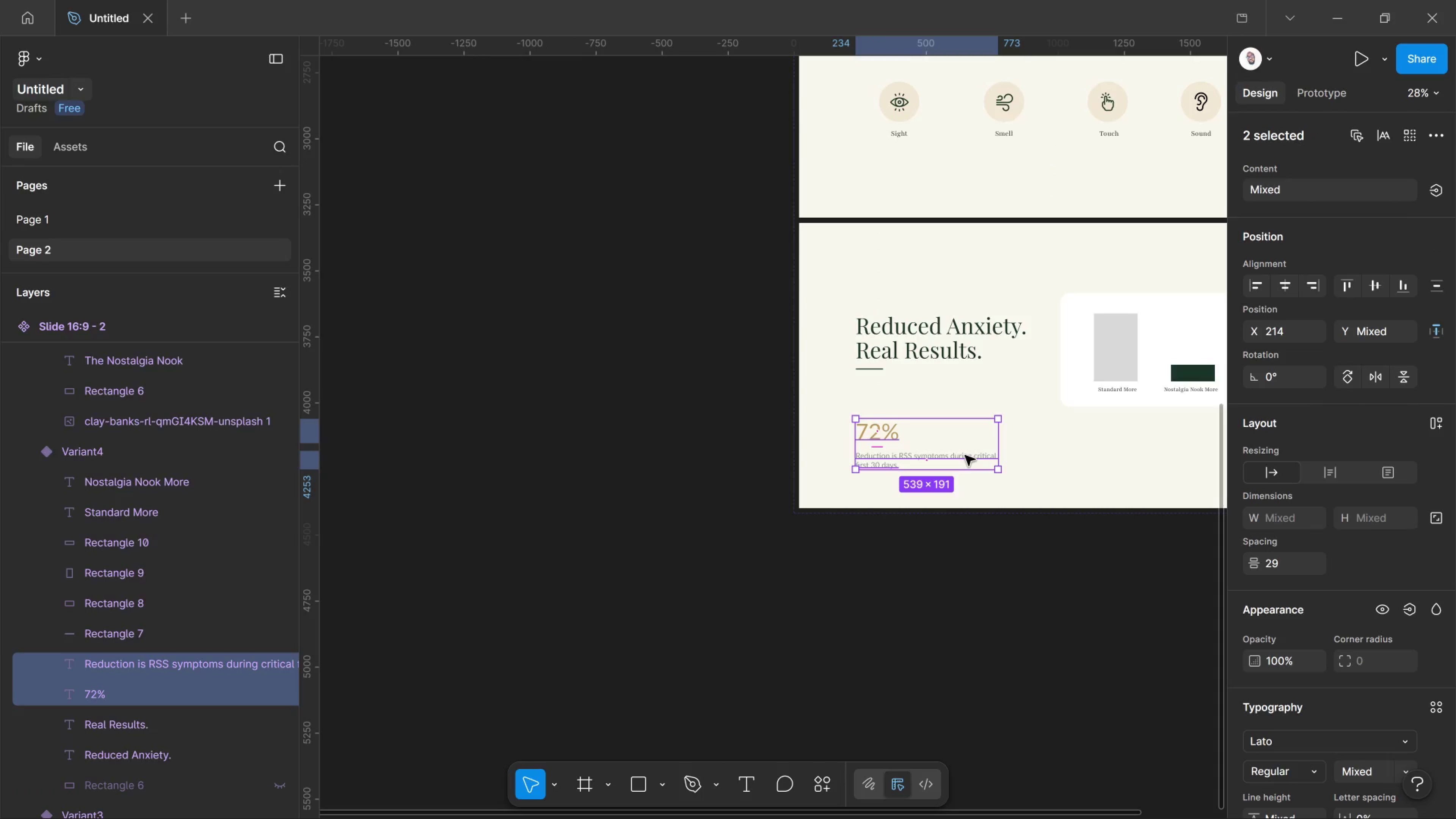 
hold_key(key=ArrowUp, duration=0.91)
 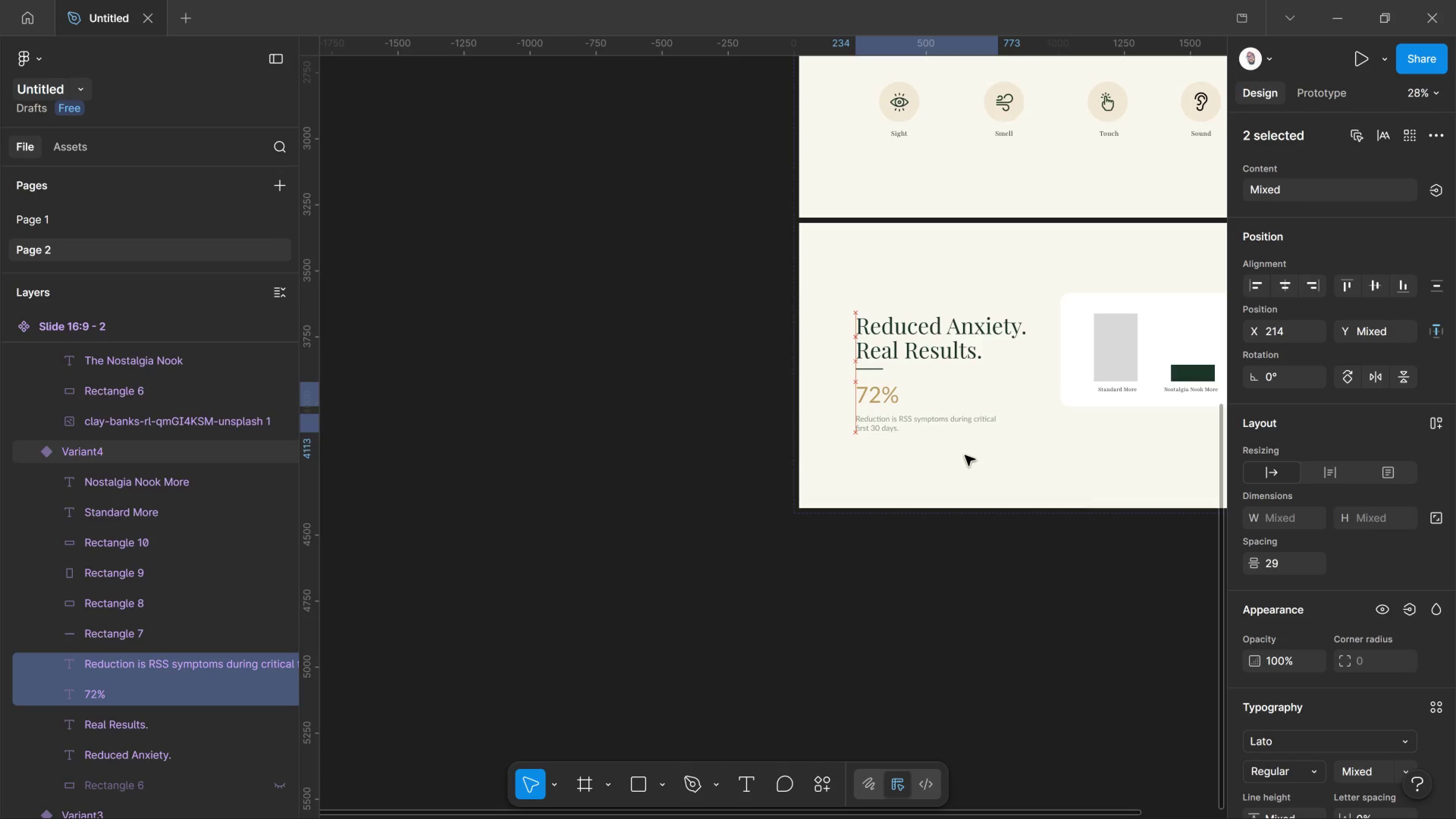 
key(Shift+ArrowDown)
 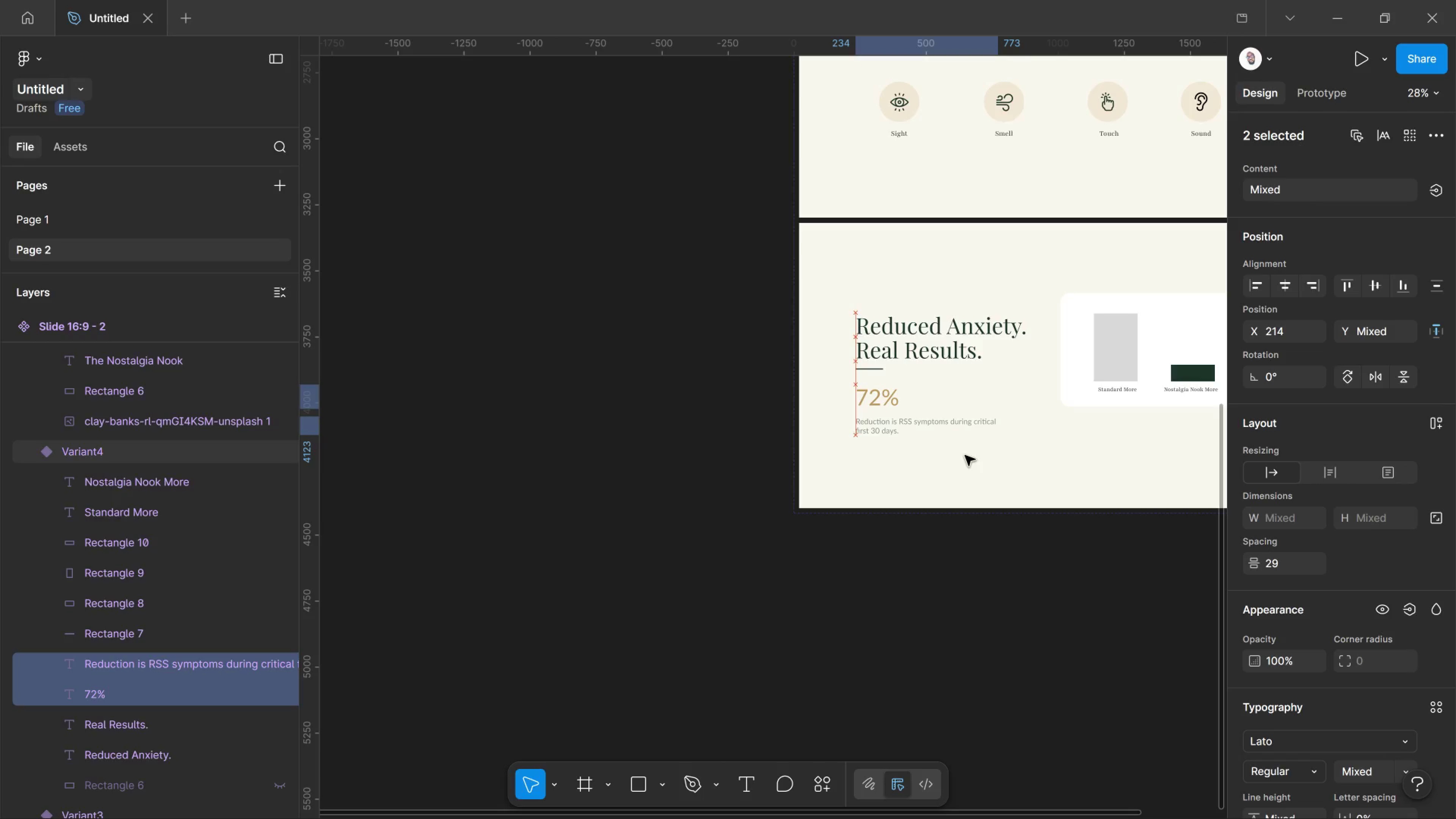 
key(Shift+ArrowDown)
 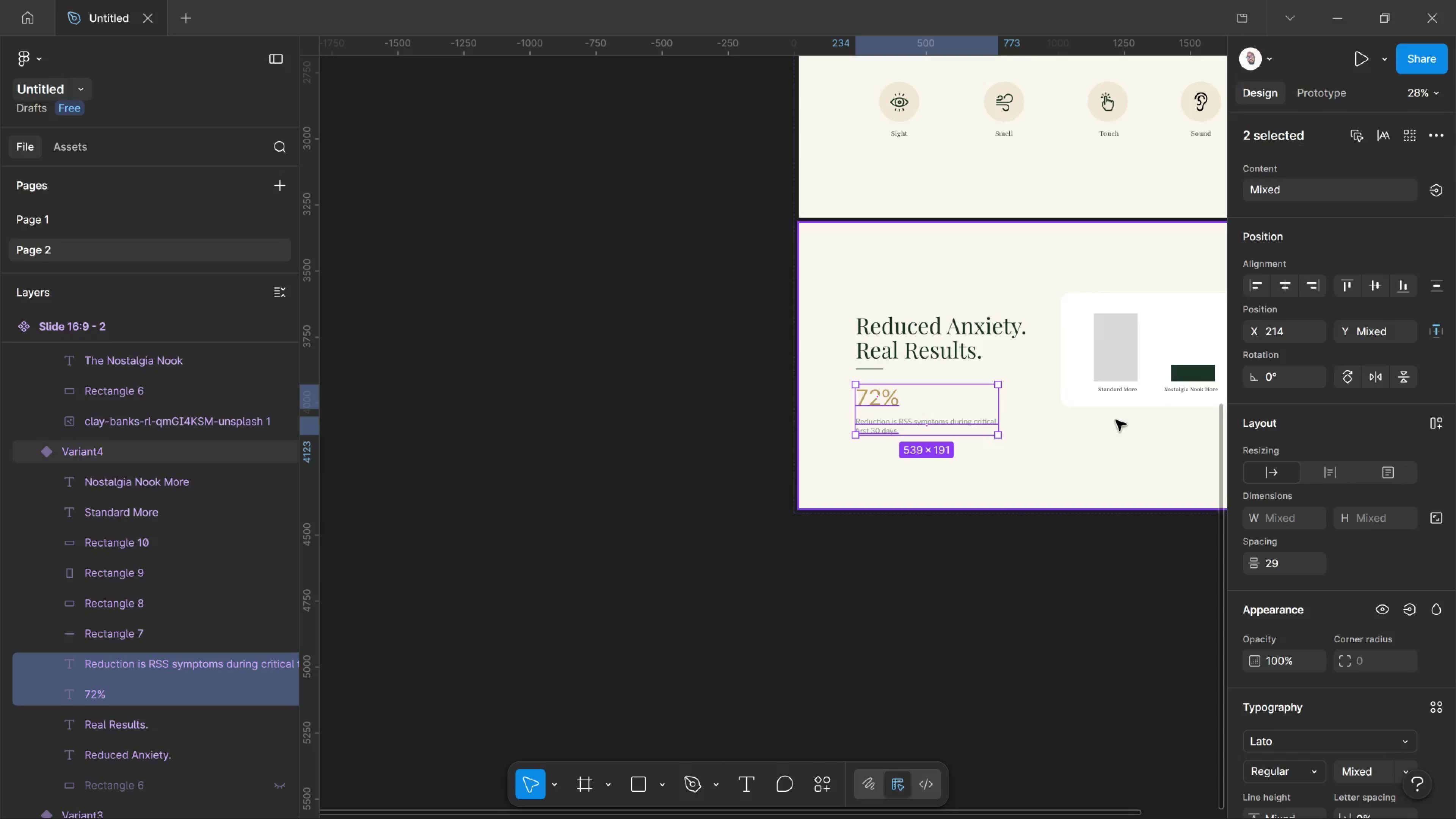 
wait(6.61)
 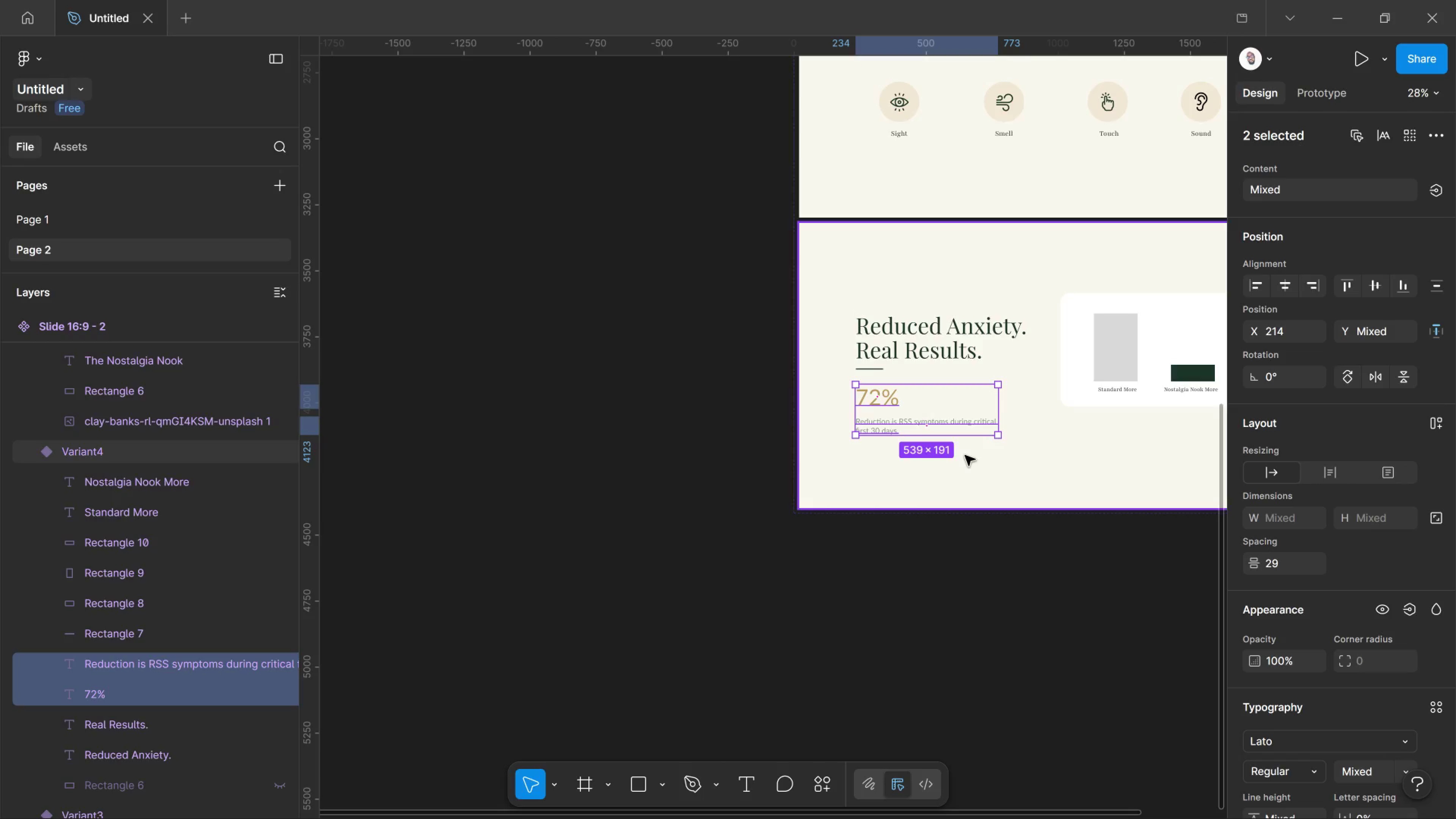 
hold_key(key=Space, duration=1.08)
 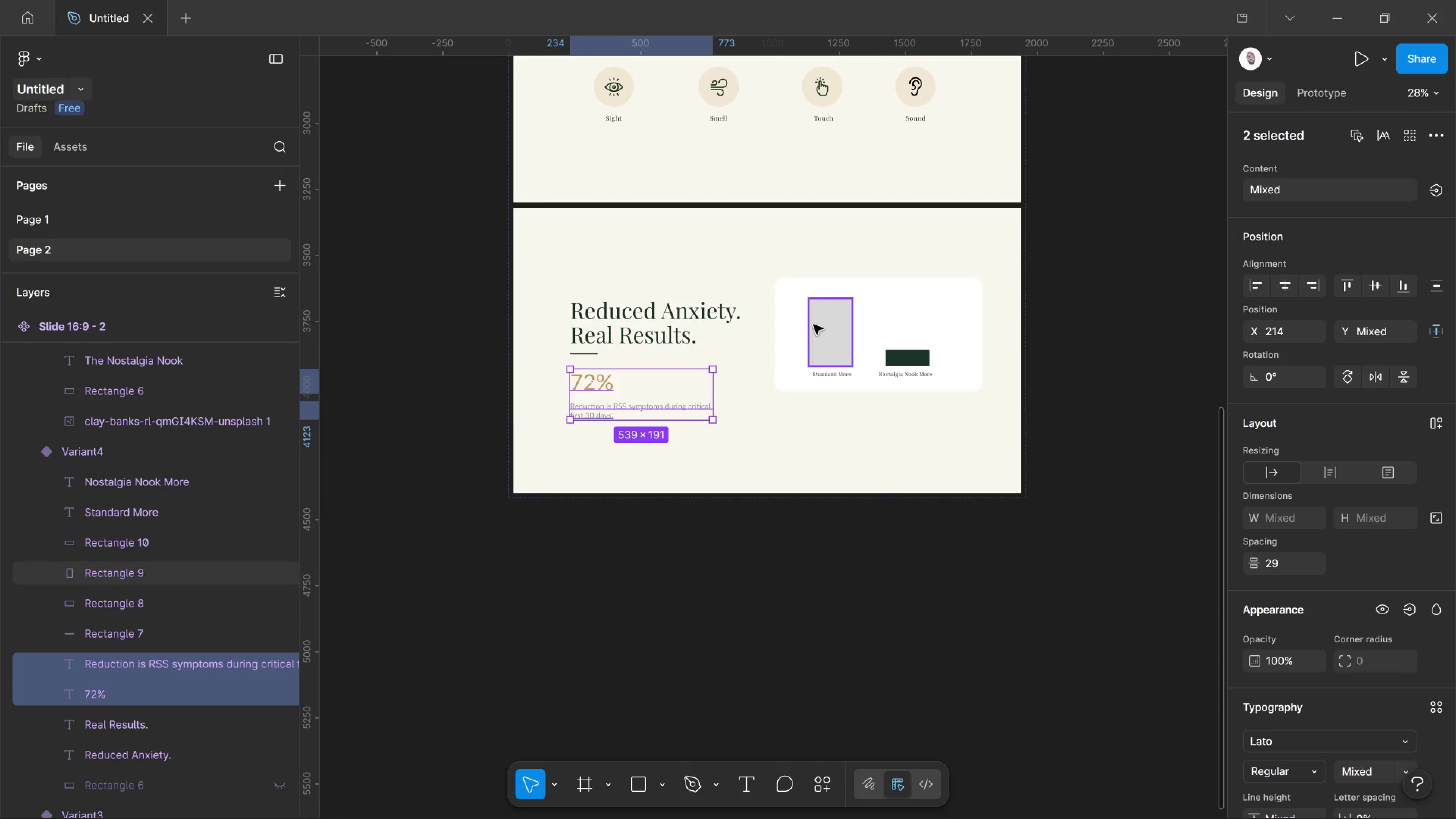 
left_click_drag(start_coordinate=[1001, 479], to_coordinate=[716, 465])
 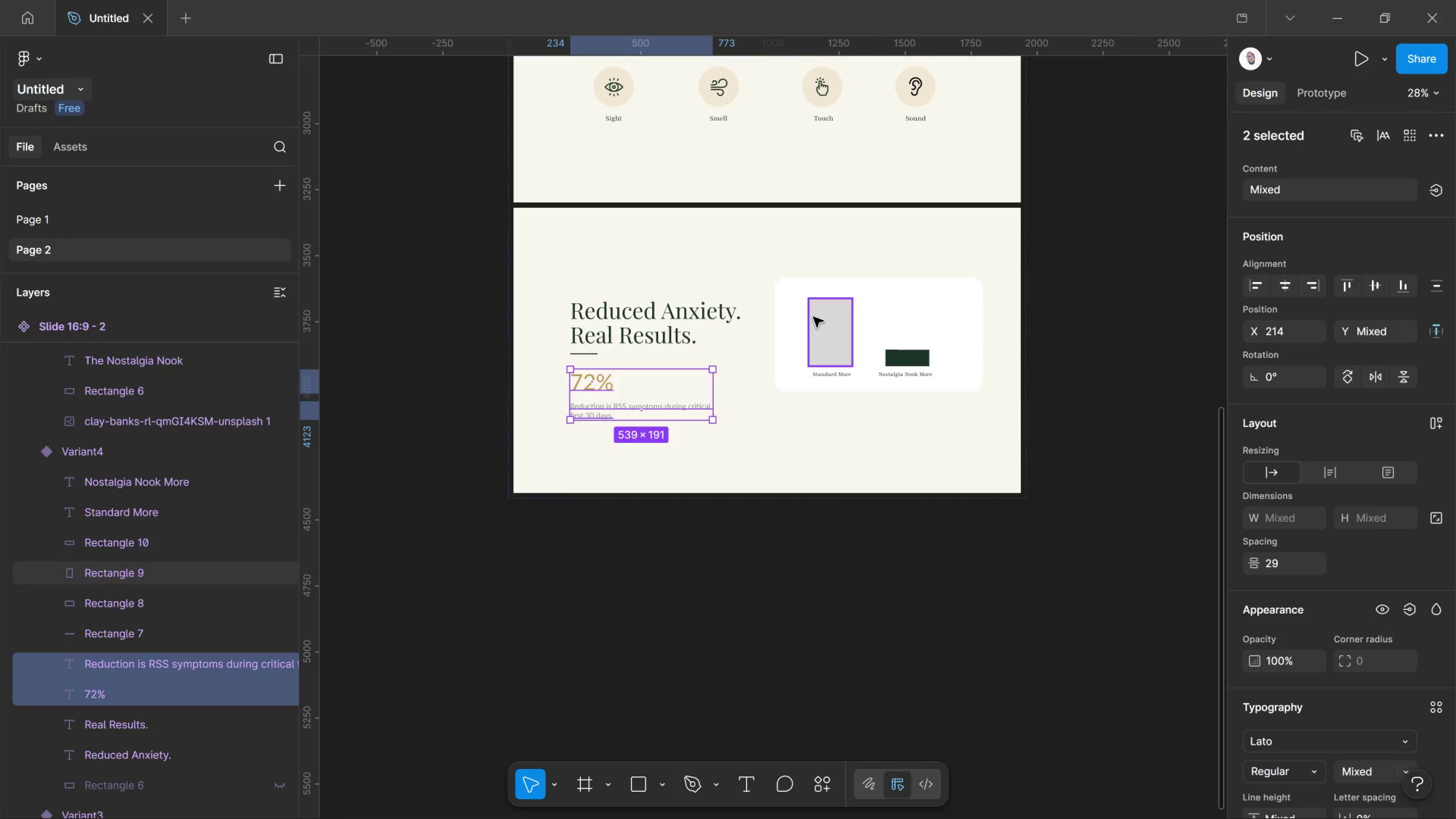 
left_click([813, 317])
 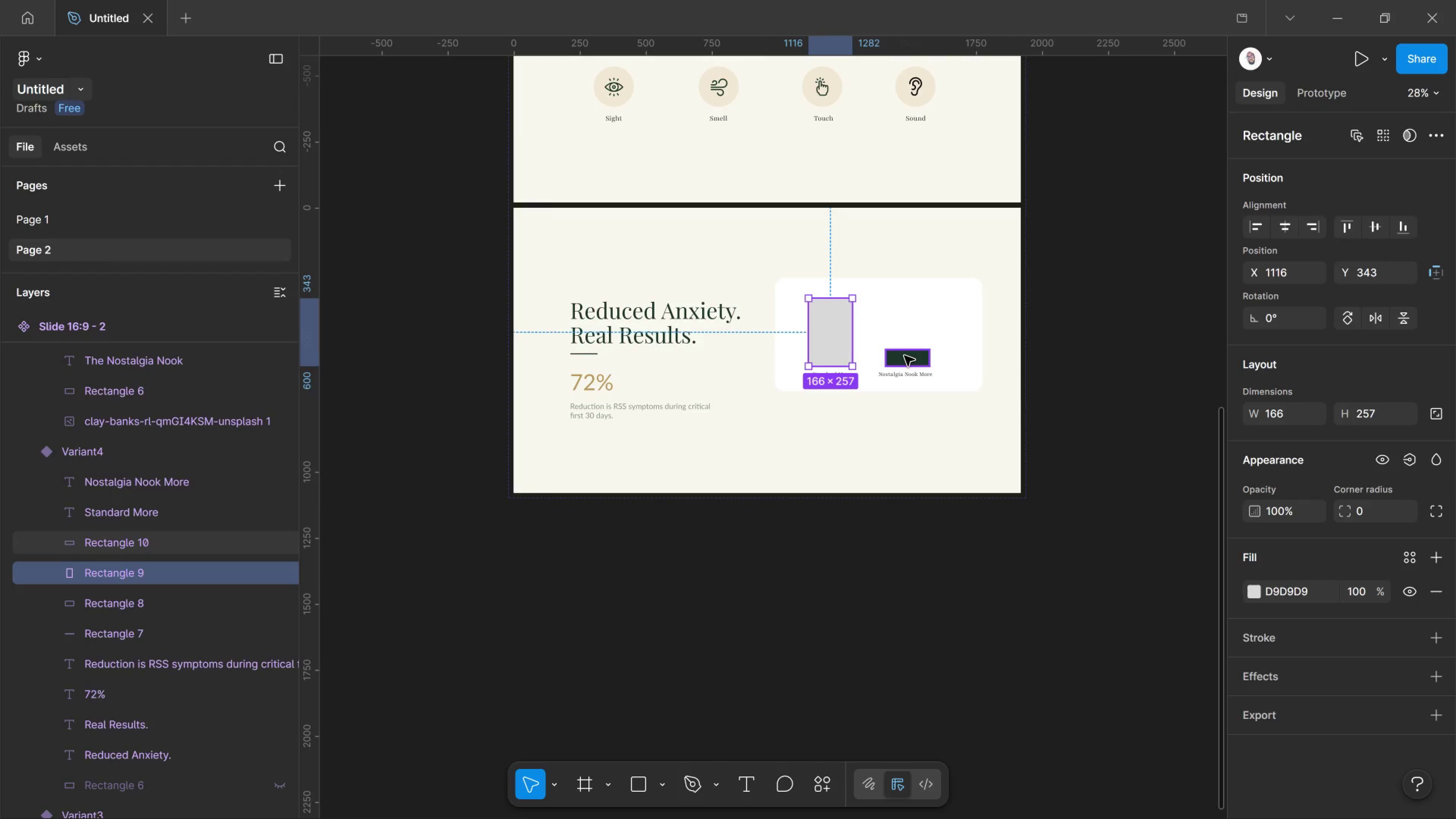 
hold_key(key=ShiftLeft, duration=2.5)
left_click([904, 356])
 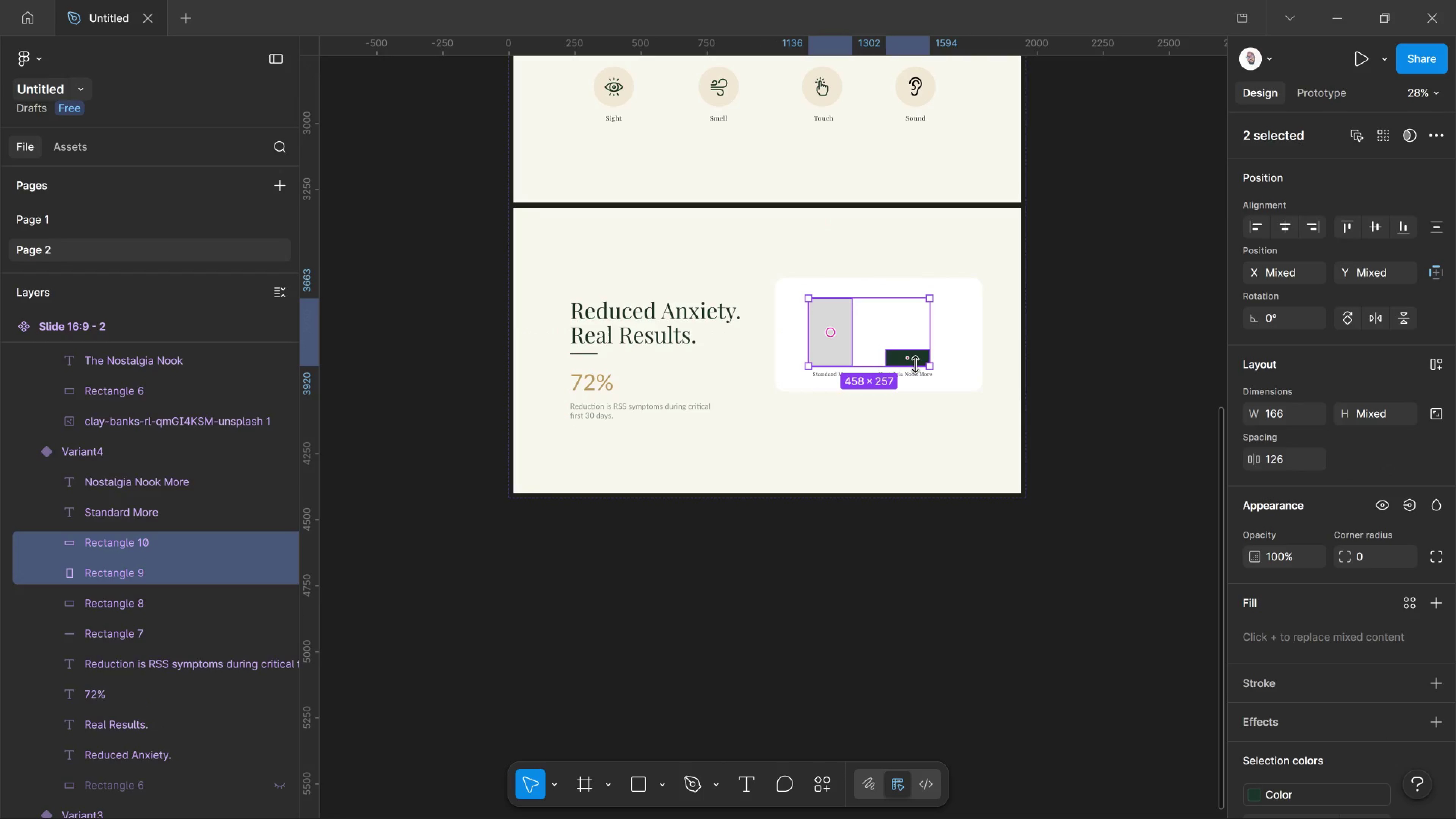 
hold_key(key=AltLeft, duration=0.52)
scroll: coordinate [950, 405], scroll_direction: up, amount: 4.0
 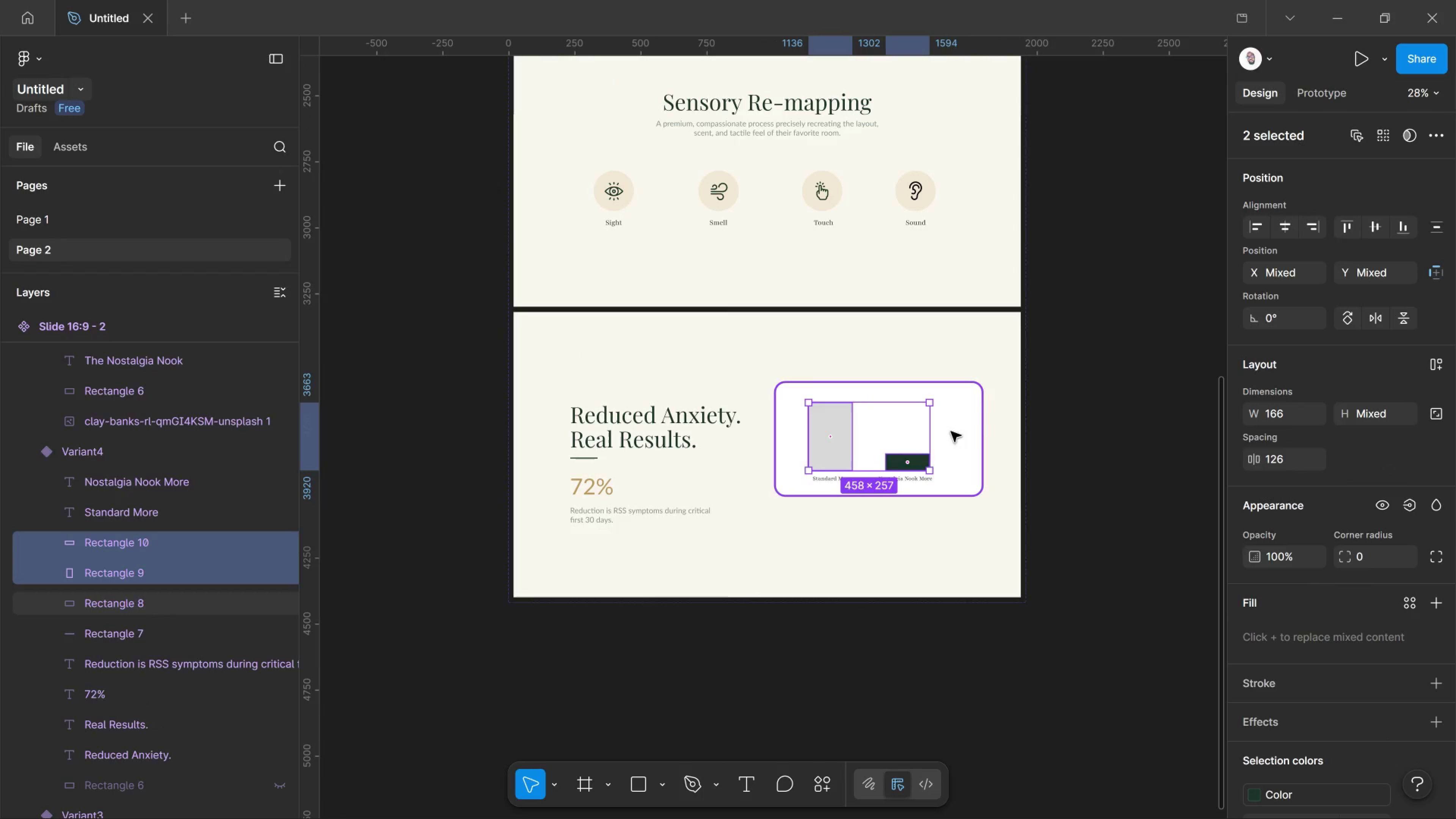 
wait(5.19)
 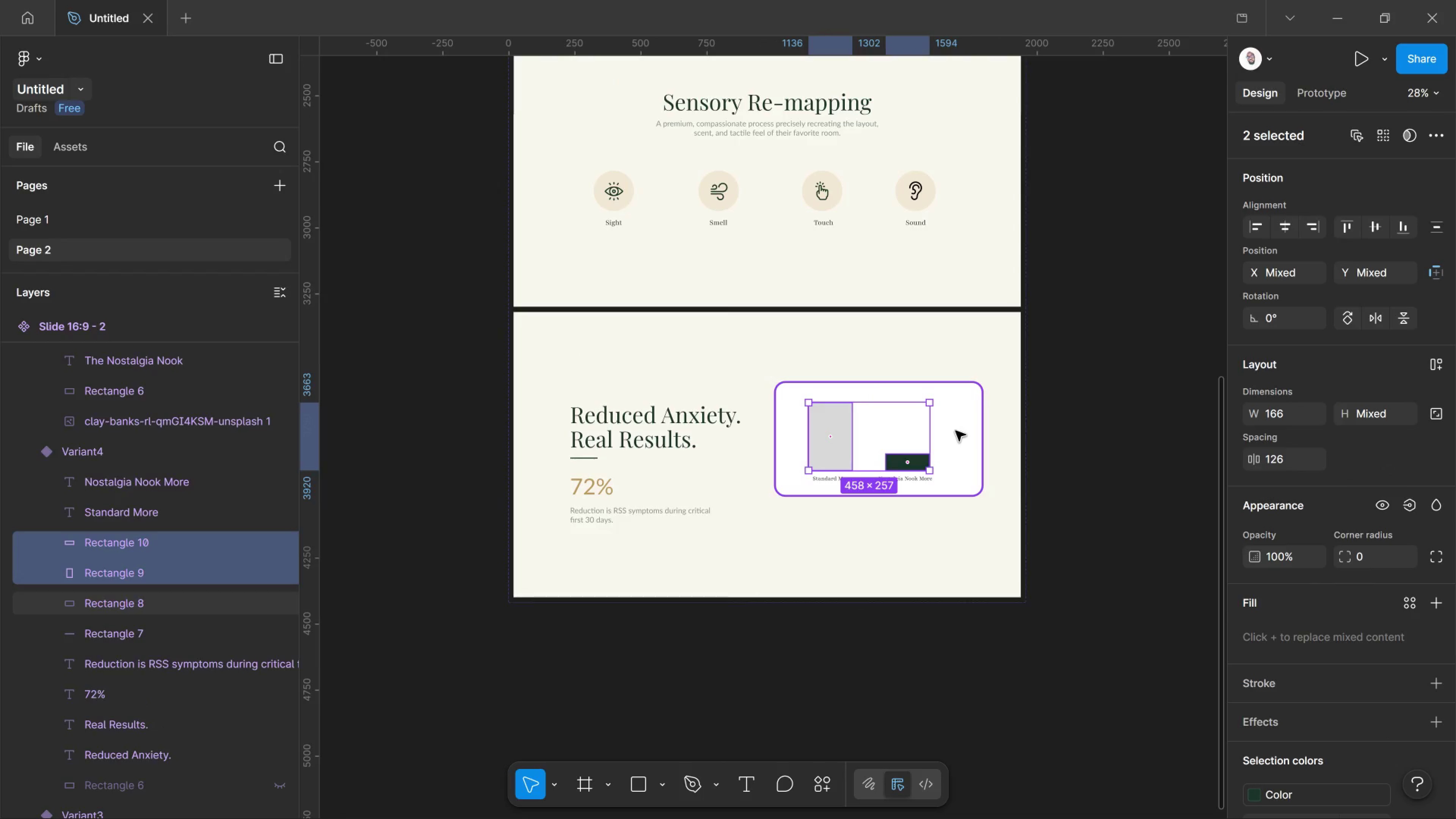 
hold_key(key=AltLeft, duration=0.54)
 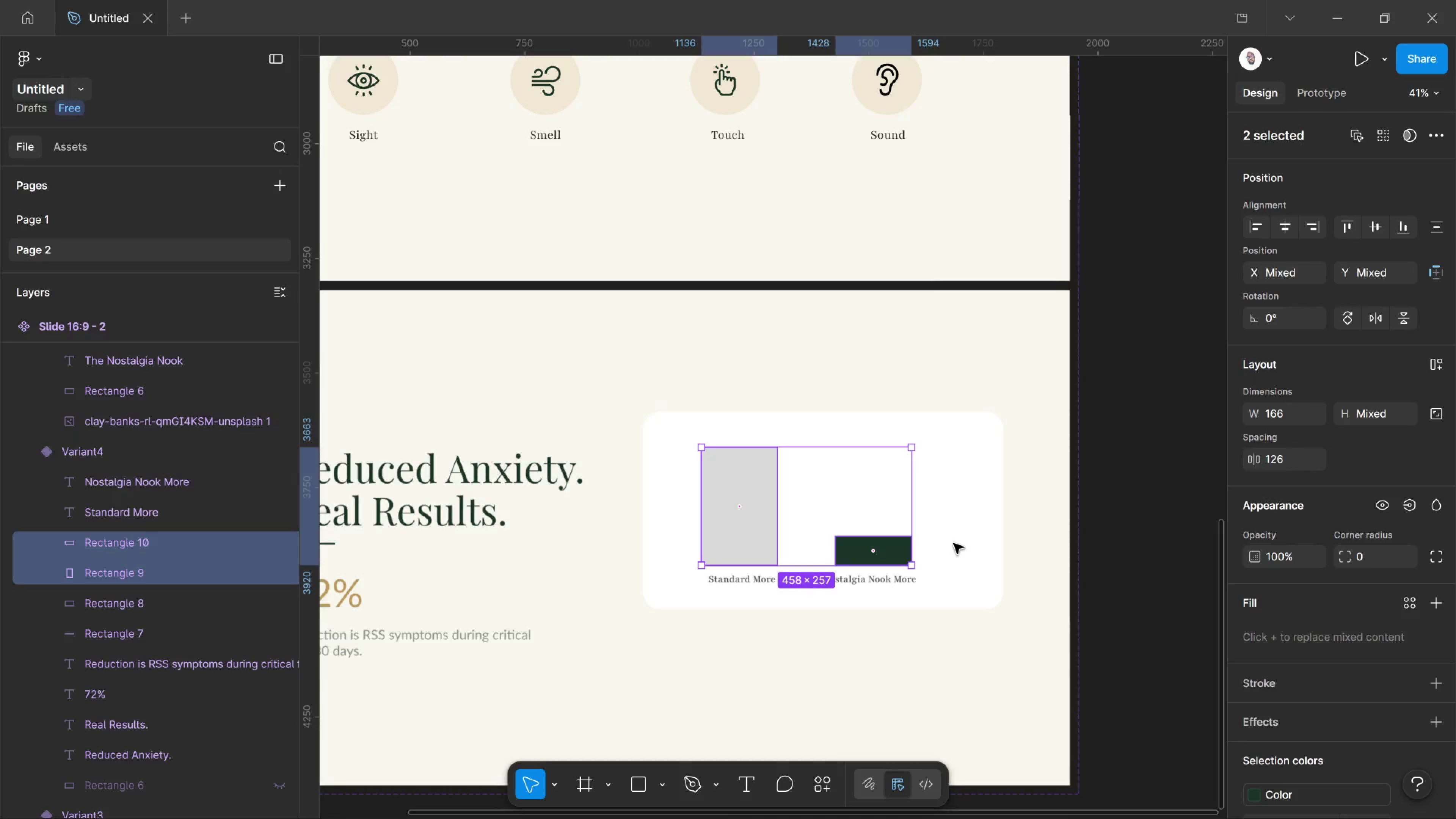 
hold_key(key=ControlLeft, duration=1.24)
 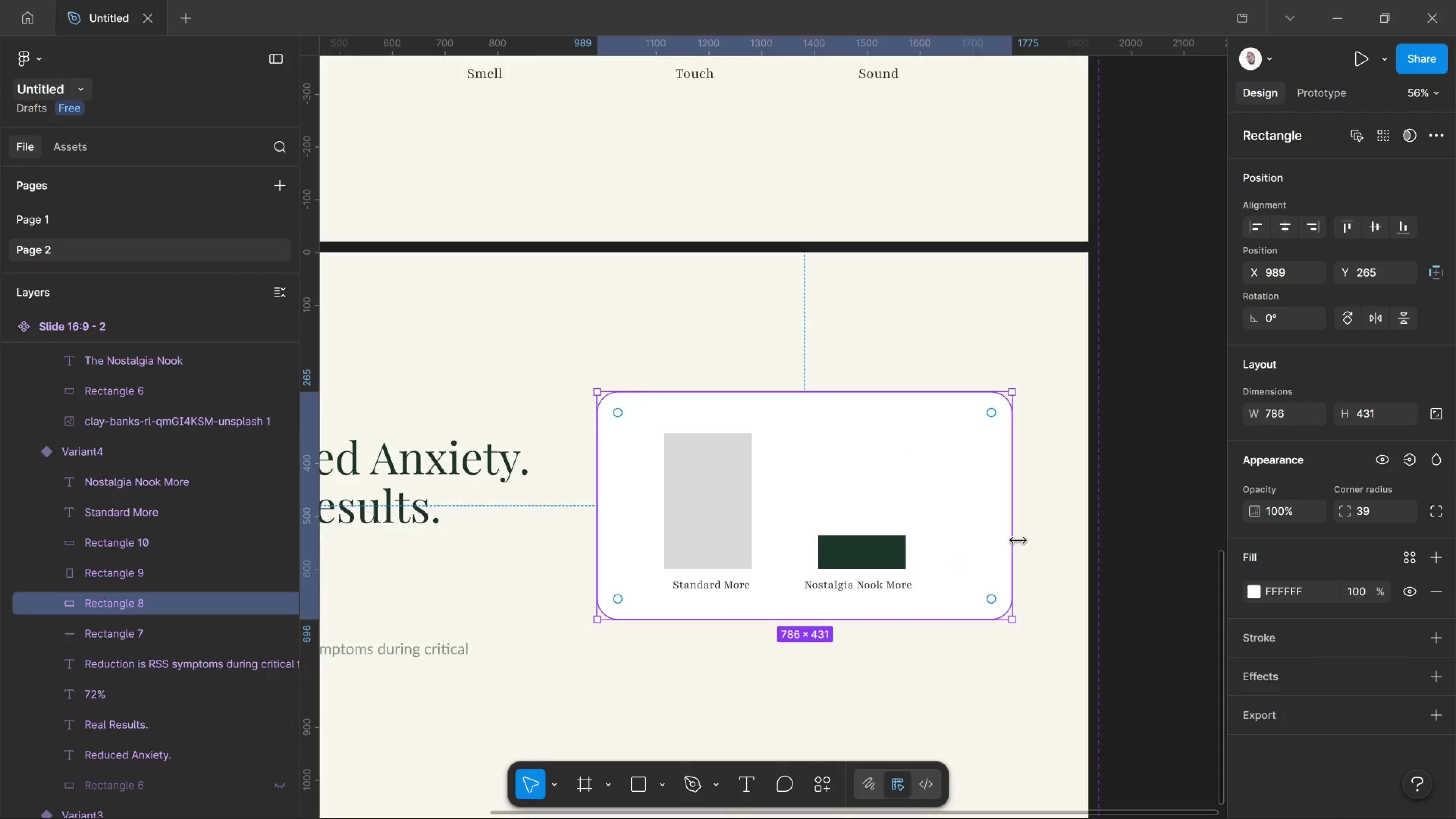 
scroll: coordinate [954, 543], scroll_direction: up, amount: 11.0
 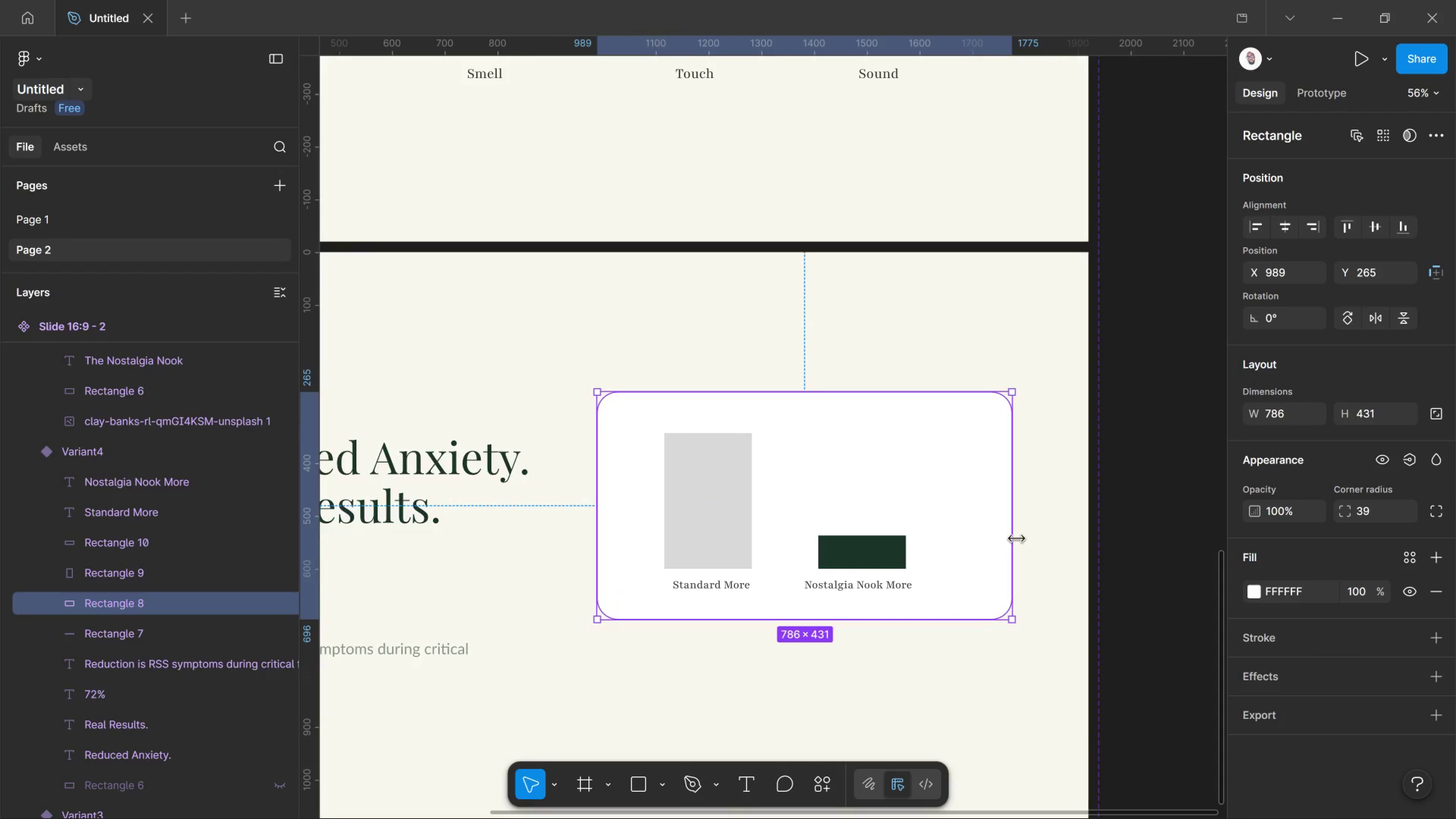 
left_click_drag(start_coordinate=[1017, 539], to_coordinate=[981, 532])
 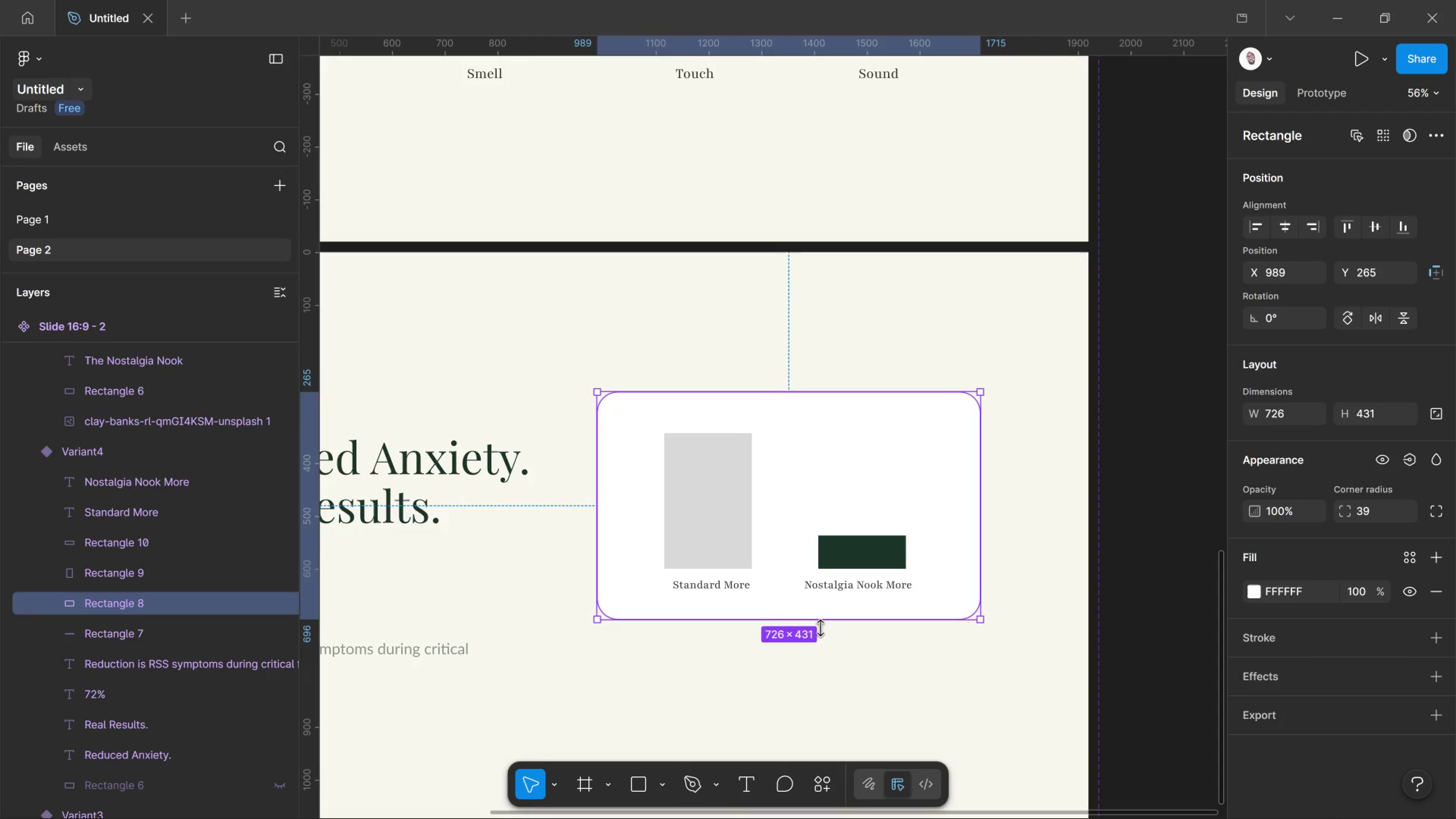 
left_click_drag(start_coordinate=[816, 618], to_coordinate=[824, 638])
 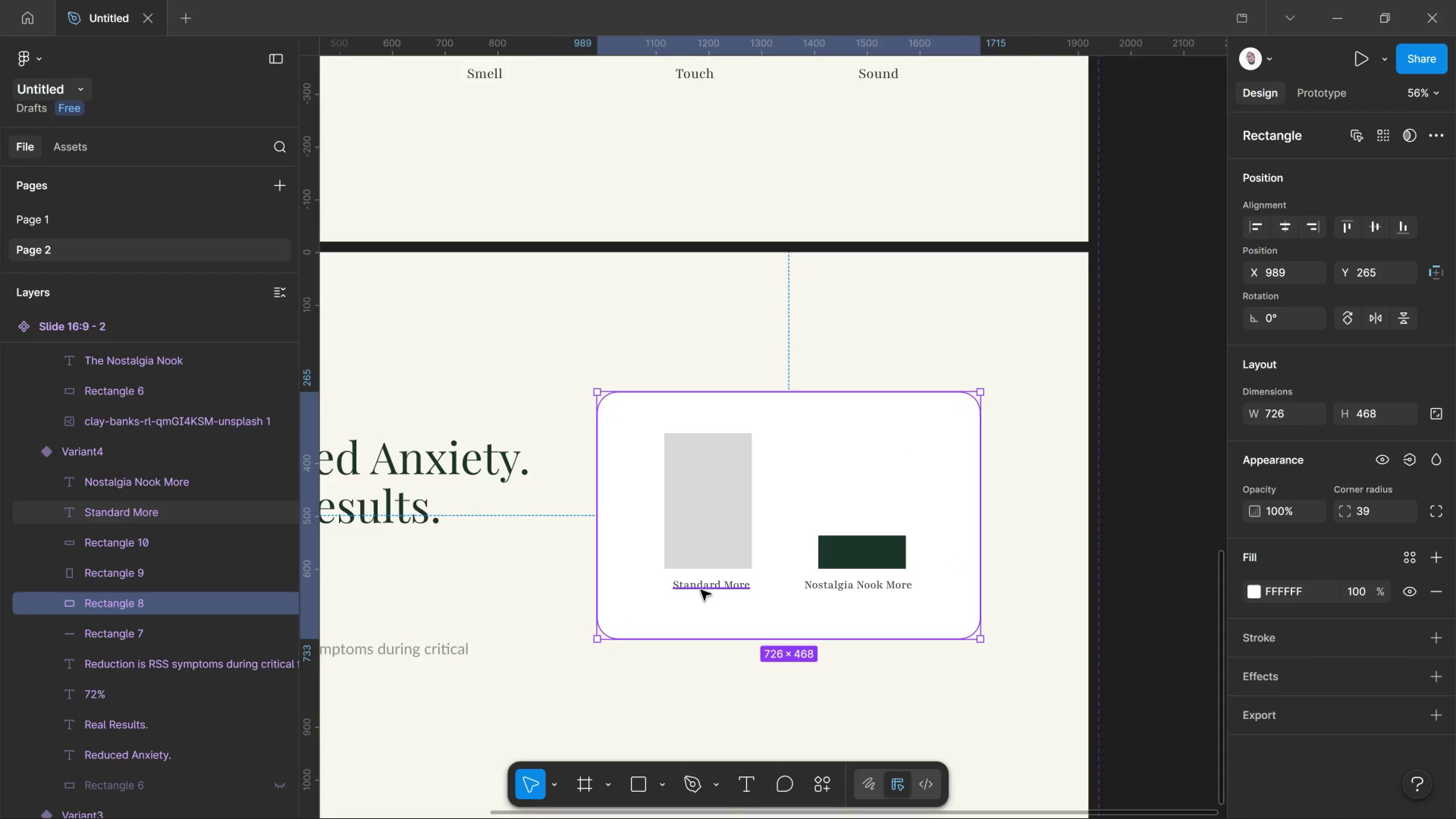 
left_click_drag(start_coordinate=[699, 590], to_coordinate=[701, 590])
 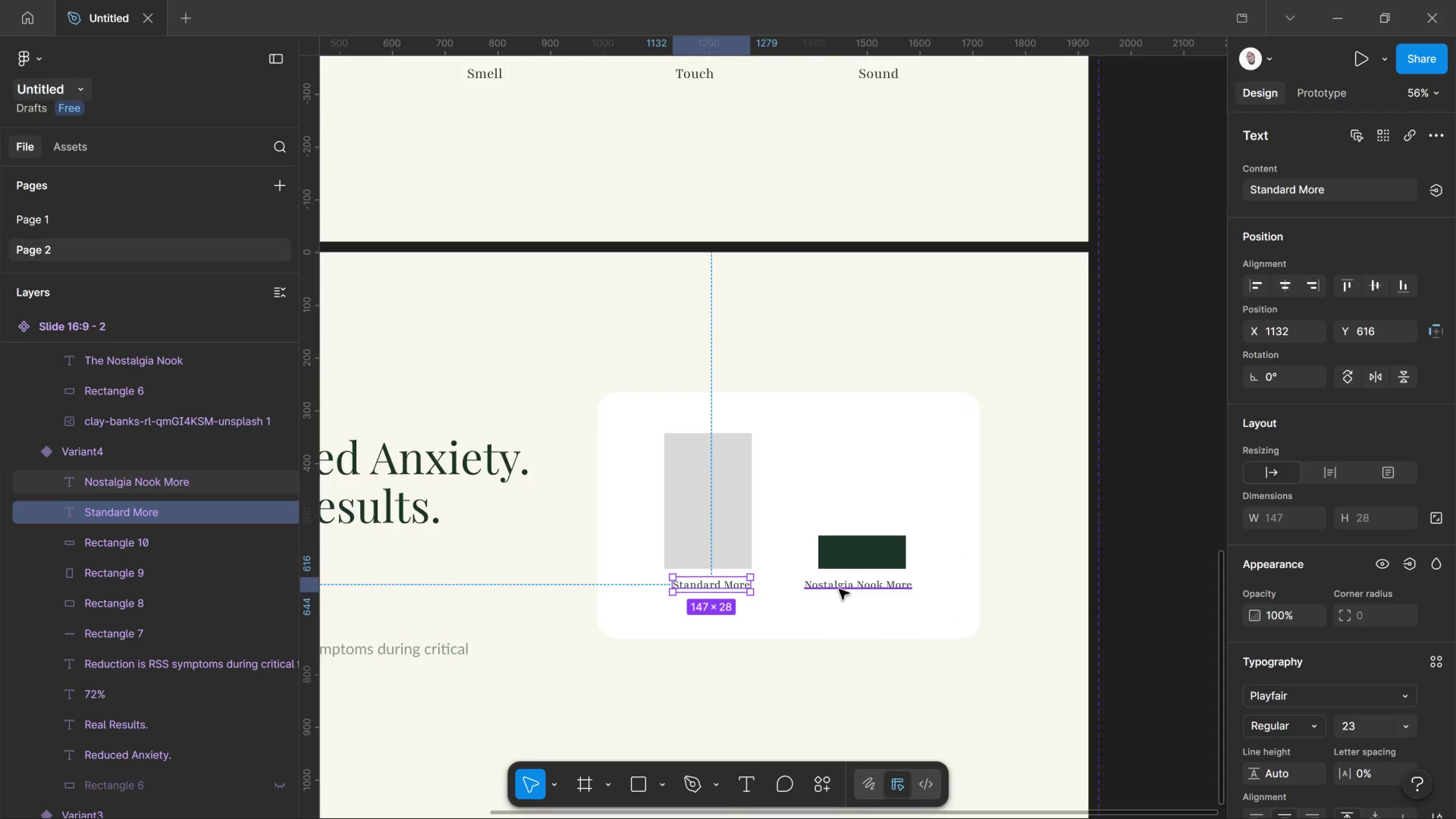 
hold_key(key=ShiftLeft, duration=2.23)
left_click([839, 589])
 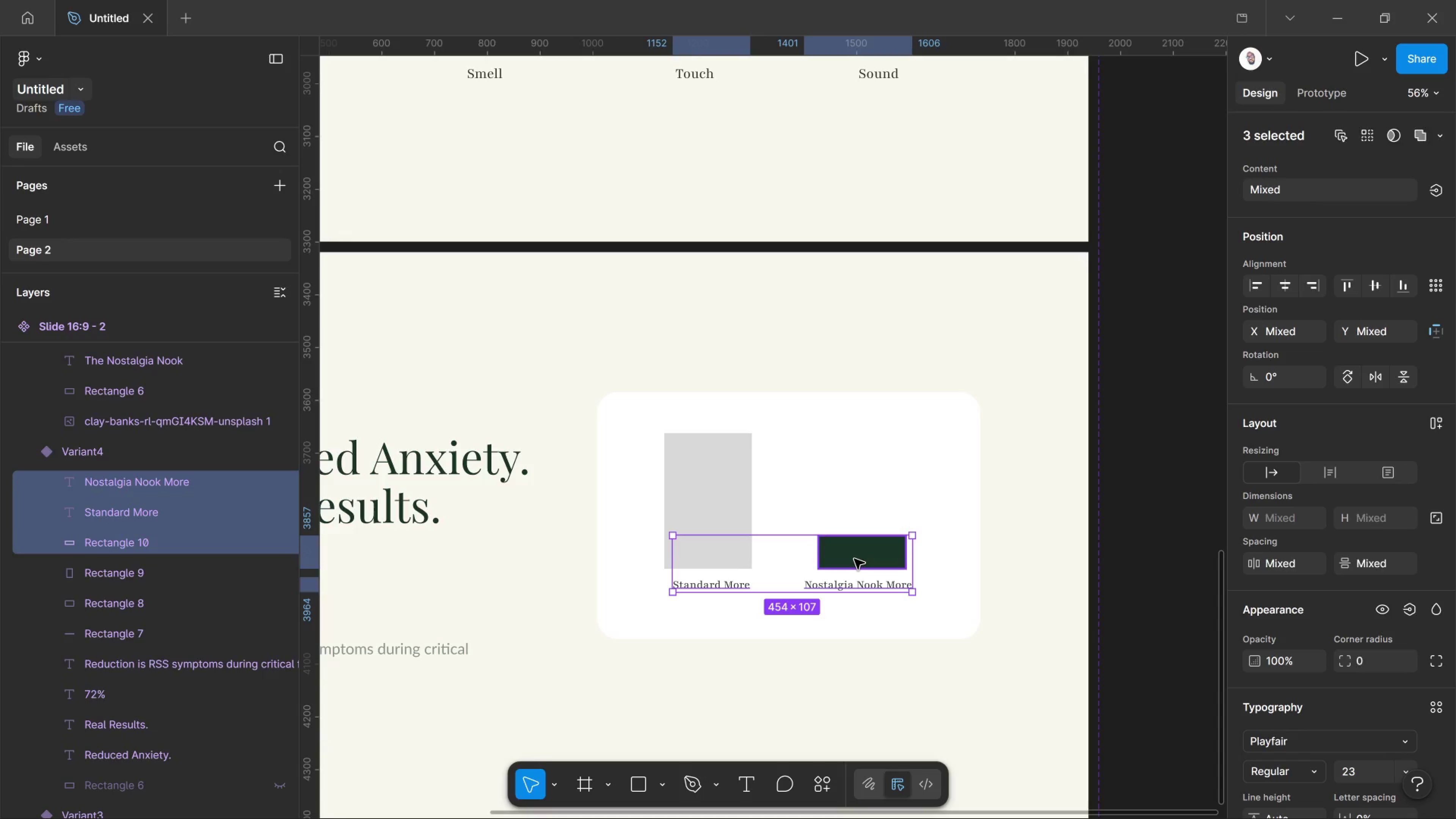 
left_click([854, 559])
 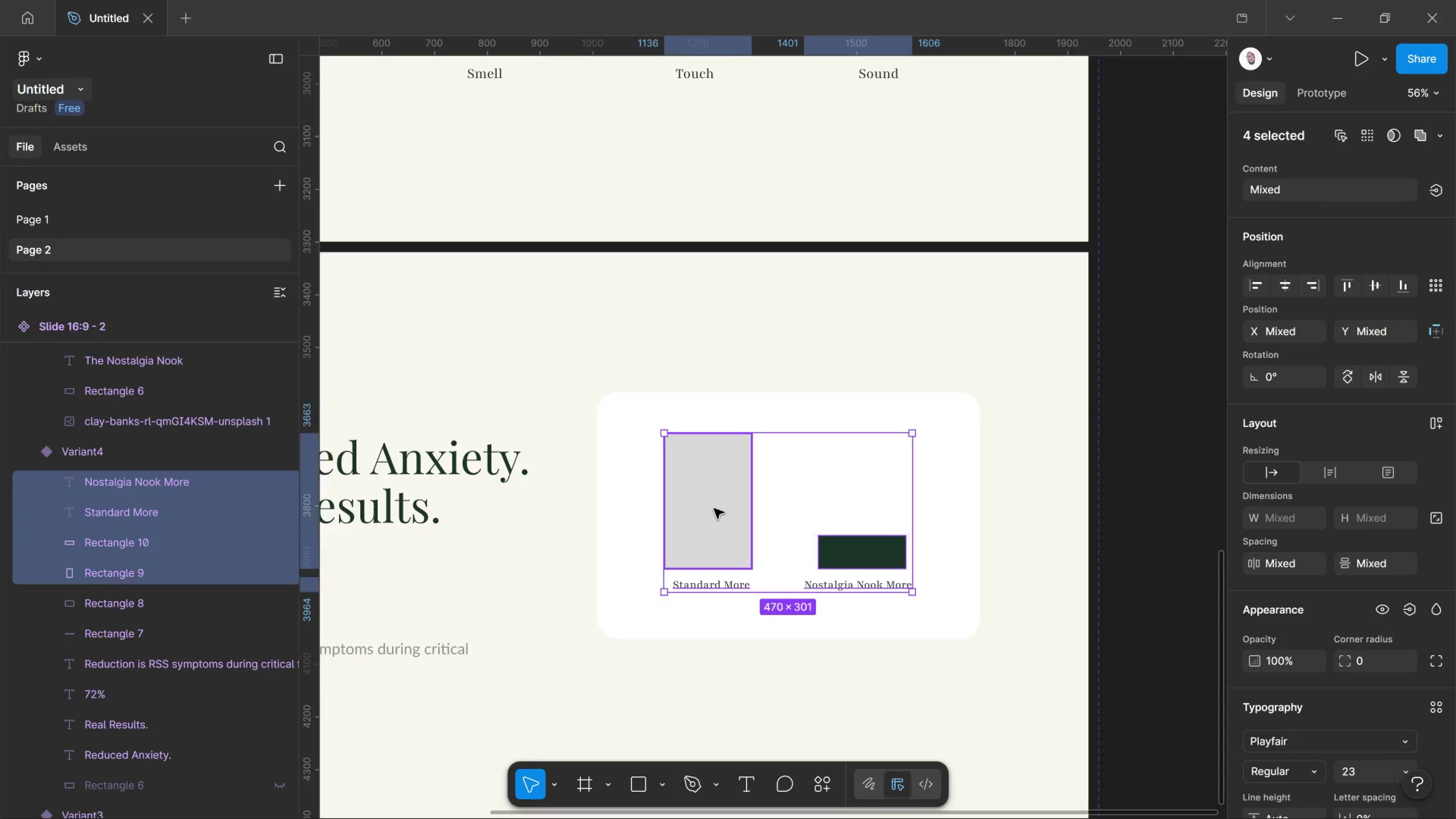 
left_click([714, 508])
 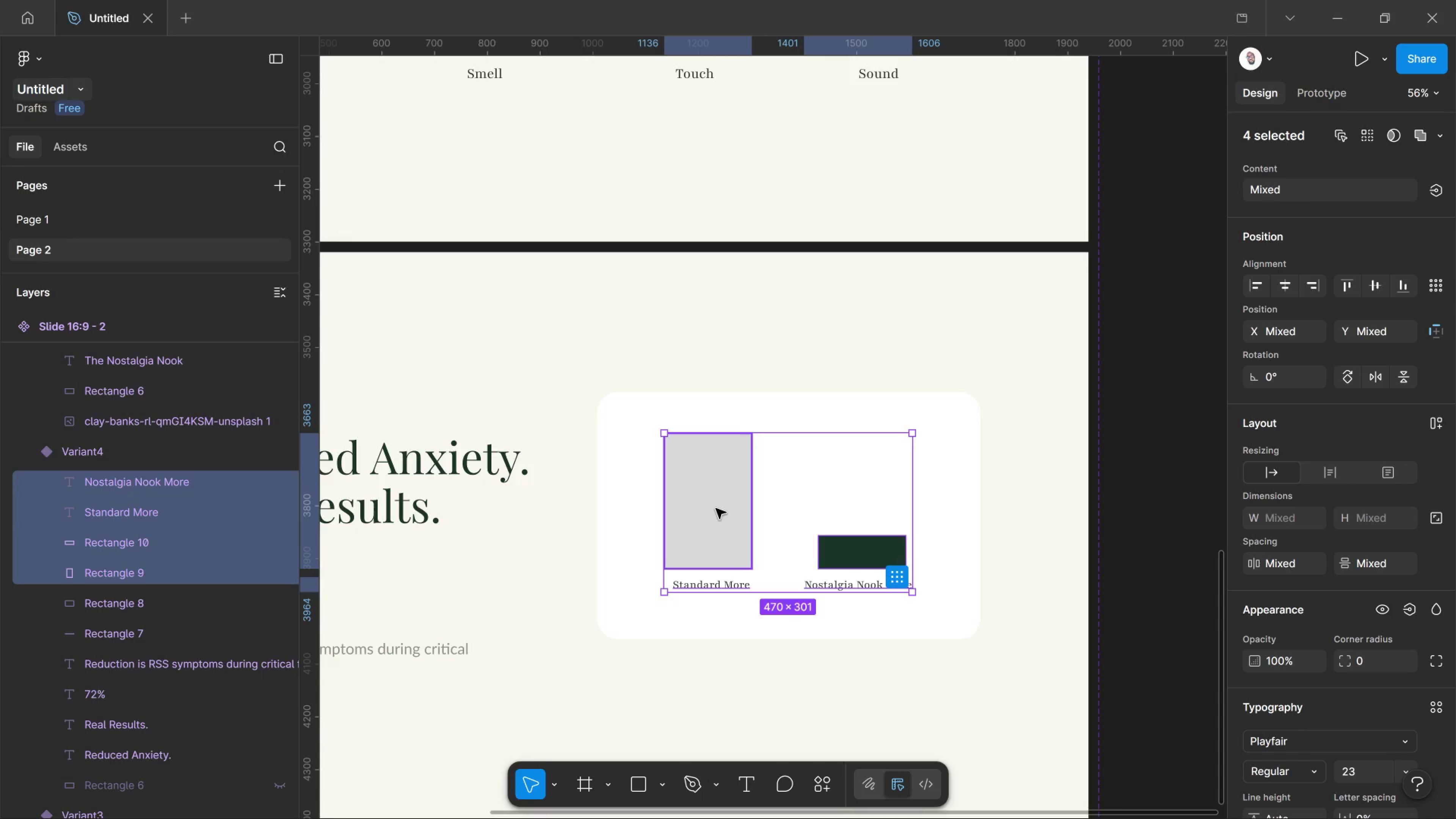 
key(Shift+ArrowLeft)
 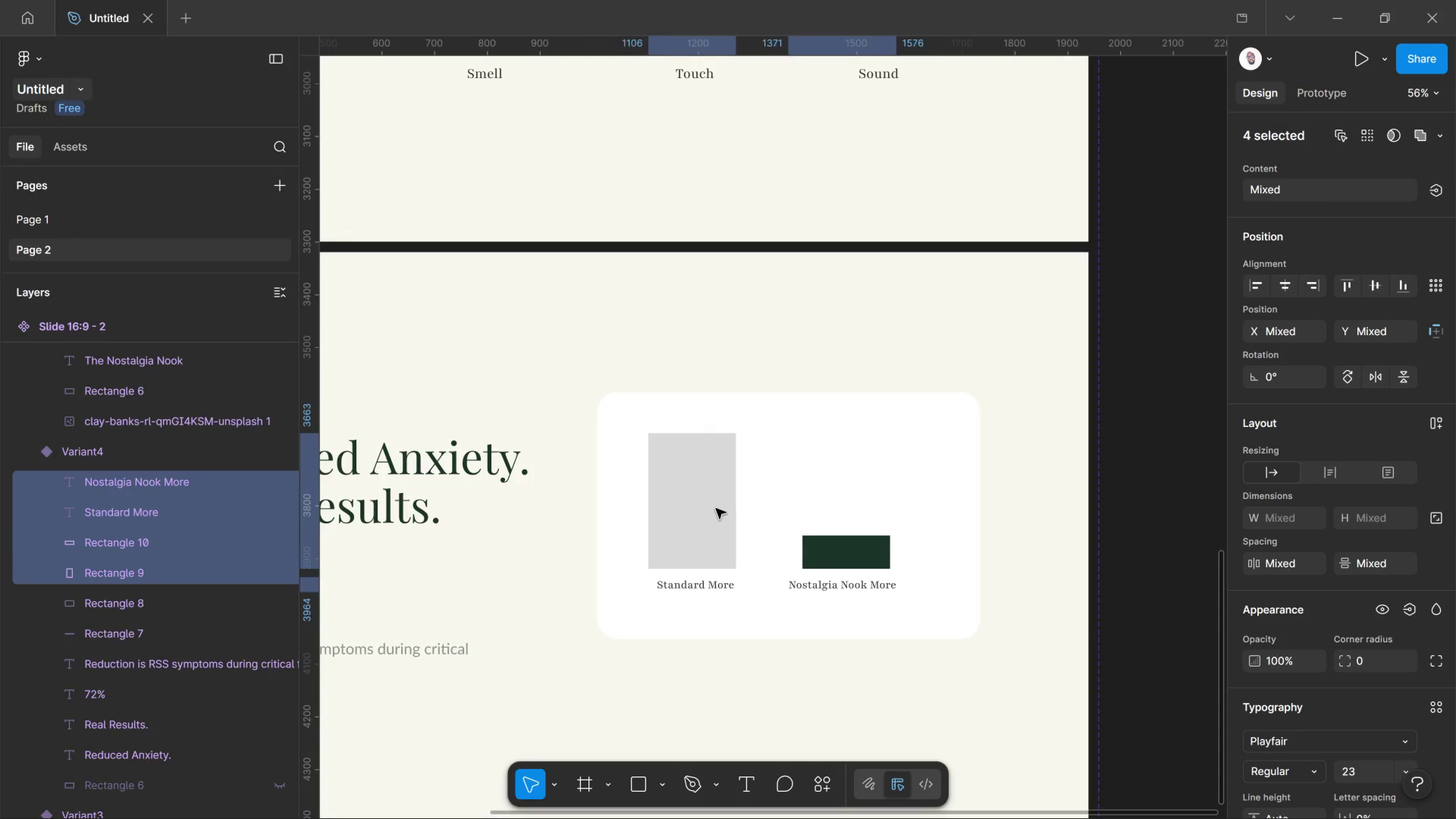 
key(Shift+ArrowLeft)
 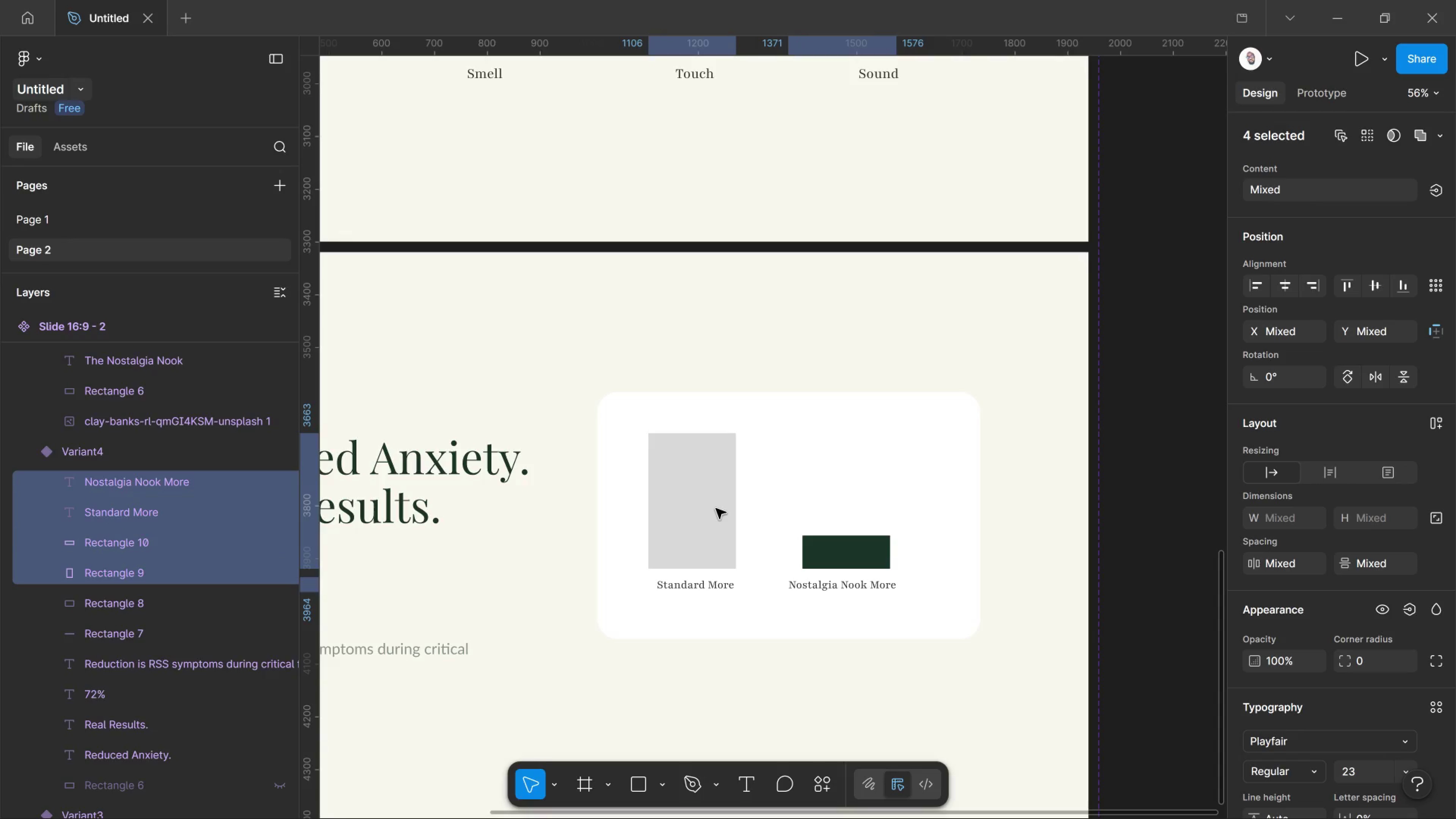 
key(Shift+ArrowLeft)
 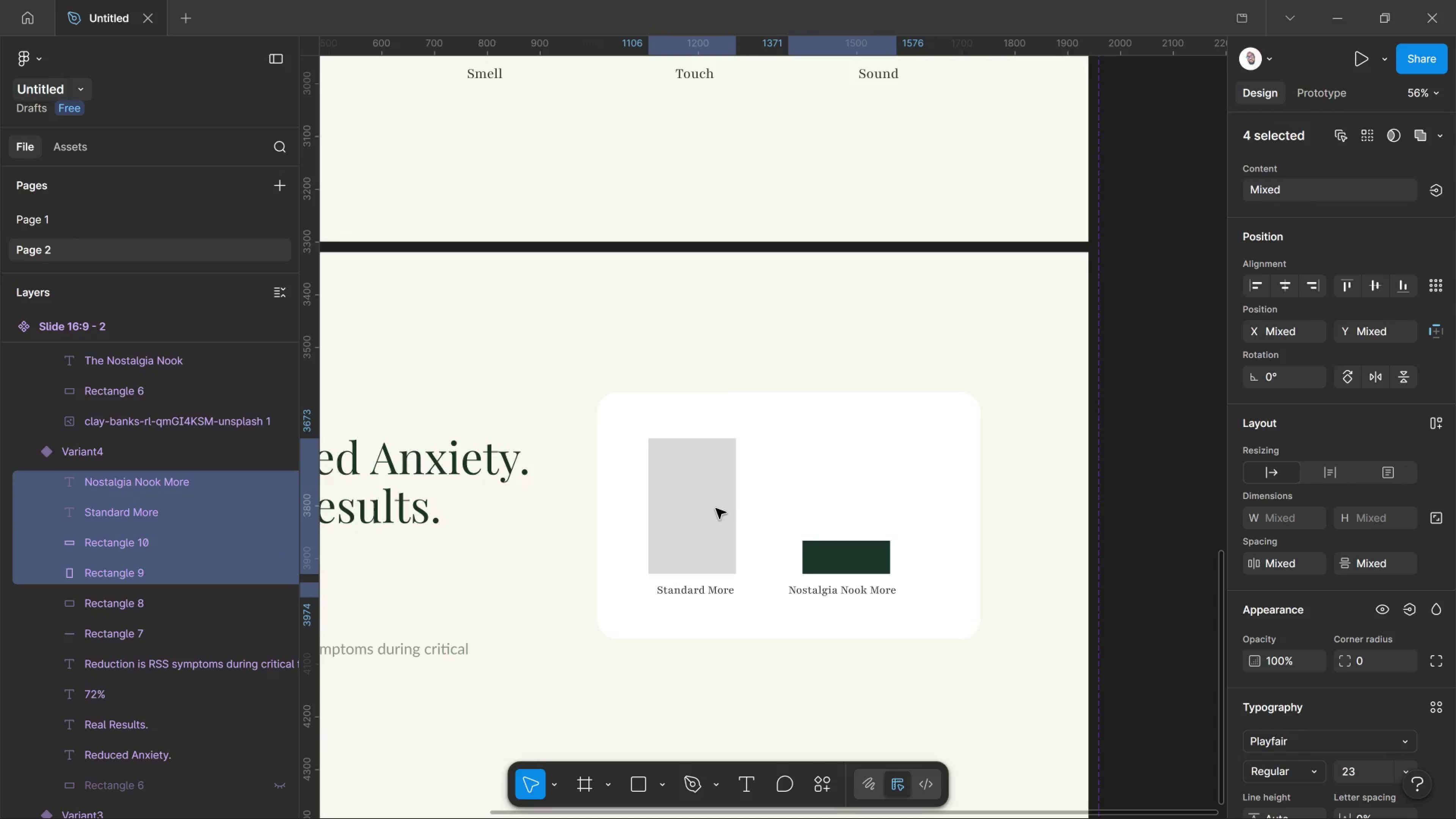 
key(Shift+ArrowDown)
 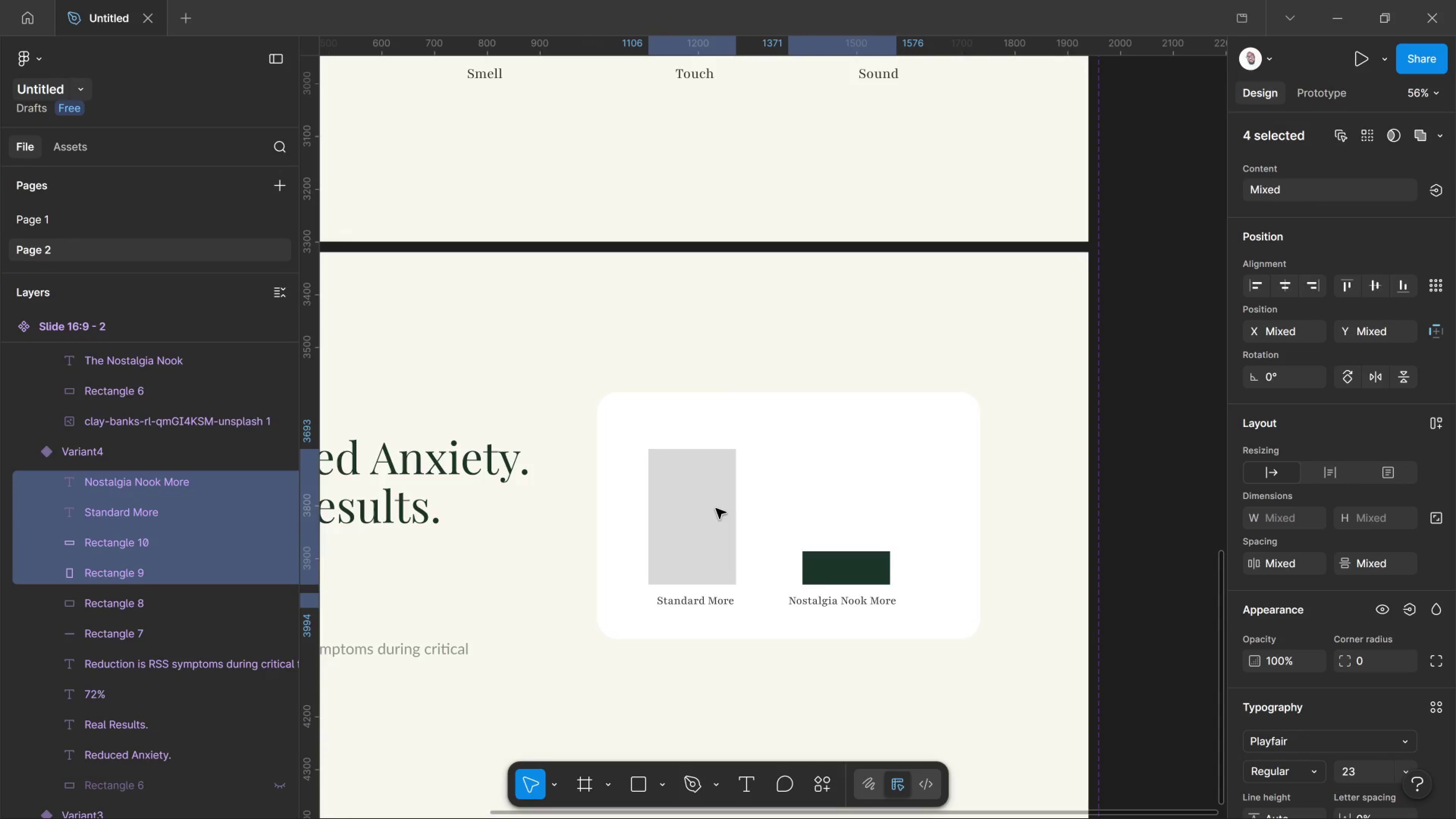 
key(Shift+ArrowDown)
 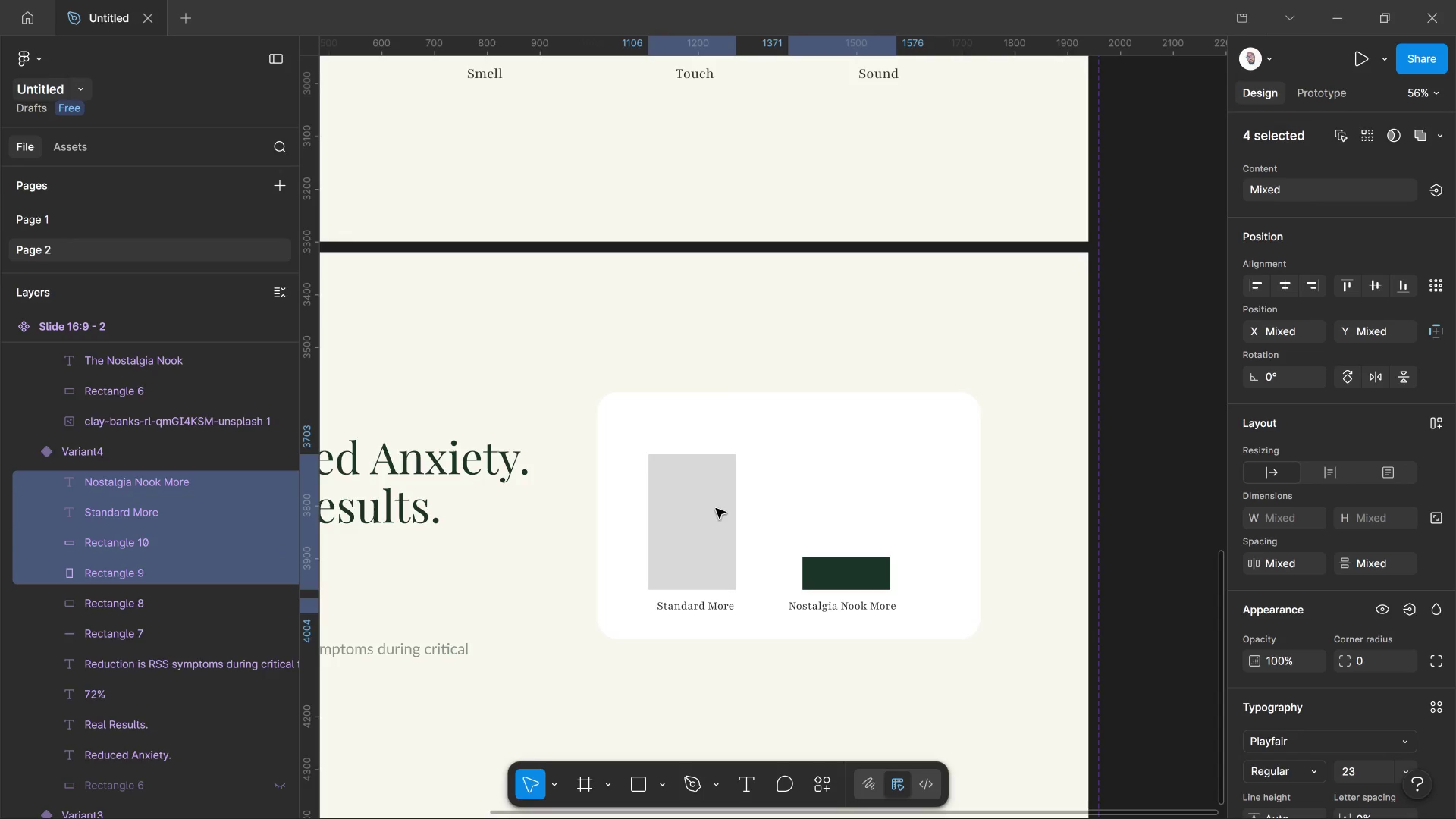 
key(Shift+ArrowDown)
 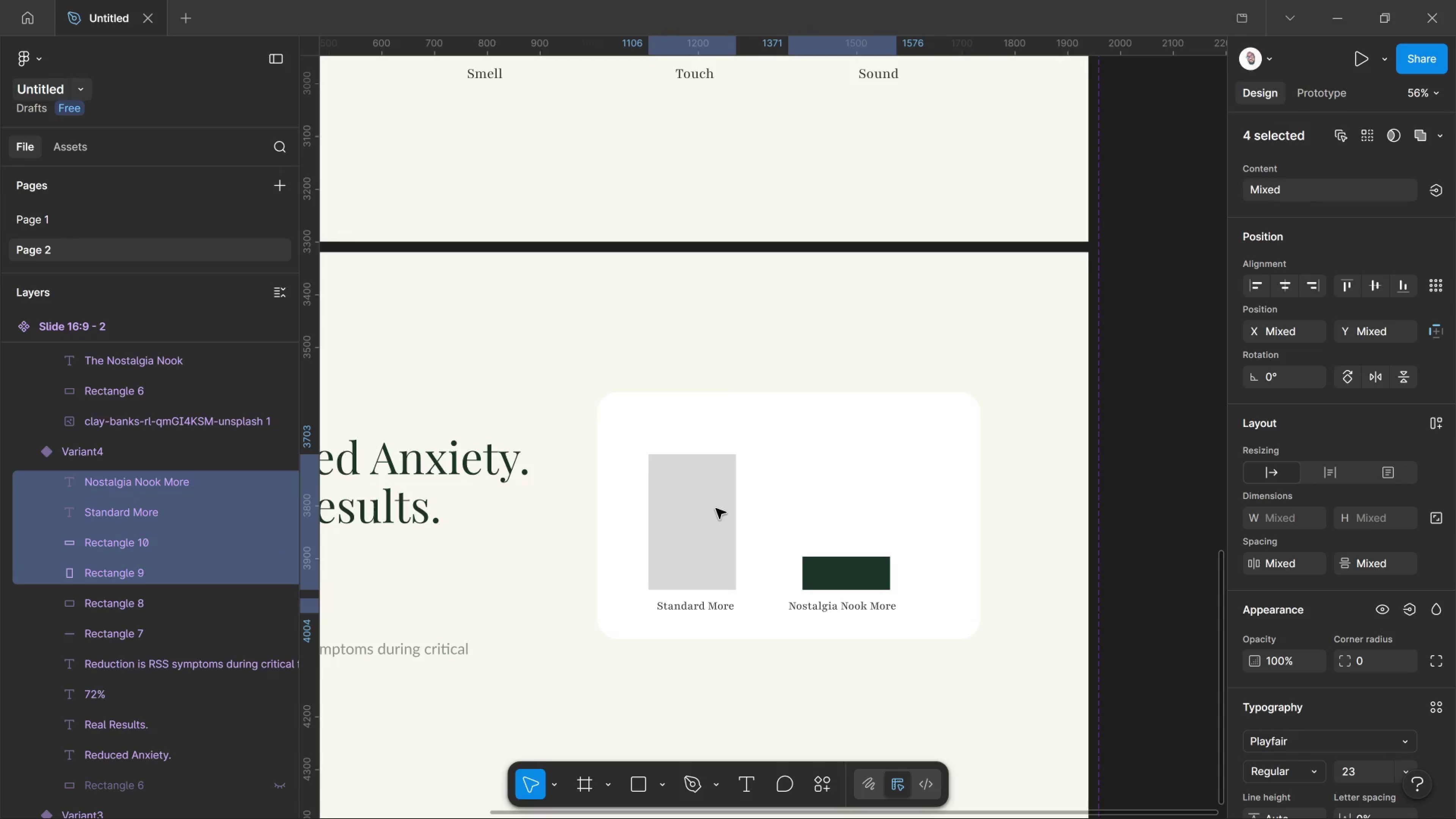 
key(Shift+ArrowDown)
 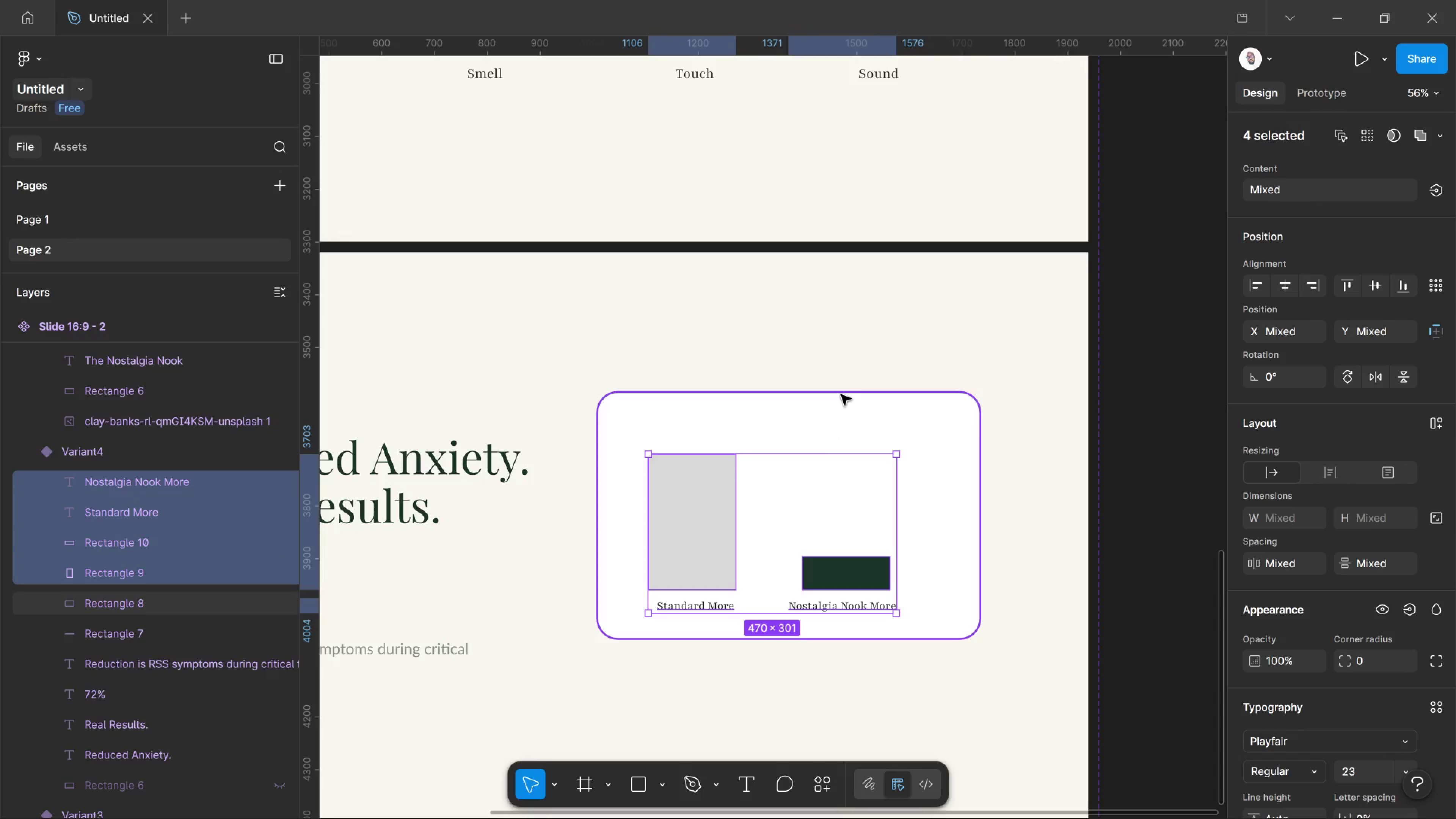 
left_click([841, 395])
 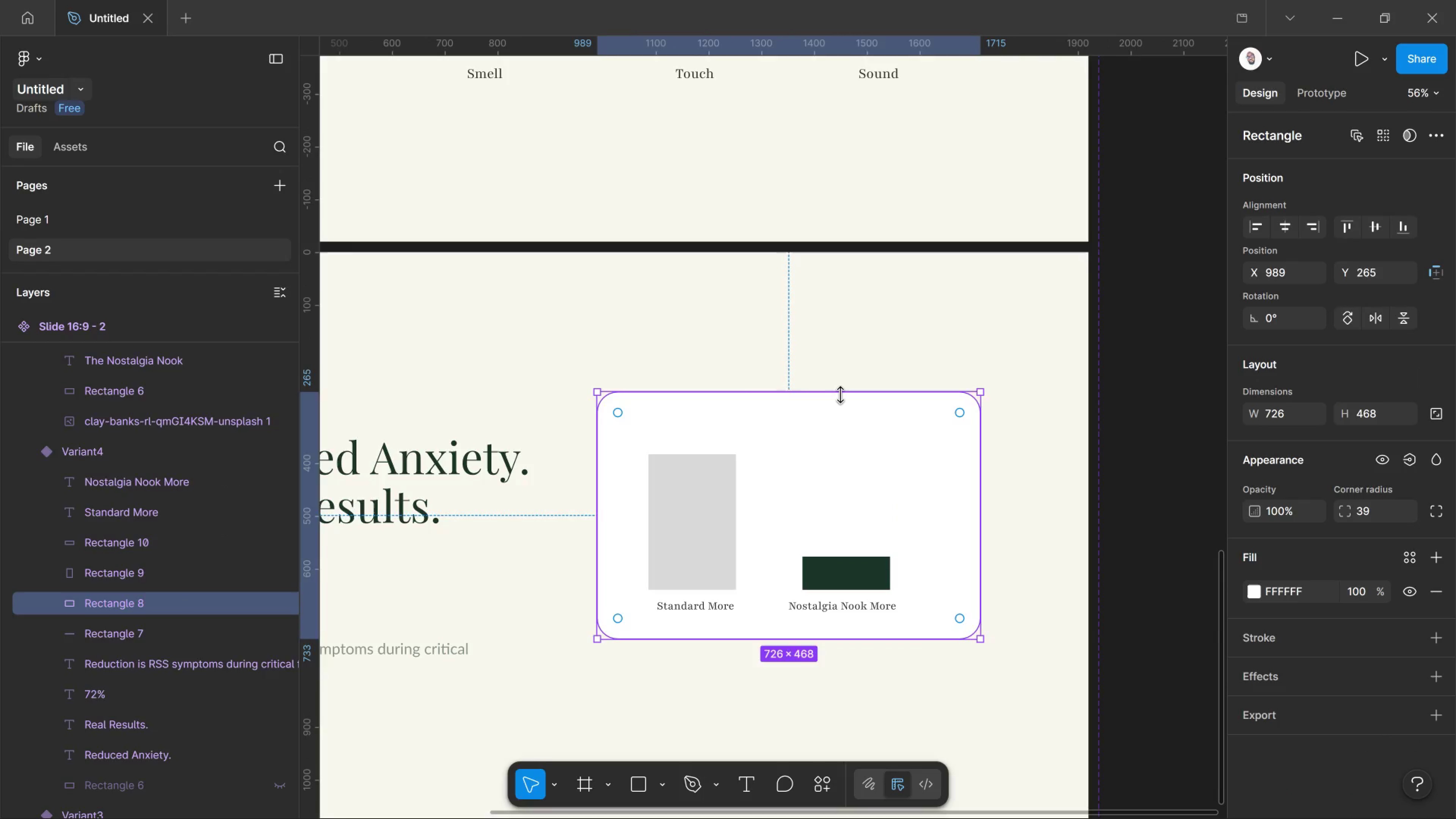 
key(Shift+ArrowDown)
 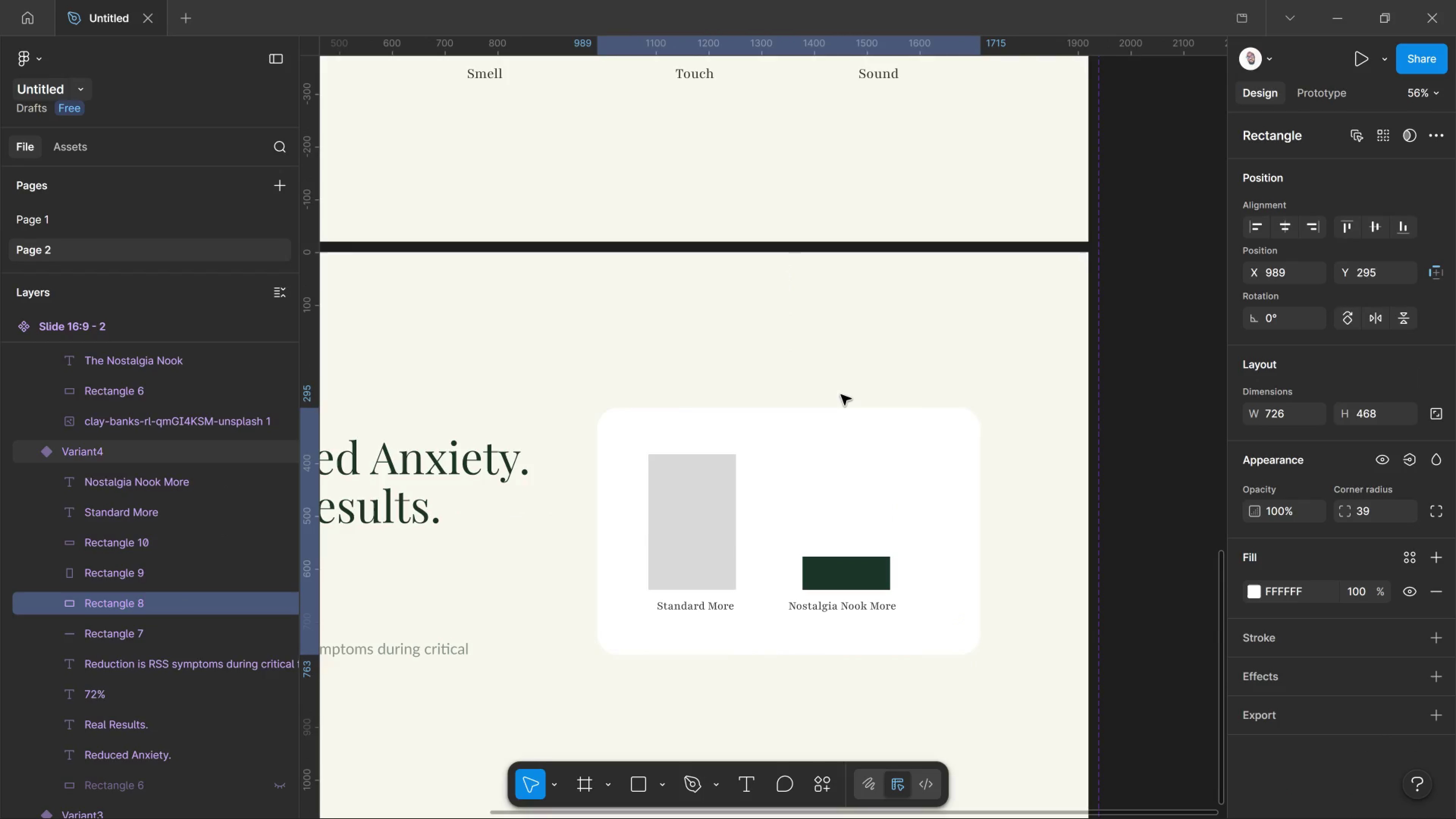 
key(Shift+ArrowDown)
 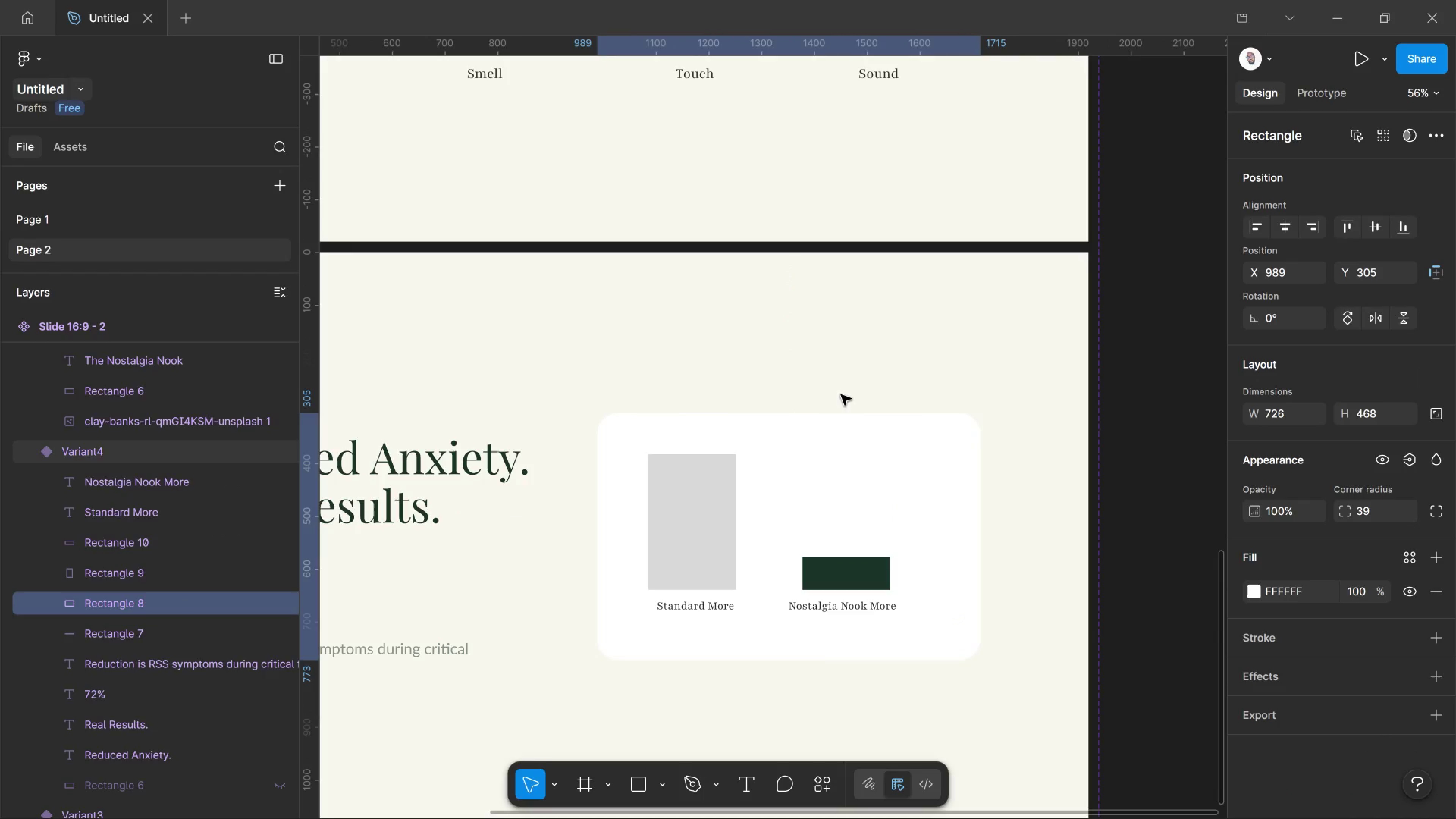 
key(Shift+ArrowDown)
 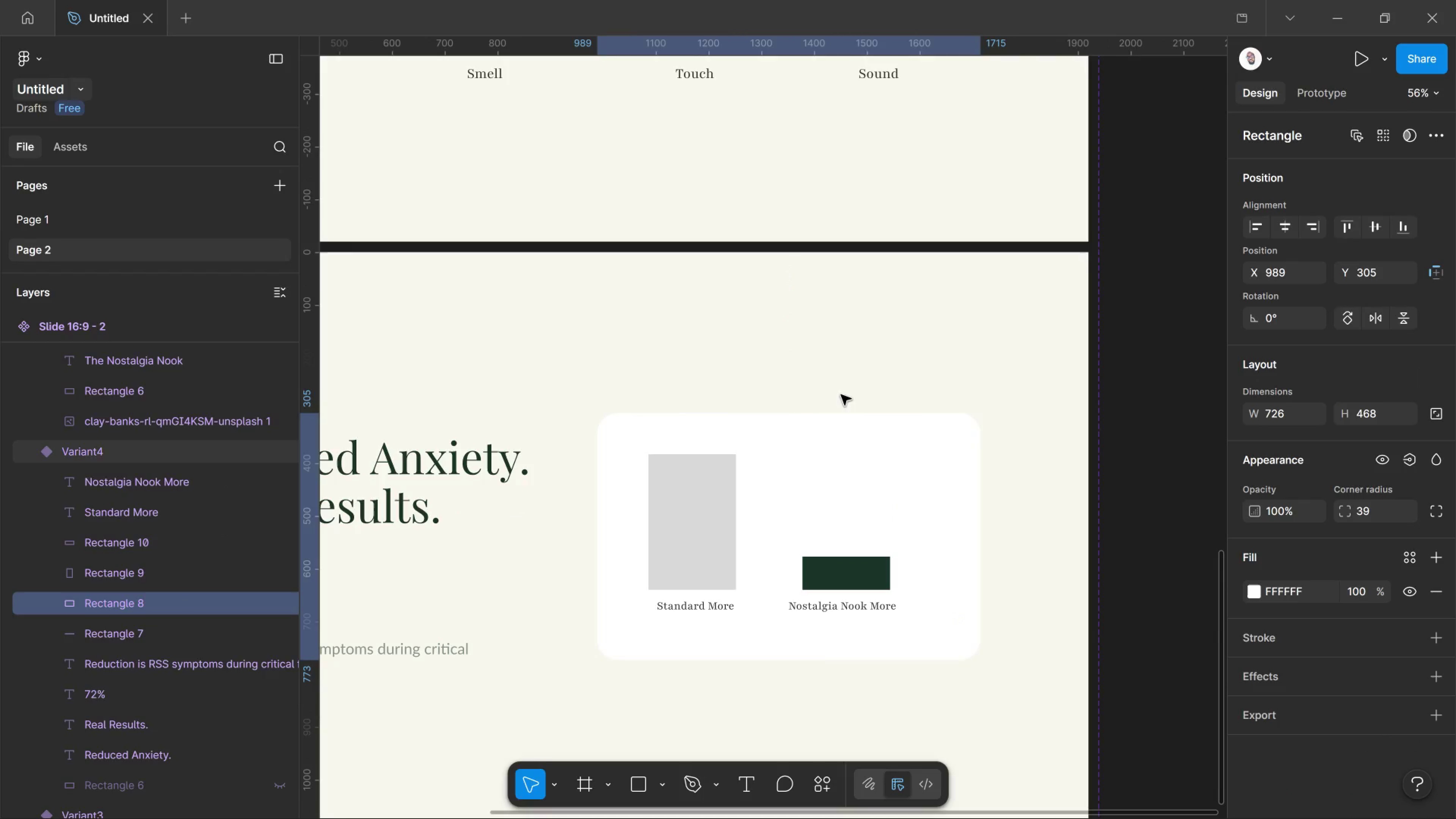 
key(Shift+ArrowDown)
 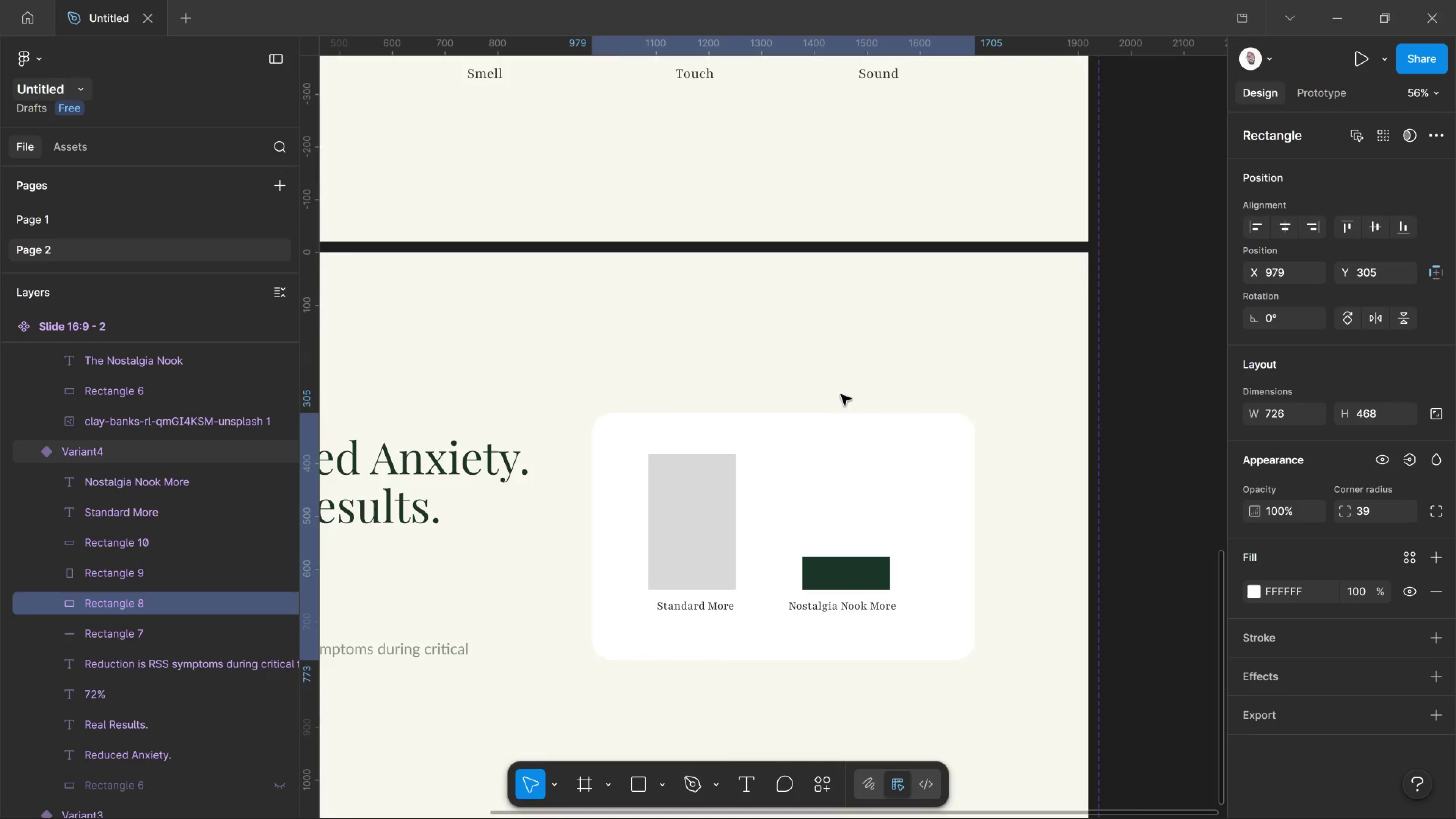 
key(Shift+ArrowLeft)
 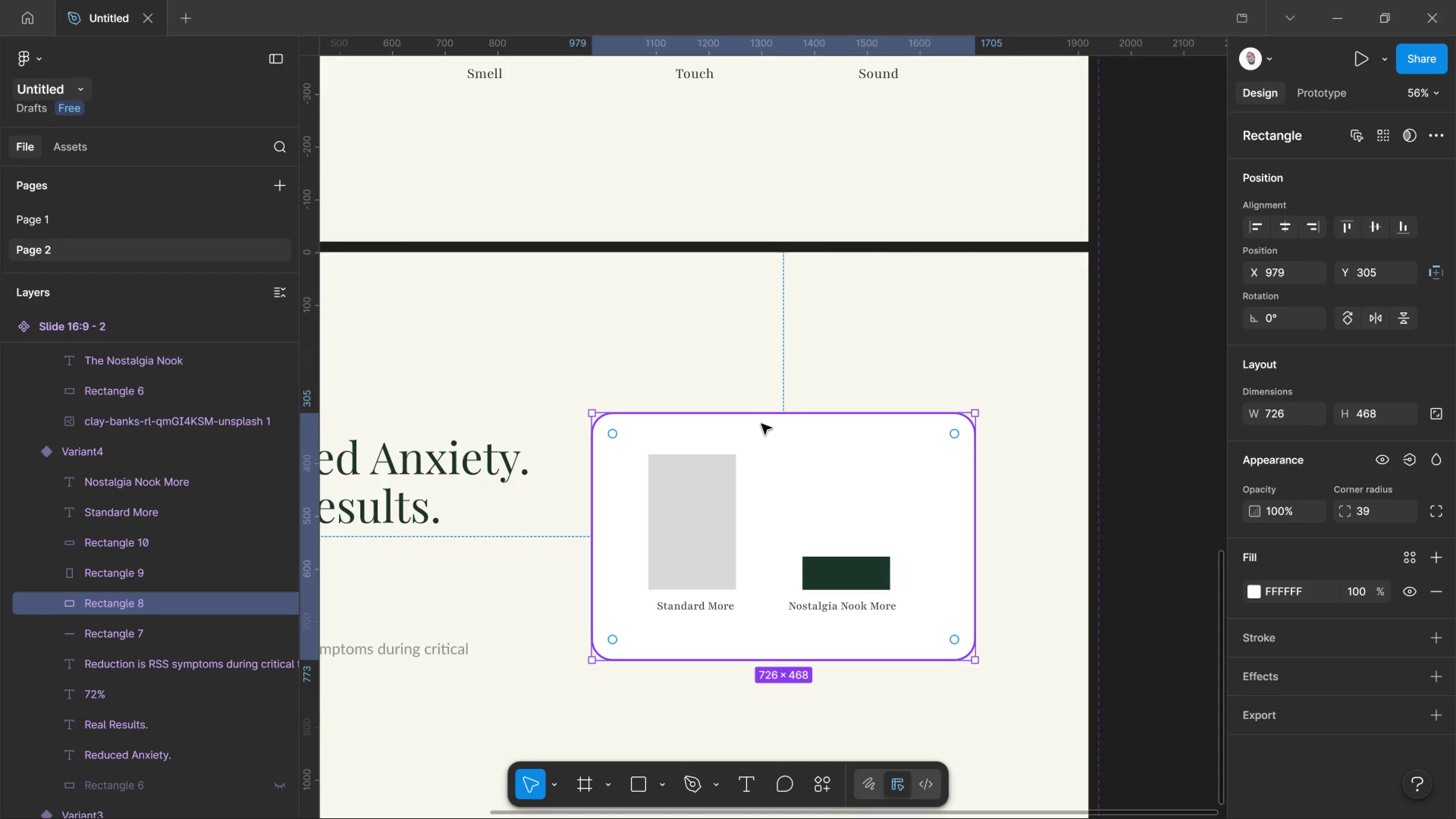 
wait(5.7)
 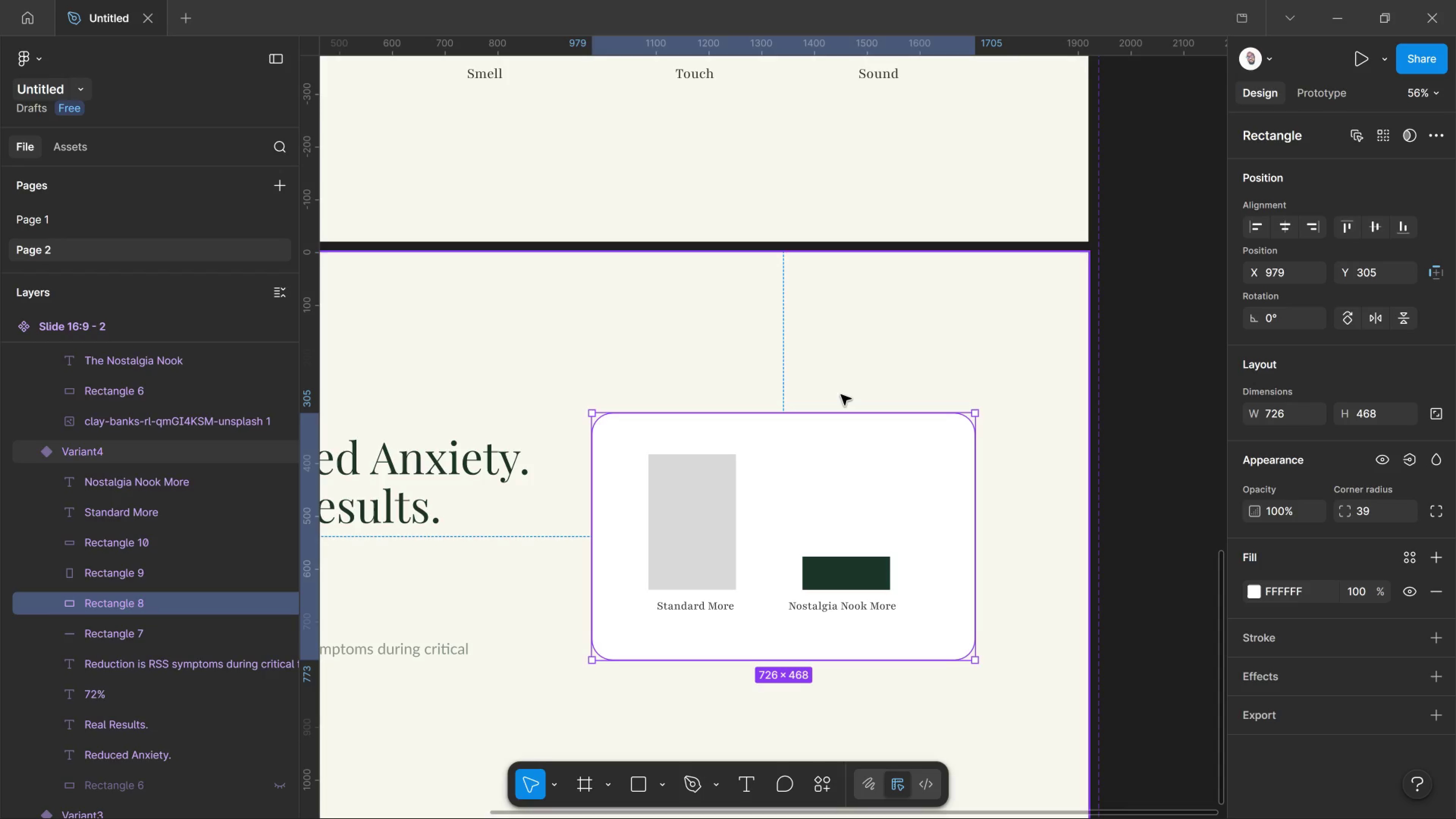 
left_click([976, 573])
 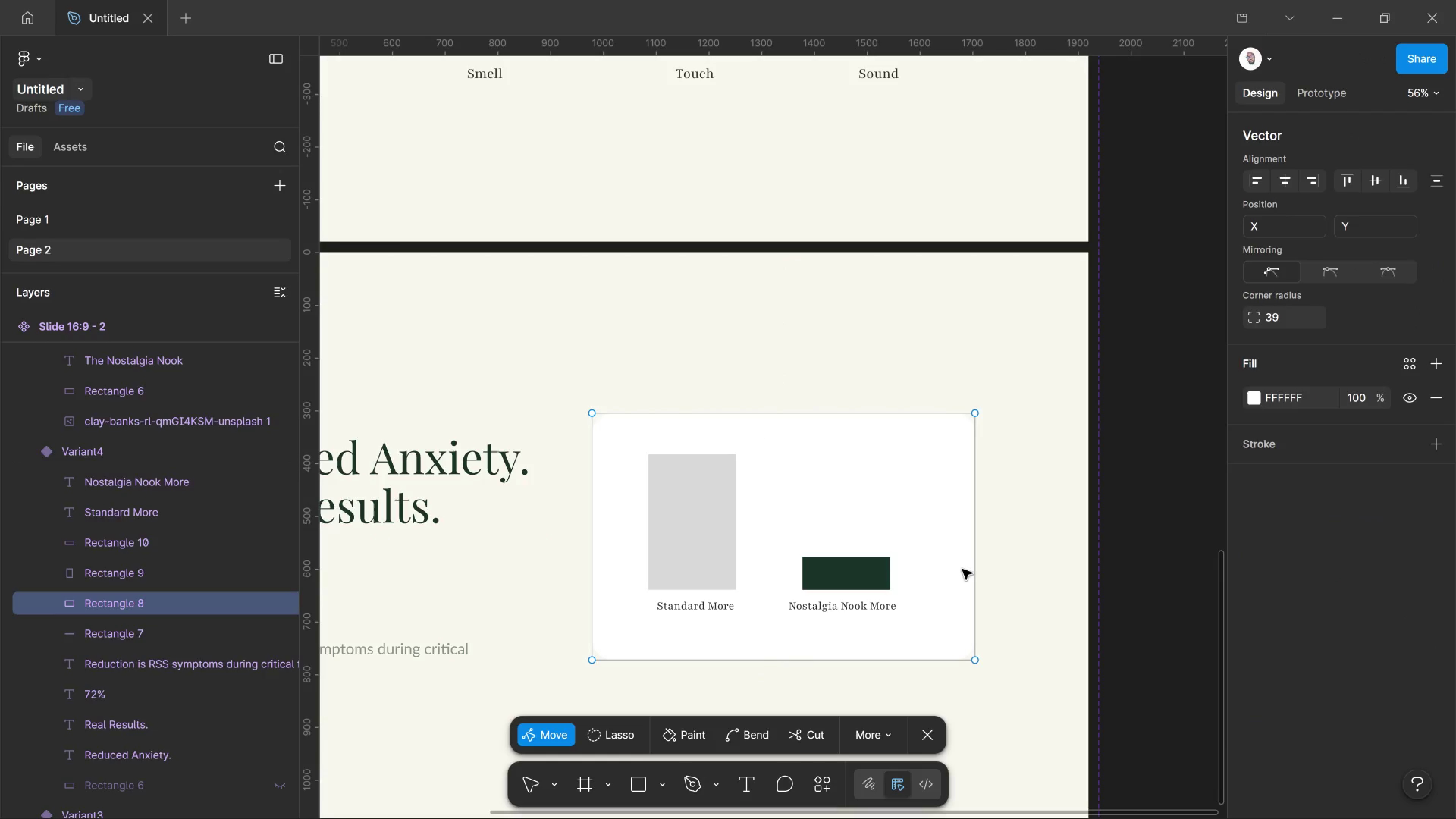 
left_click_drag(start_coordinate=[976, 573], to_coordinate=[950, 565])
 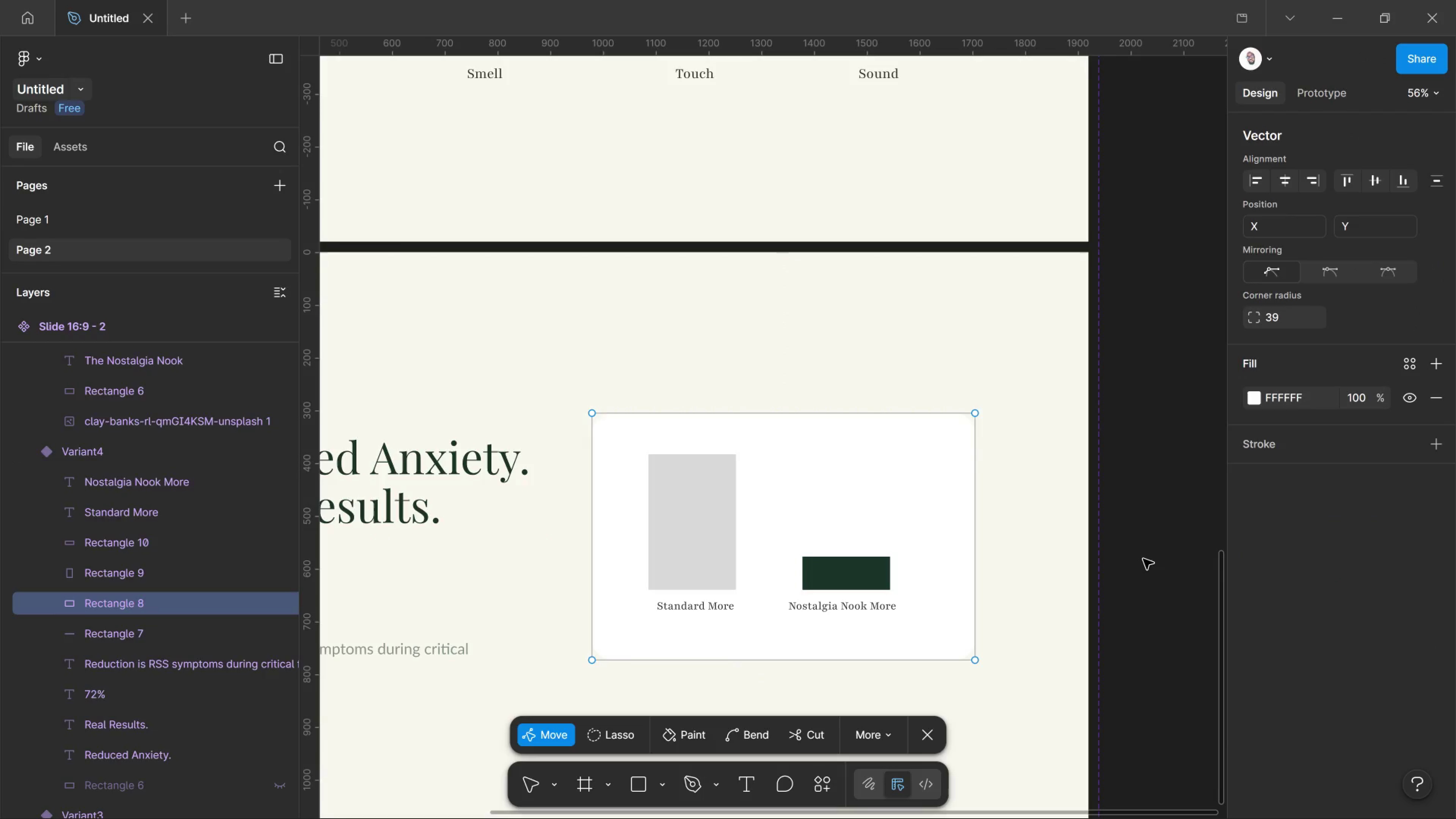 
left_click_drag(start_coordinate=[1141, 559], to_coordinate=[1143, 559])
 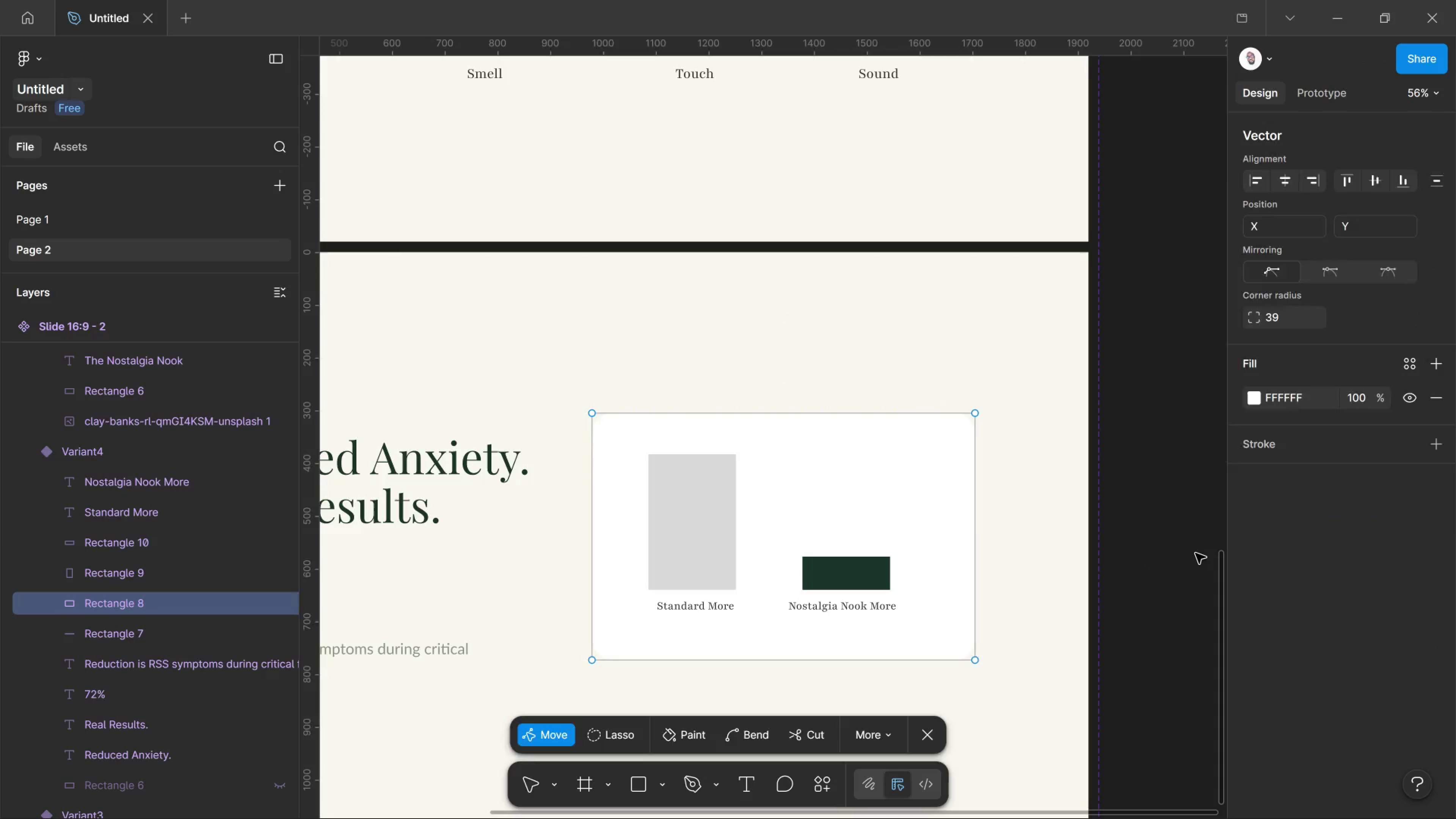 
double_click([1196, 553])
 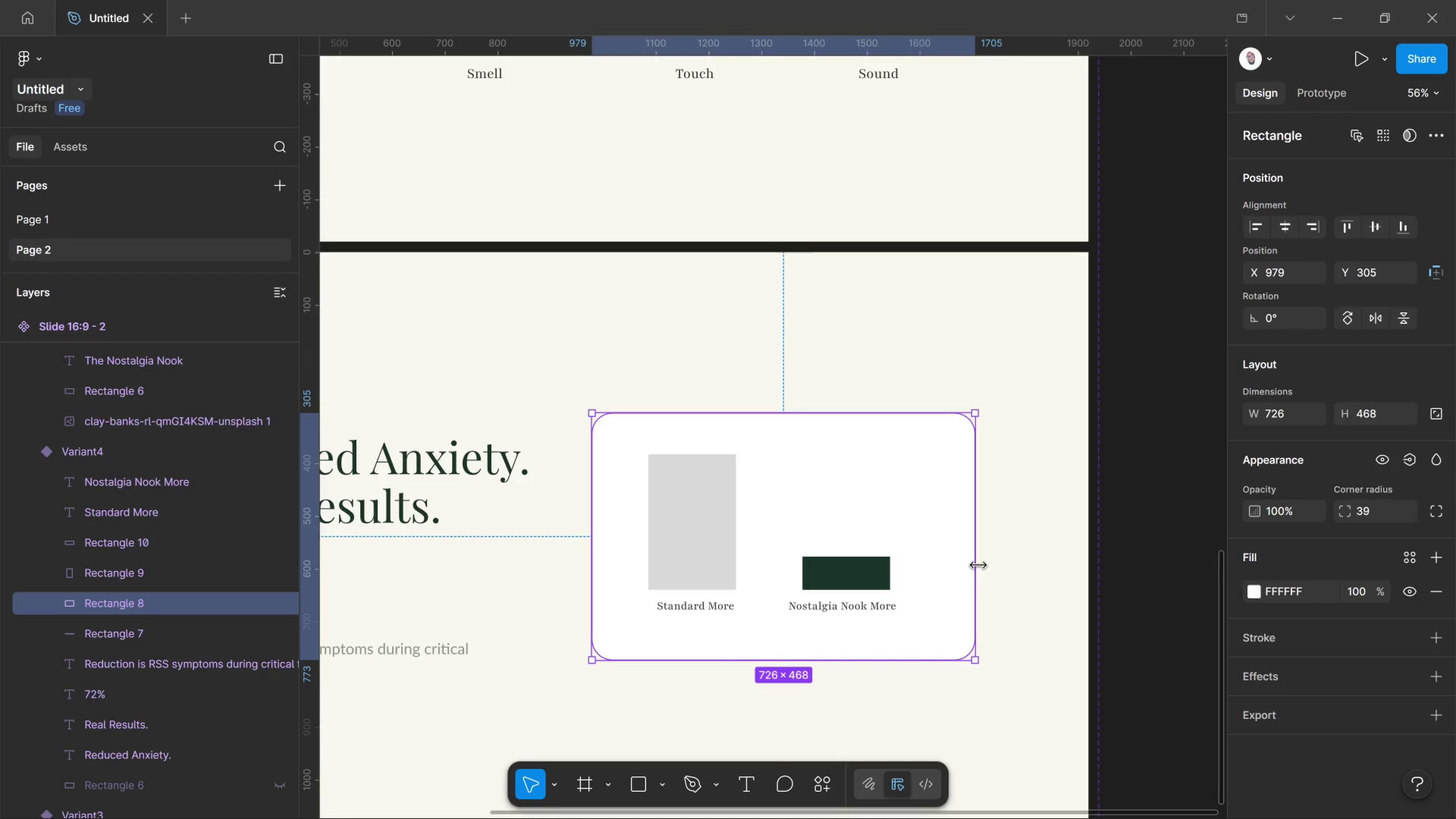 
left_click_drag(start_coordinate=[978, 565], to_coordinate=[955, 560])
 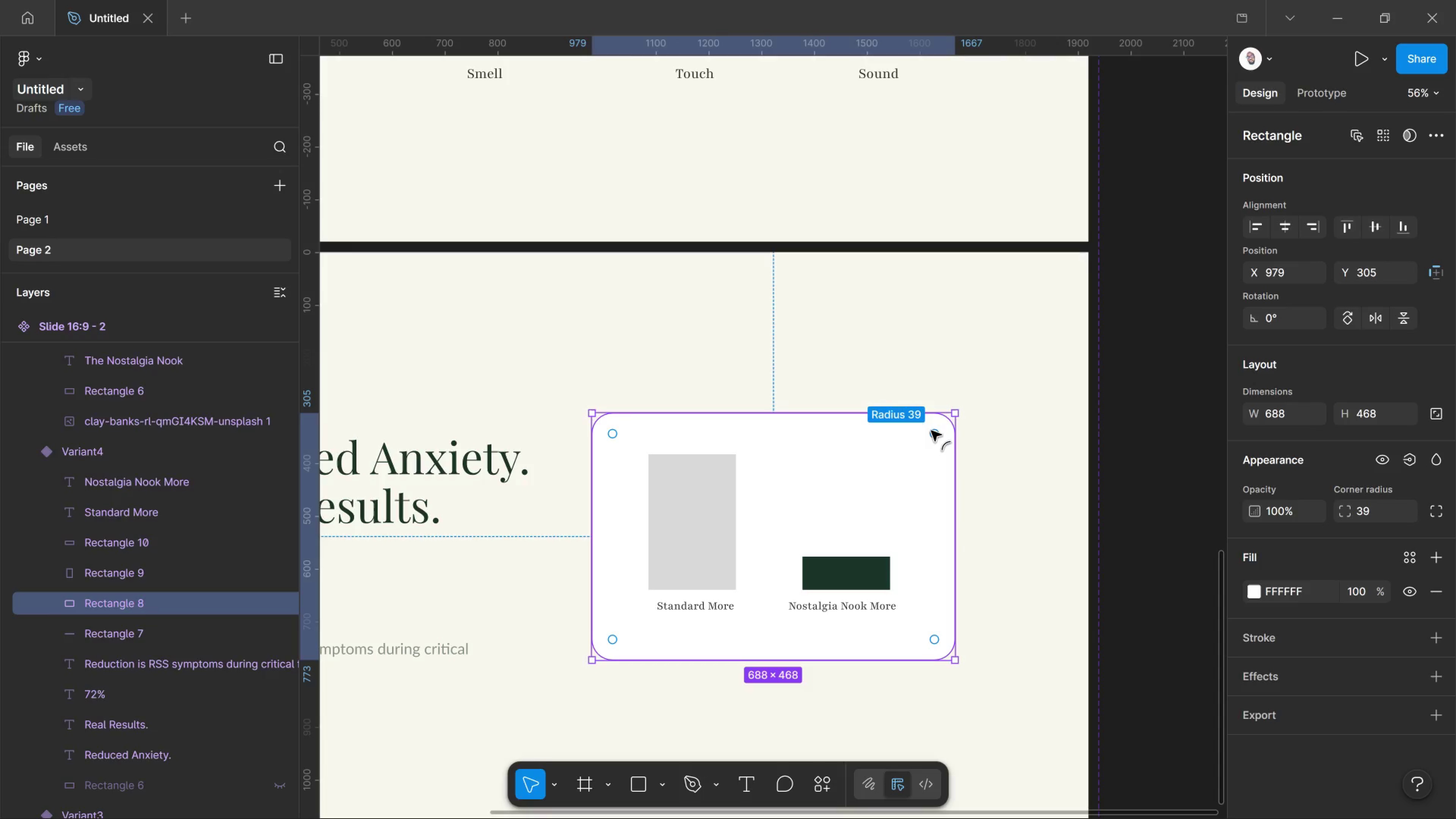 
left_click_drag(start_coordinate=[931, 431], to_coordinate=[942, 413])
 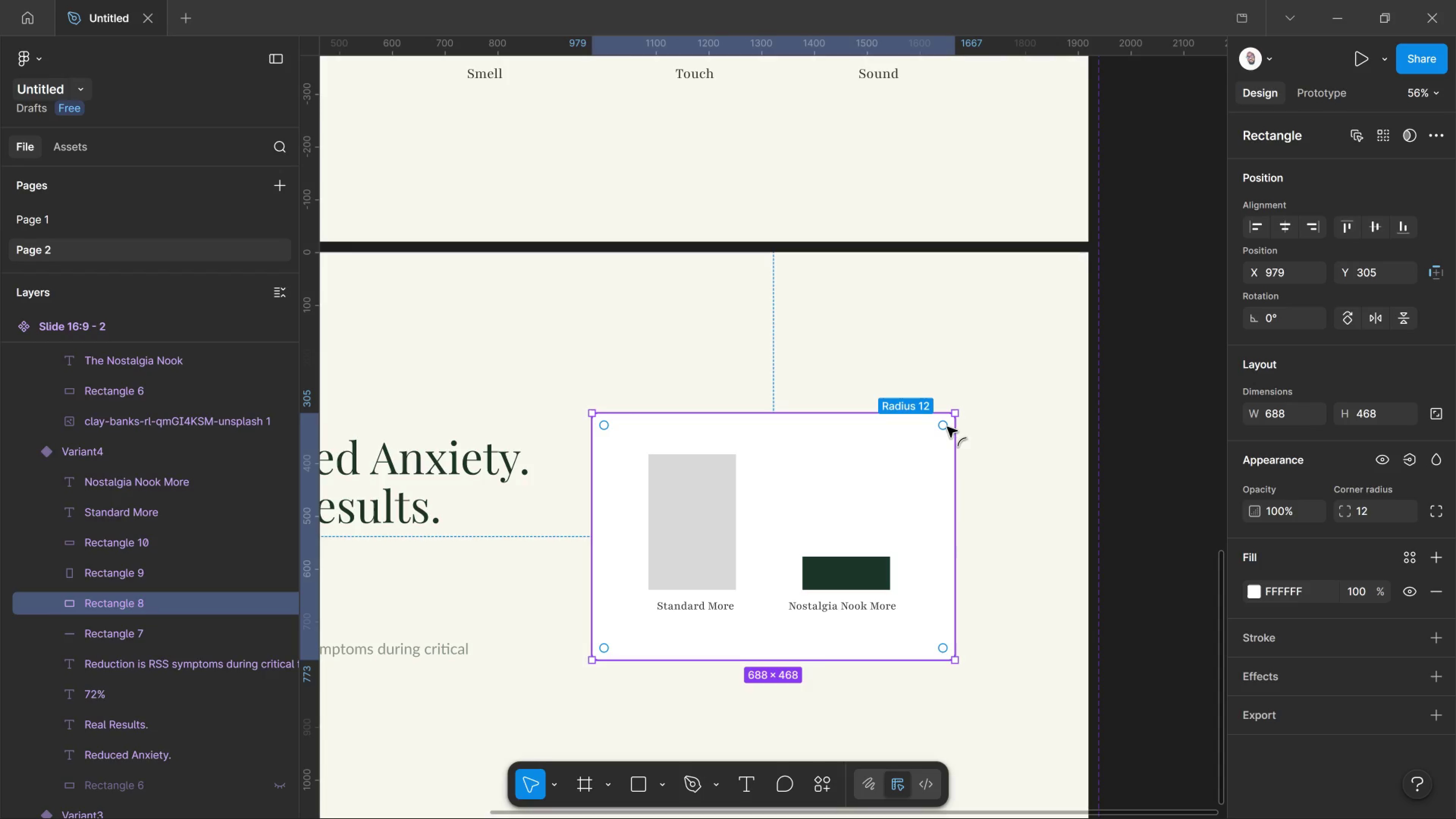 
left_click_drag(start_coordinate=[947, 427], to_coordinate=[949, 425])
 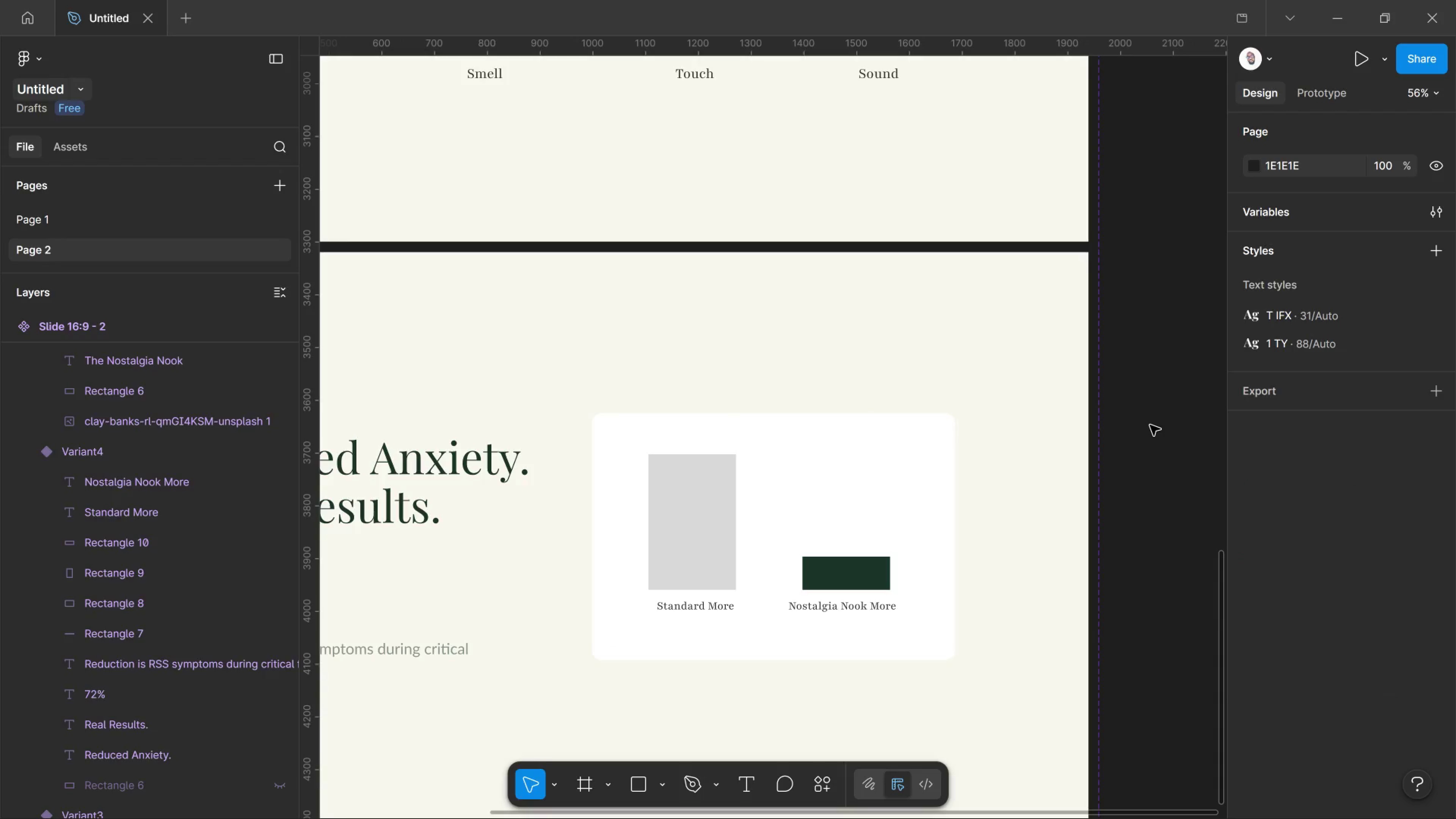 
left_click([1150, 425])
 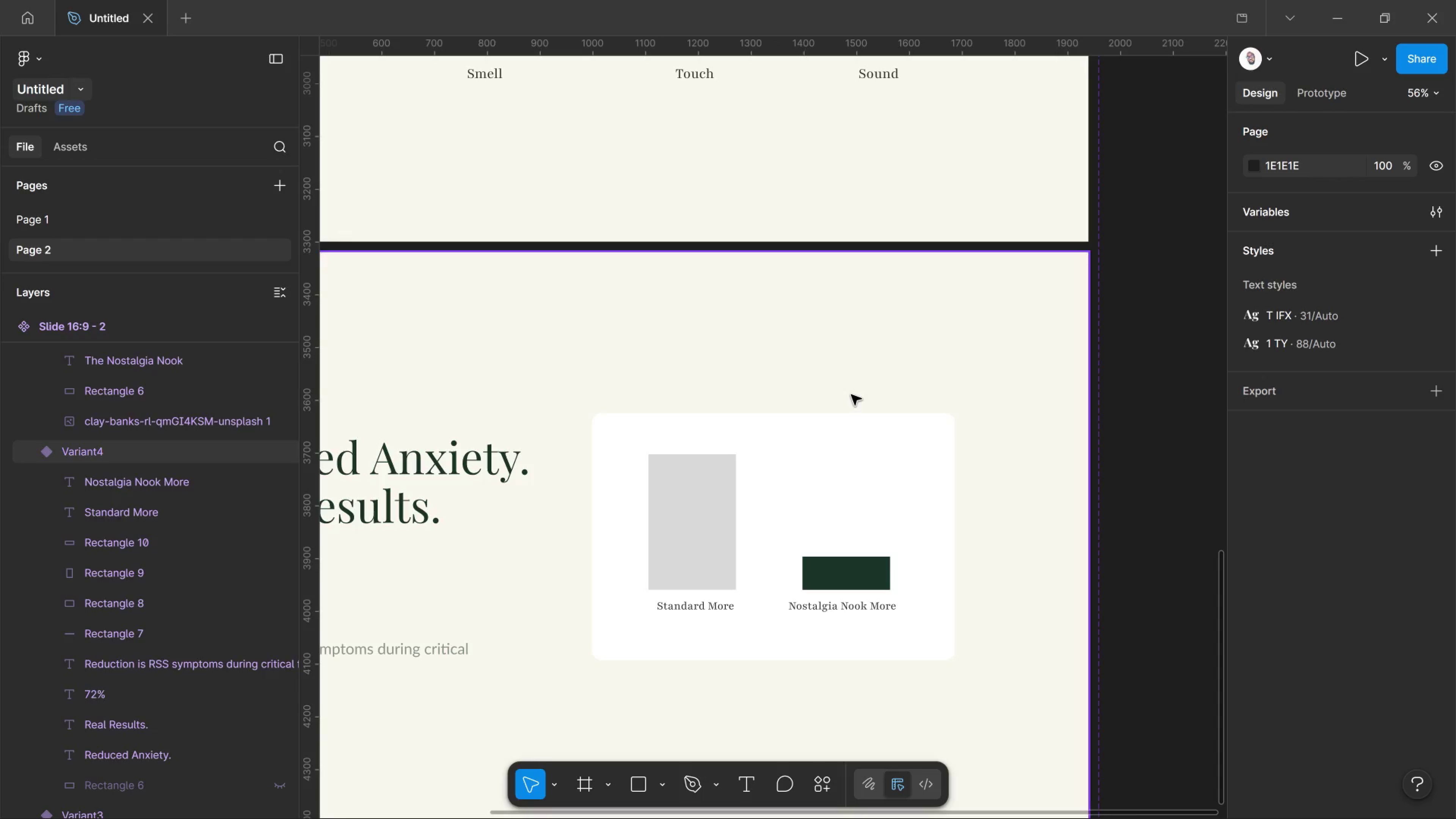 
wait(111.45)
 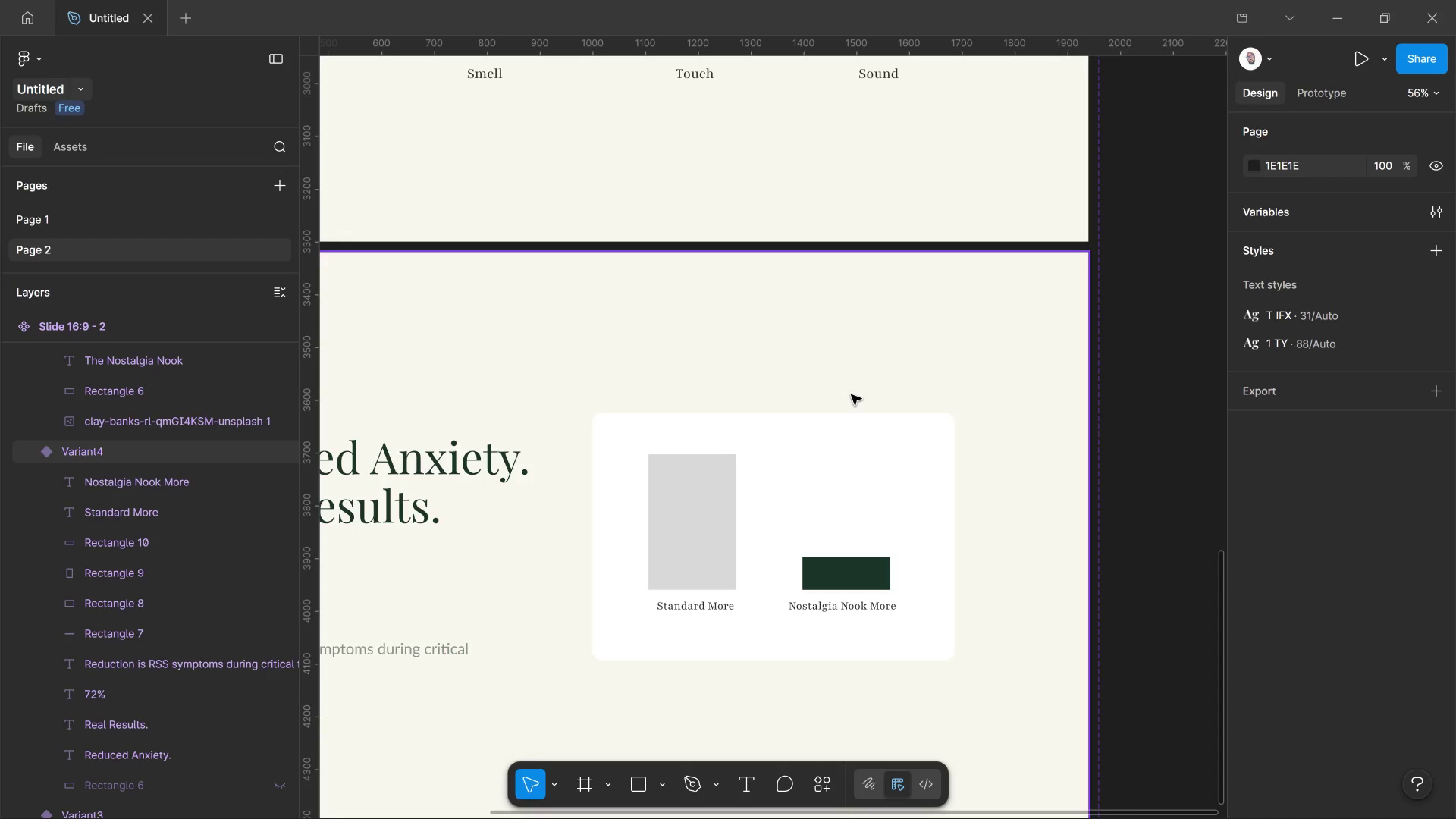 
scroll: coordinate [708, 714], scroll_direction: down, amount: 5.0
 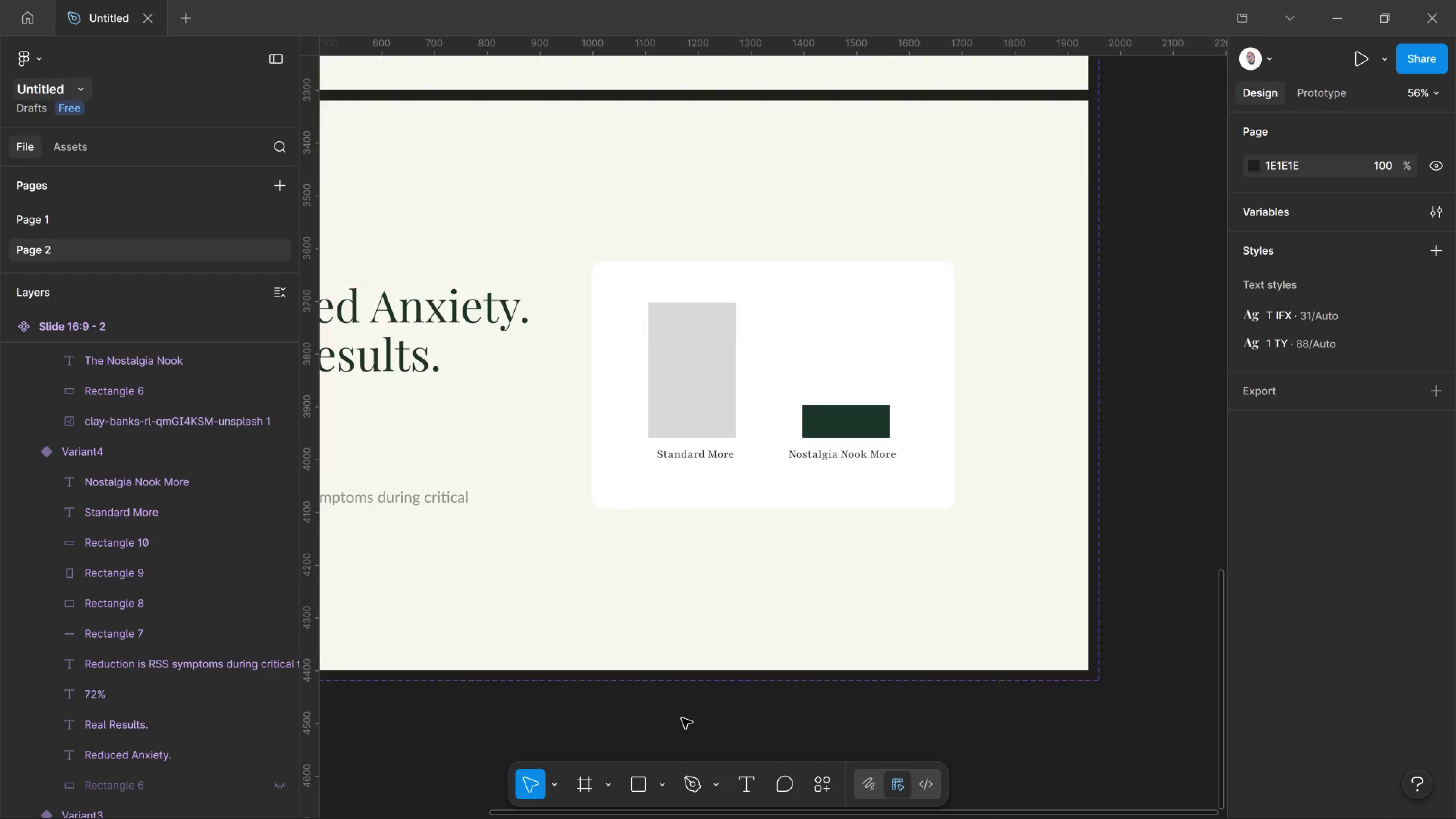 
hold_key(key=ControlLeft, duration=3.35)
scroll: coordinate [651, 724], scroll_direction: down, amount: 15.0
 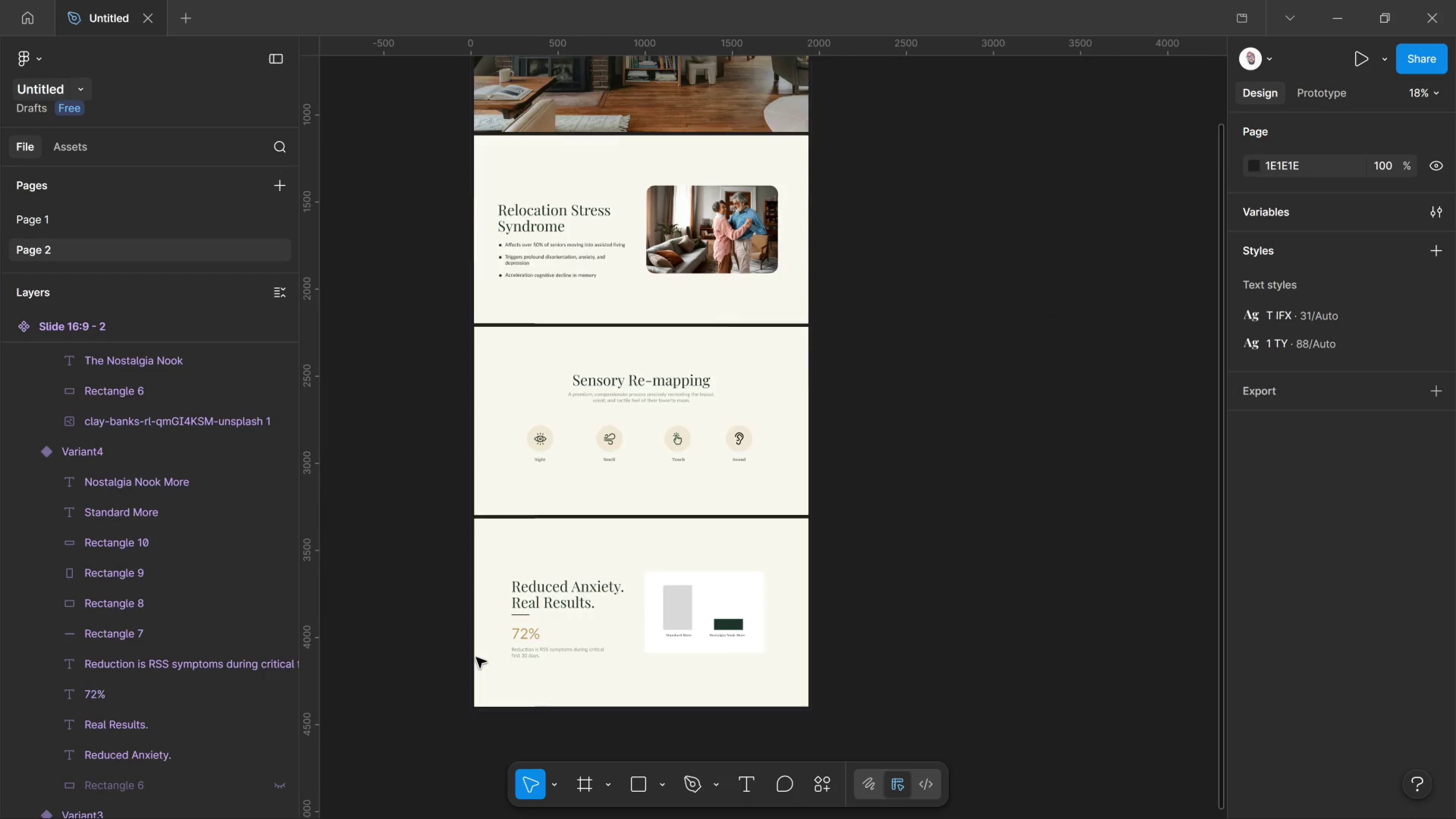 
scroll: coordinate [586, 678], scroll_direction: up, amount: 7.0
 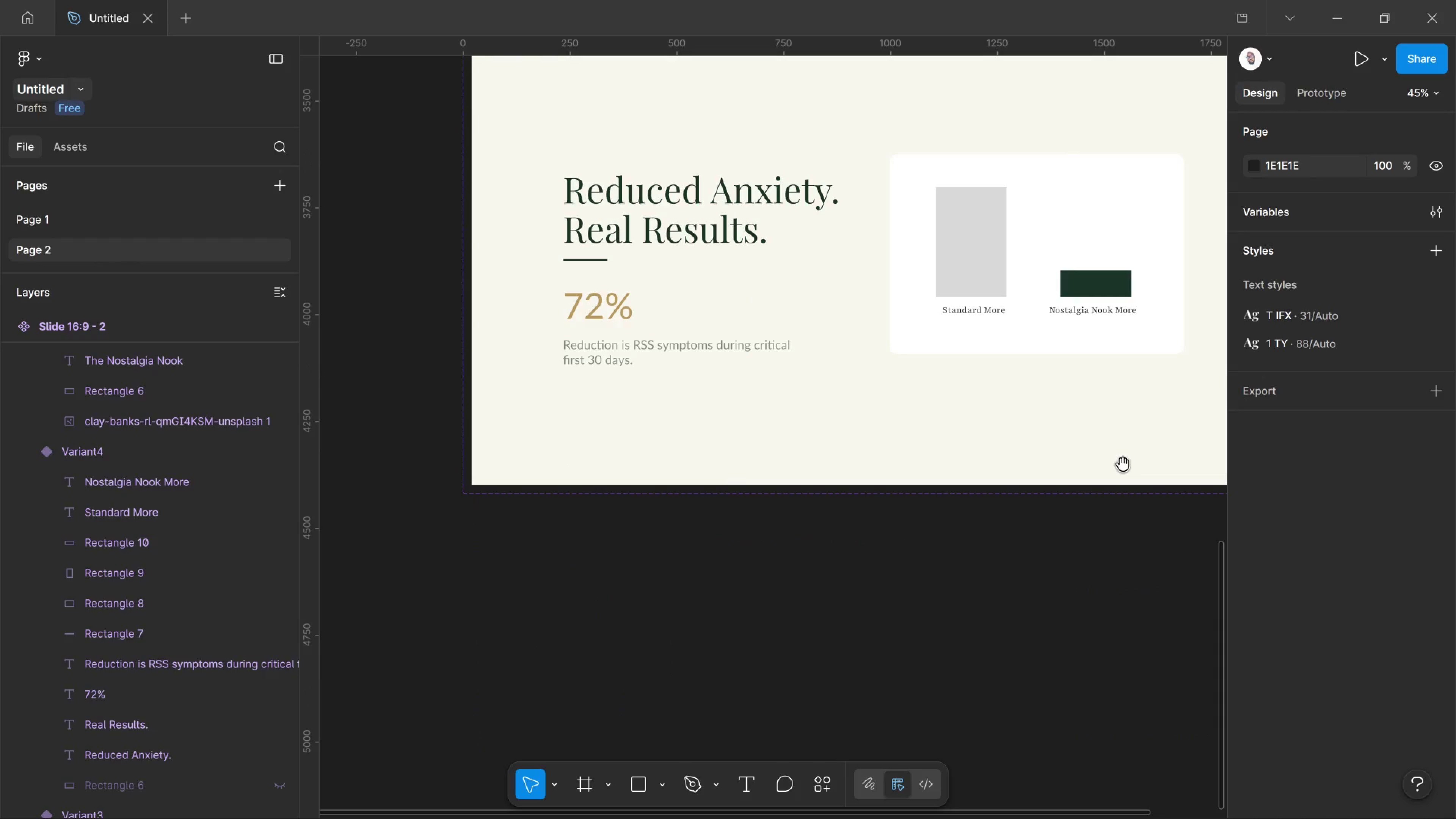 
hold_key(key=Space, duration=1.52)
 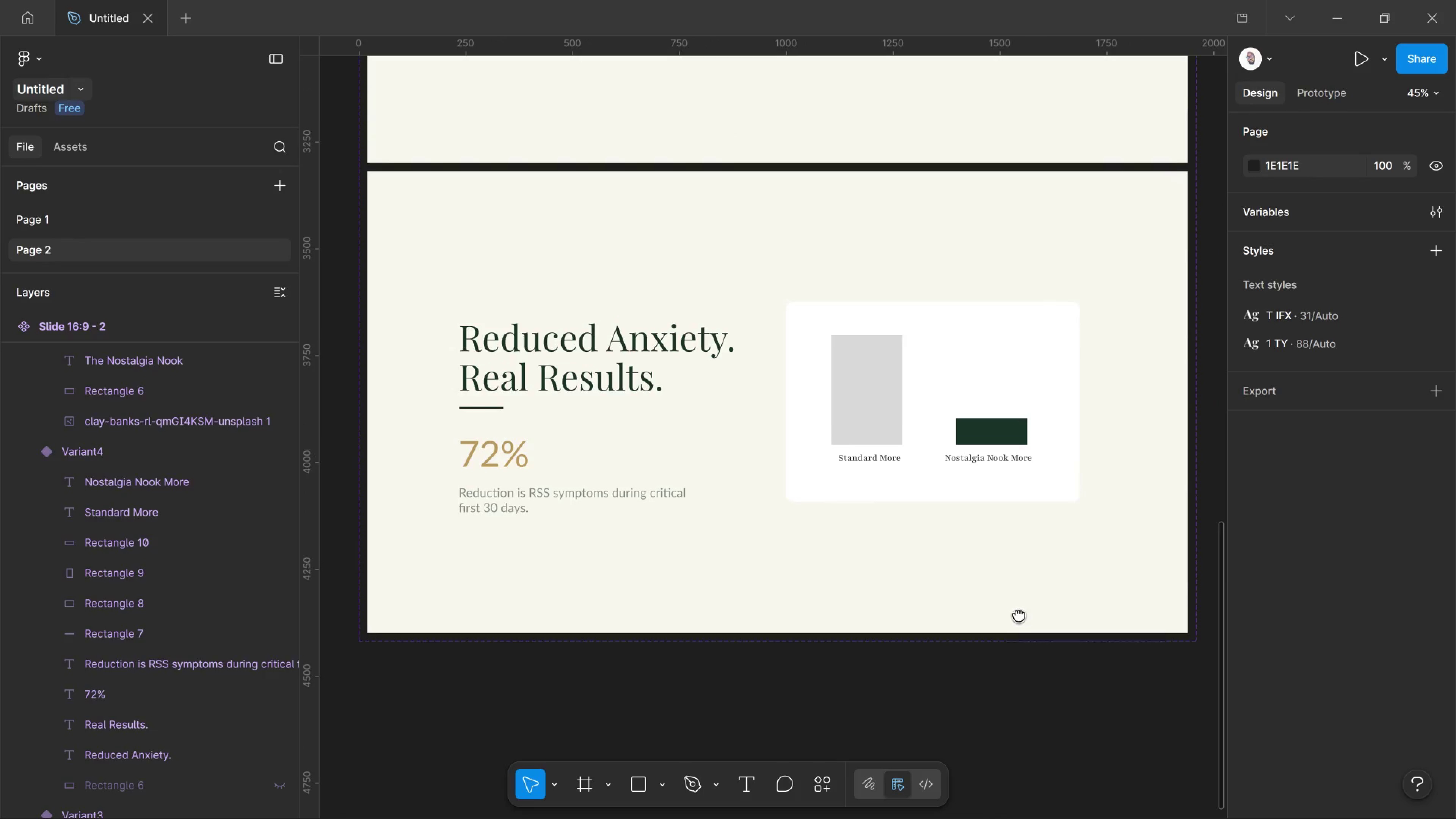 
left_click_drag(start_coordinate=[1123, 464], to_coordinate=[1021, 637])
 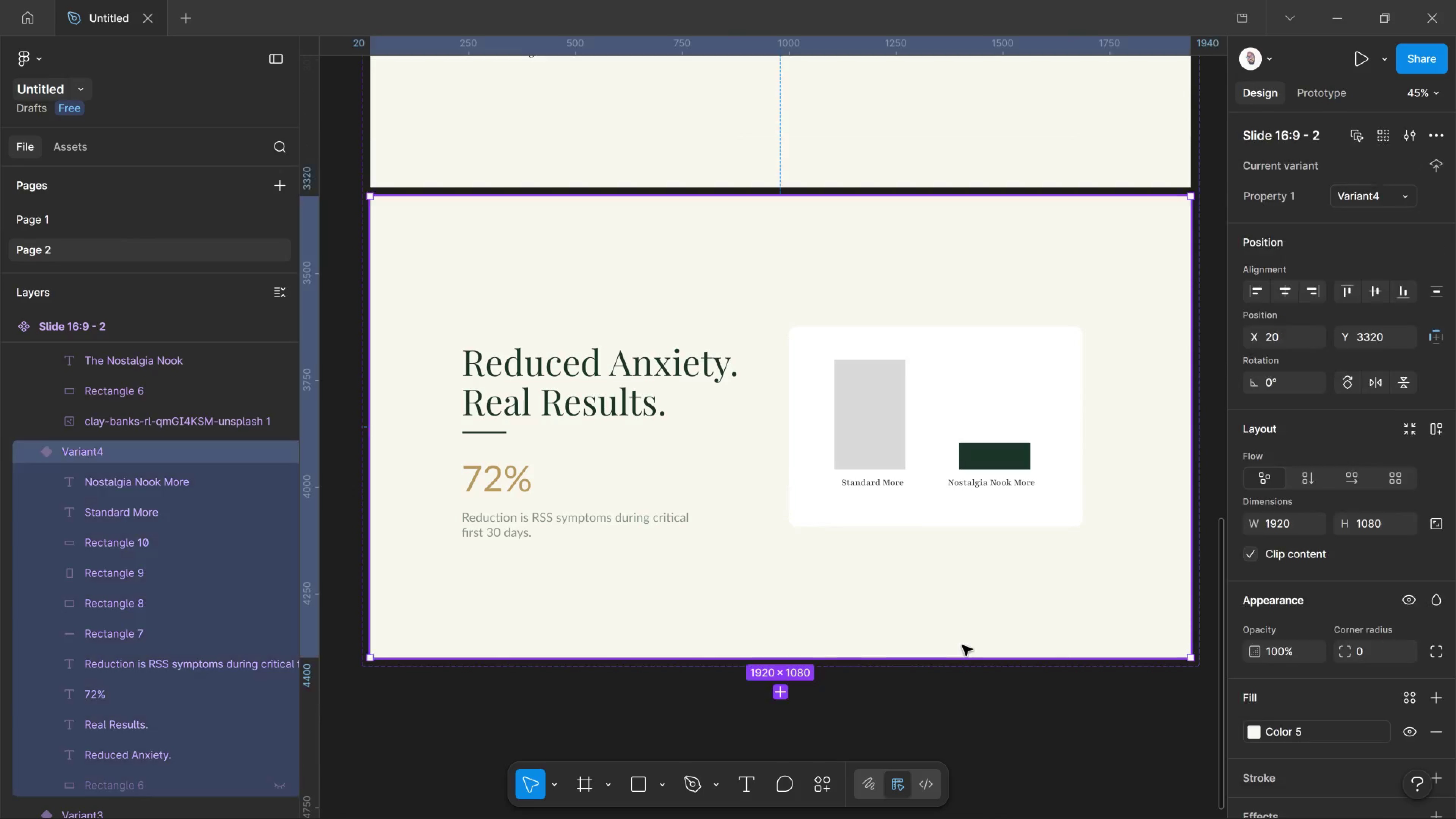 
hold_key(key=Space, duration=1.52)
 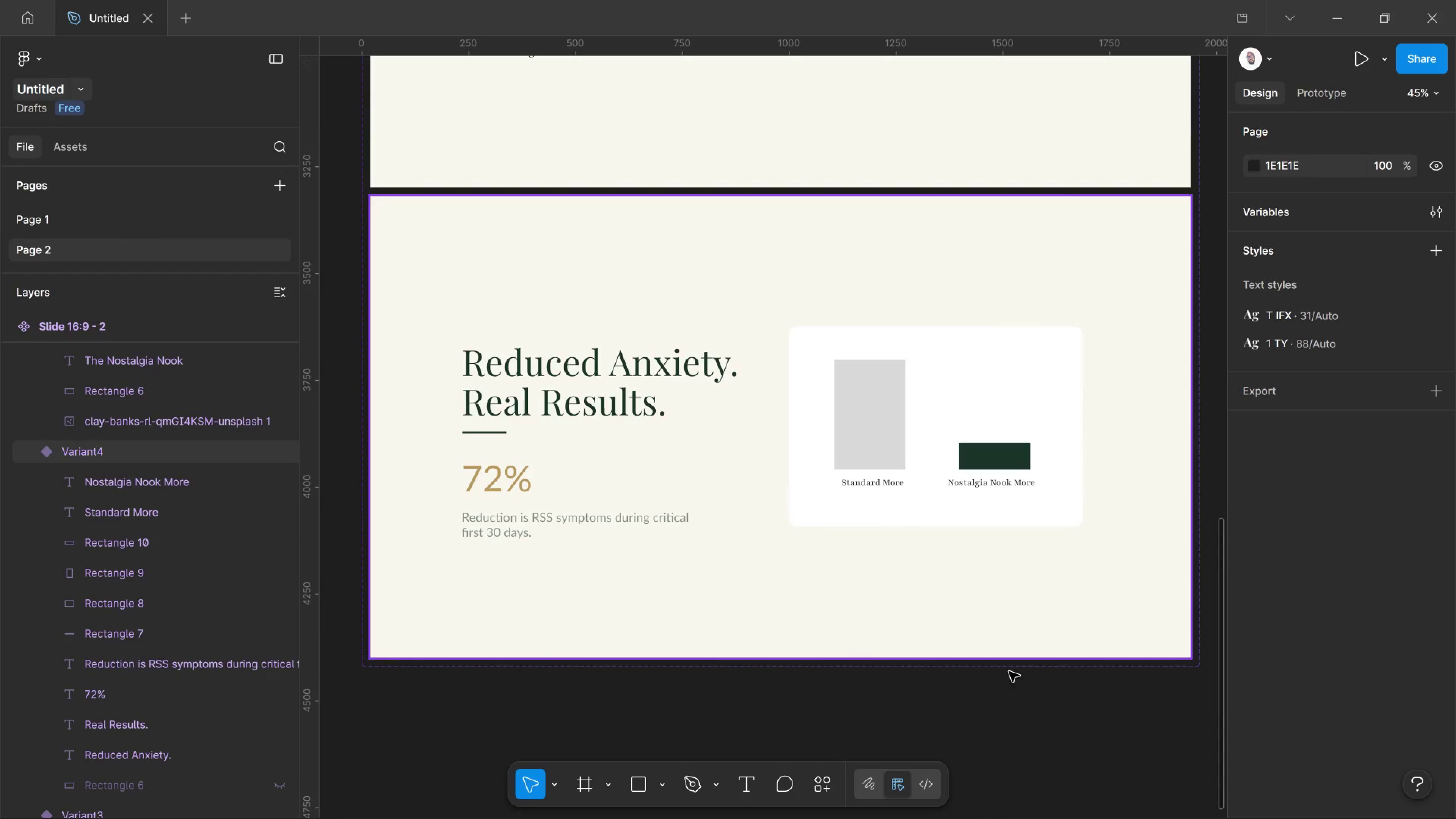 
key(Space)
 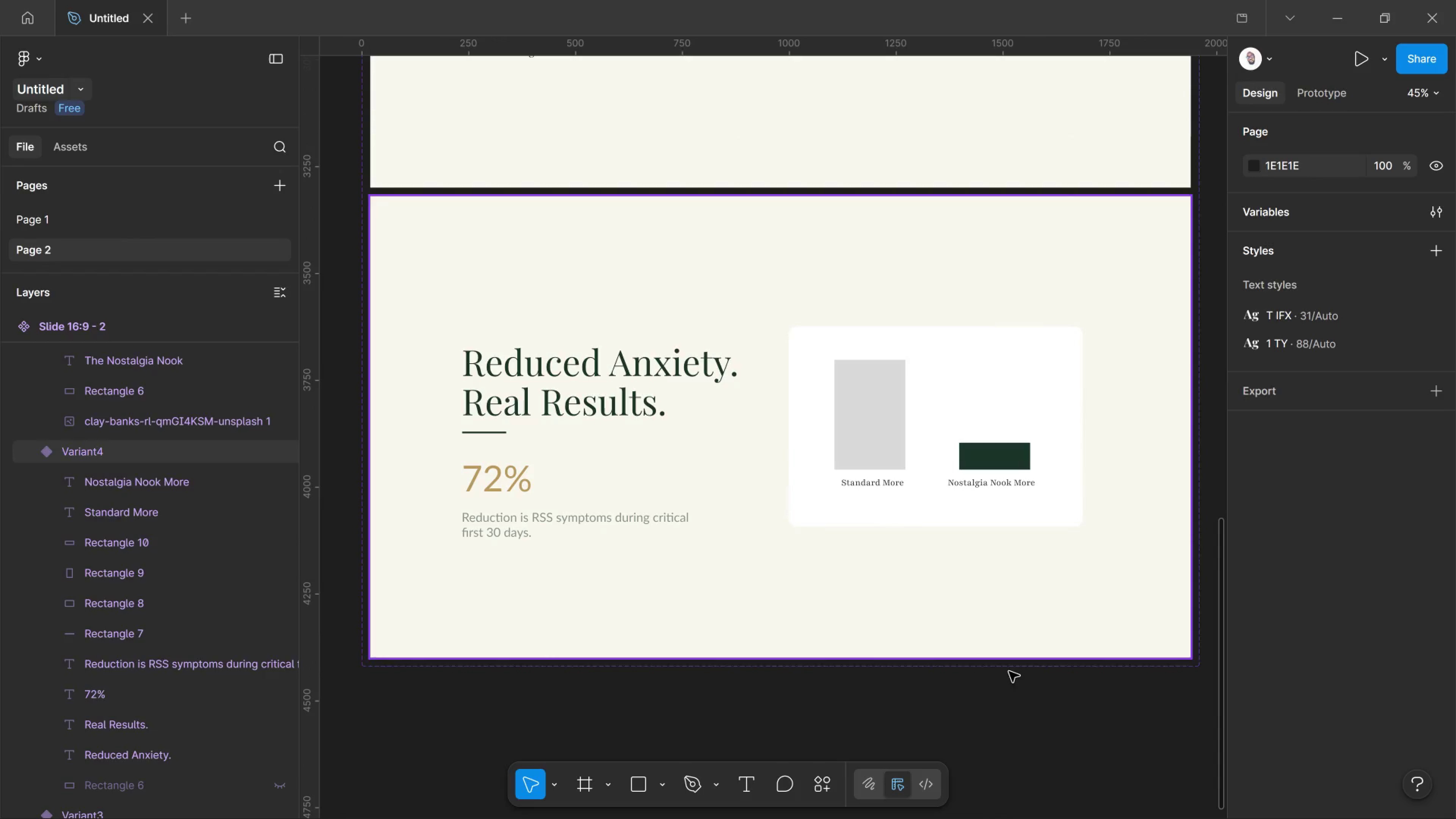 
key(Space)
 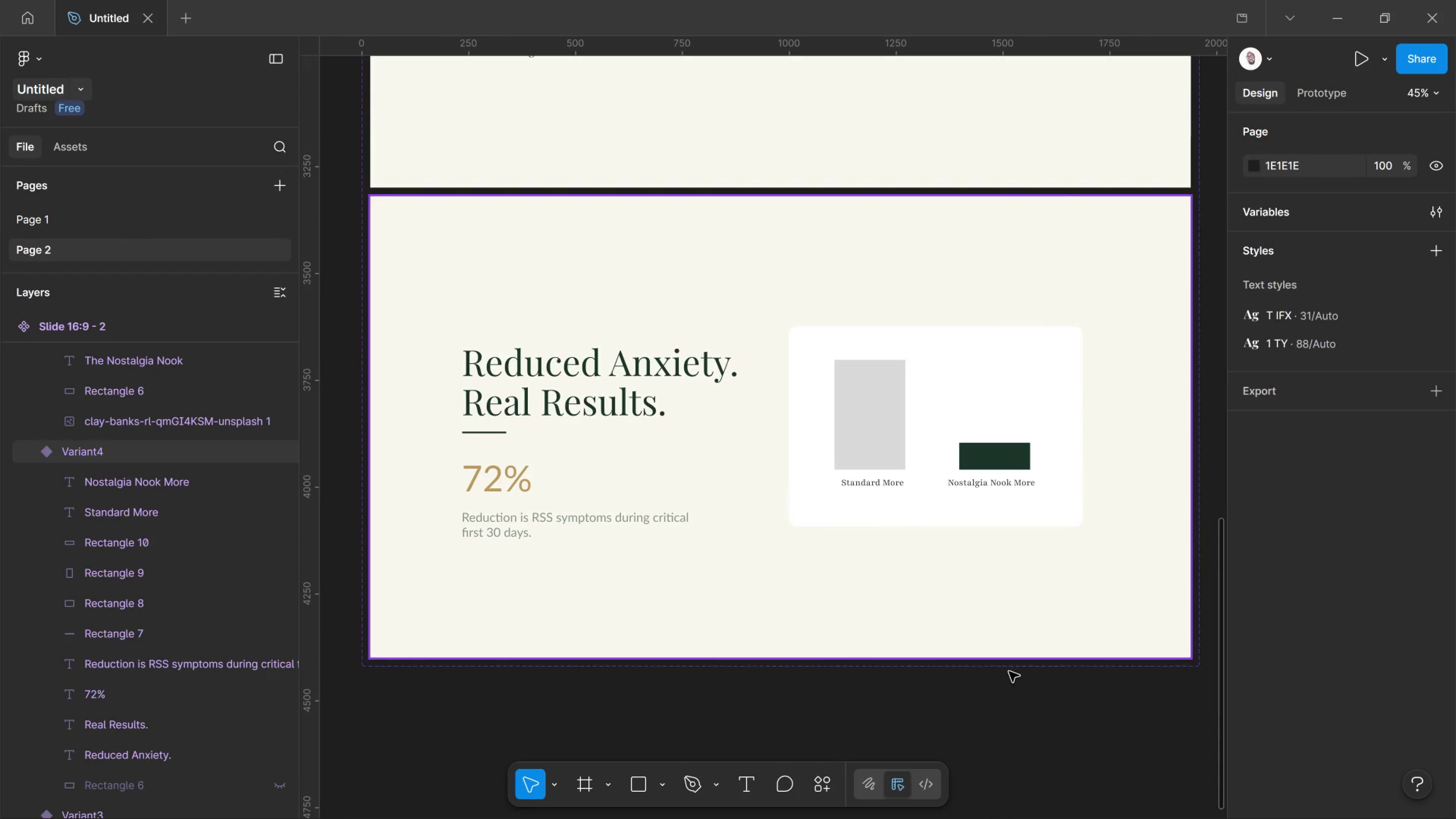 
key(Space)
 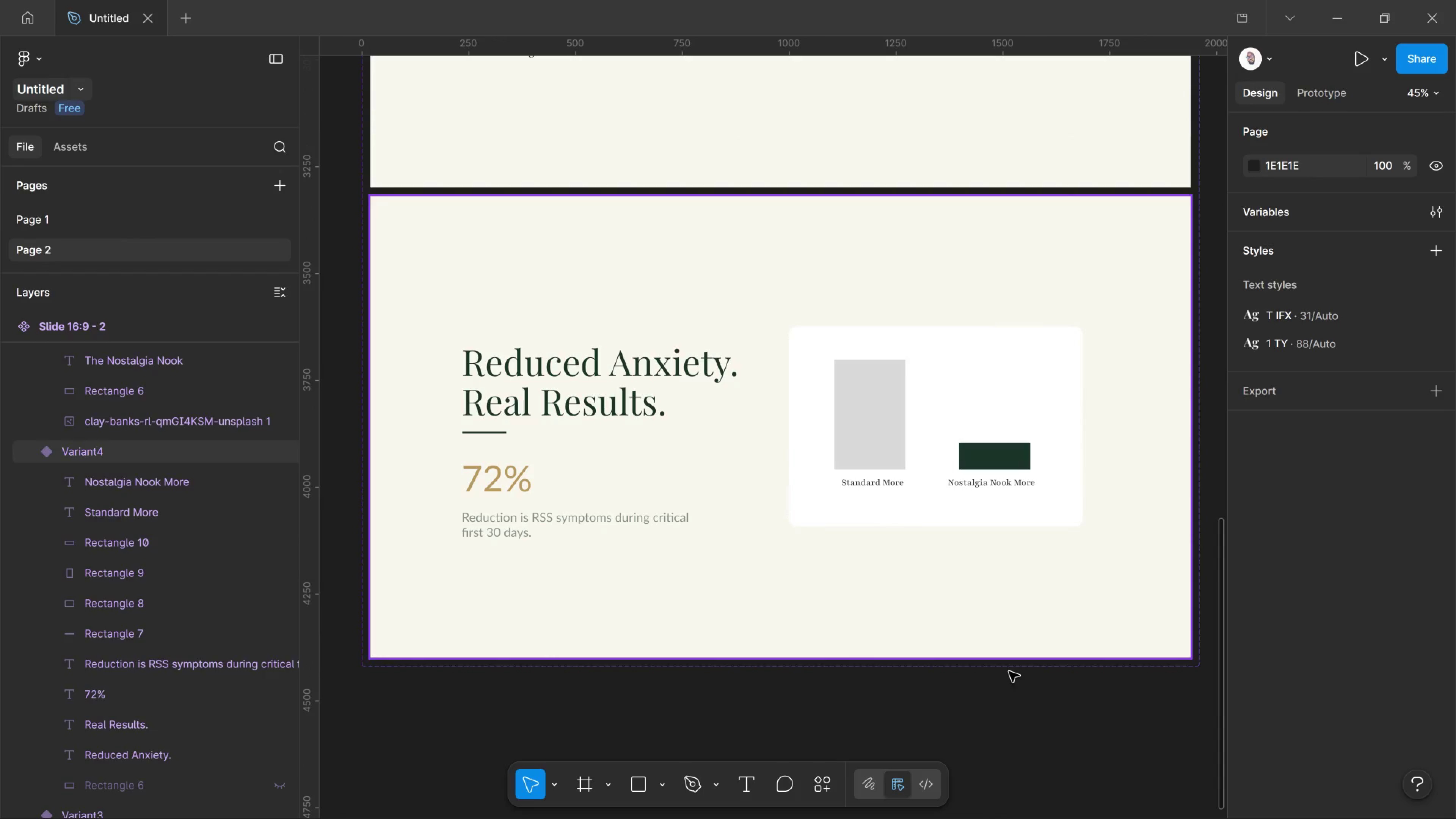 
key(Space)
 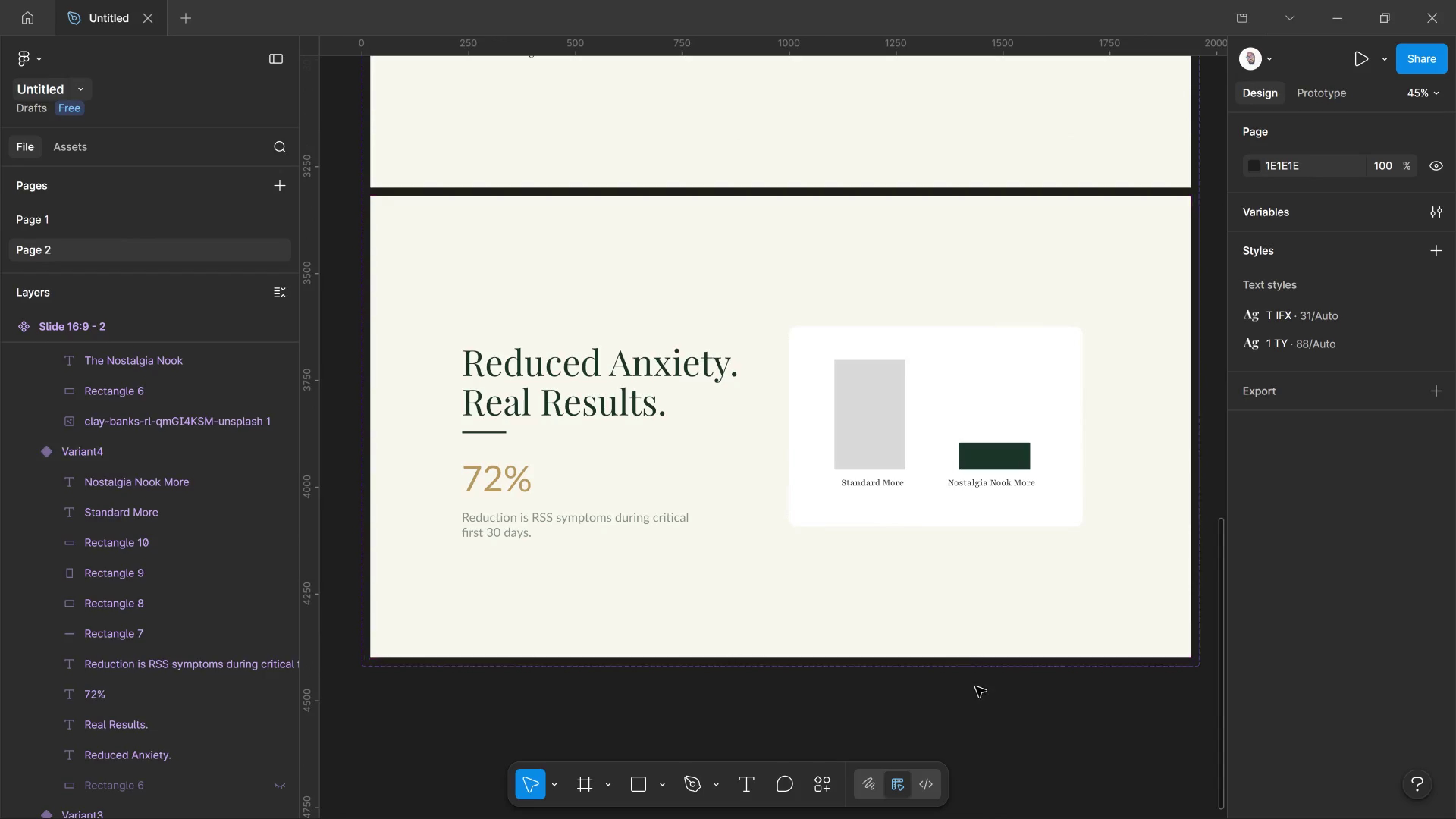 
key(Space)
 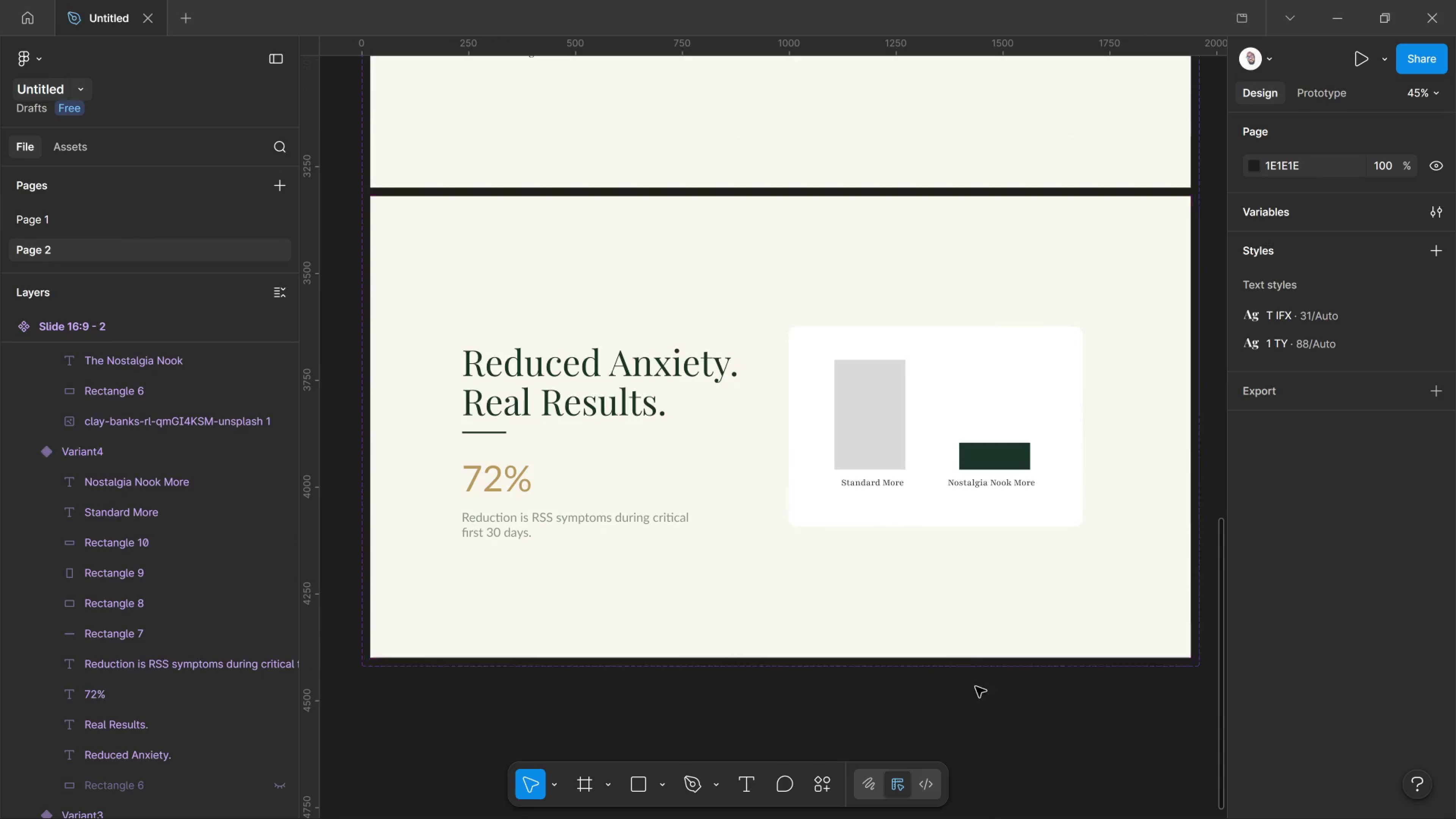 
key(Space)
 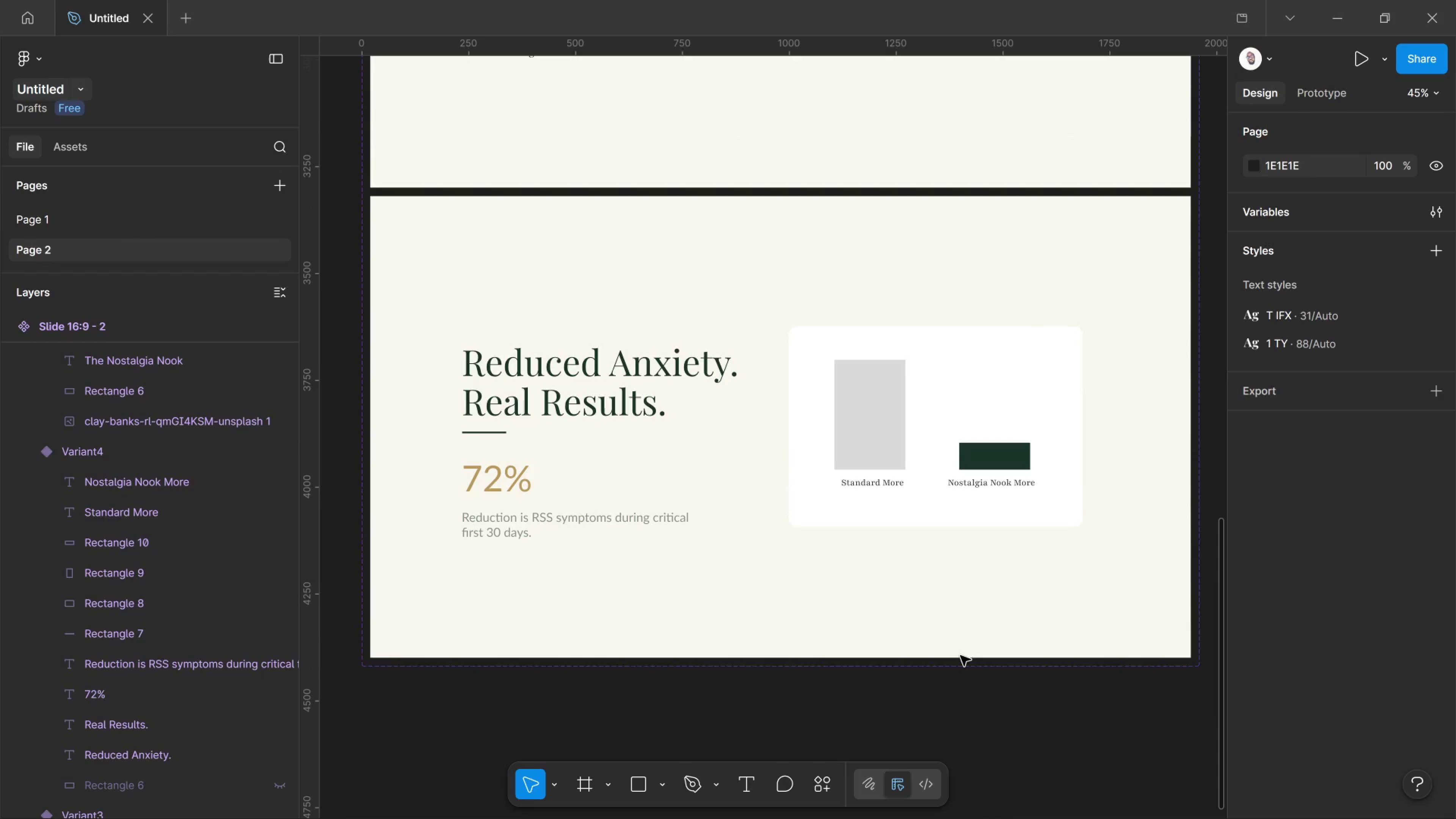 
key(Space)
 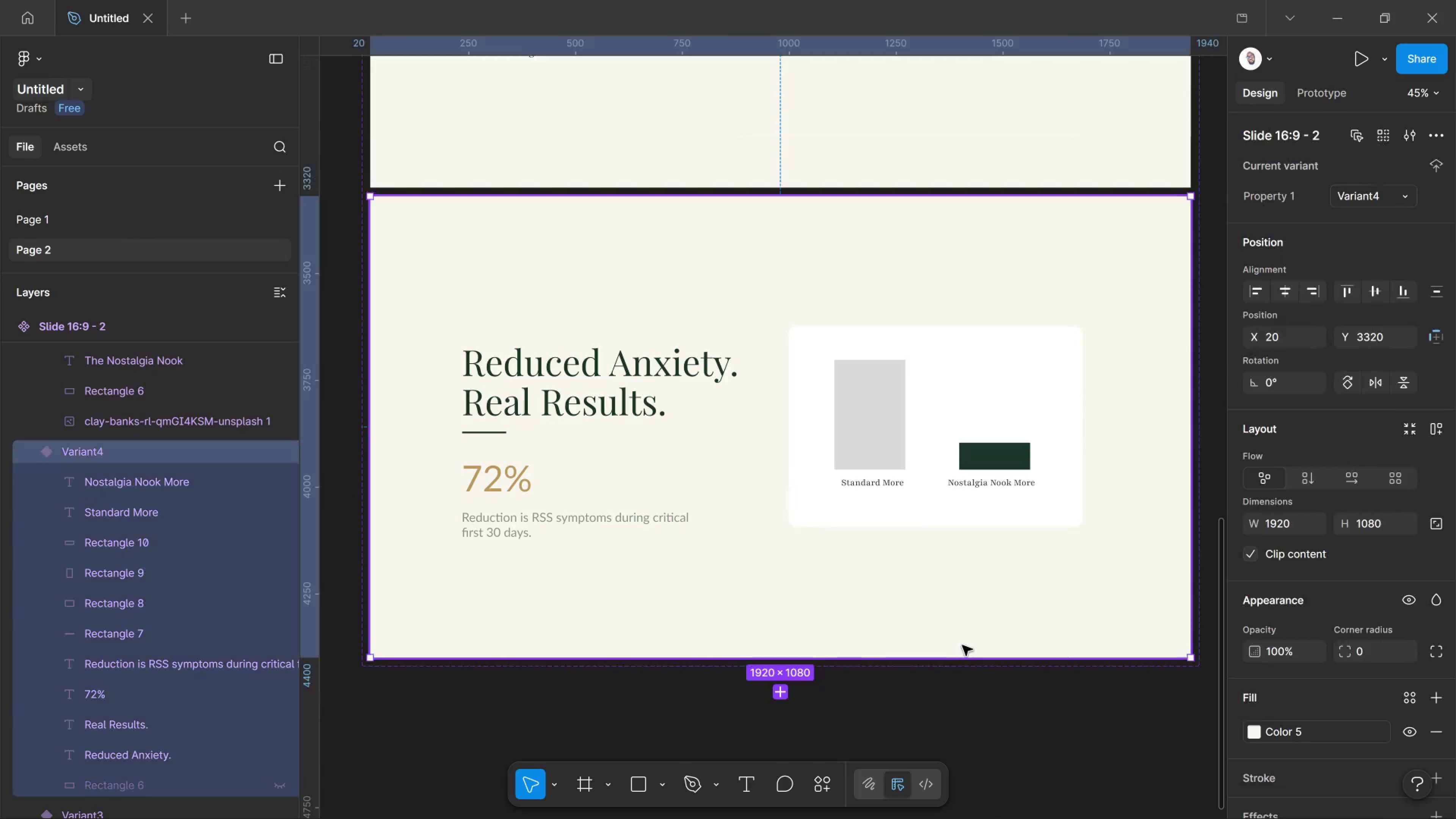 
left_click([962, 645])
 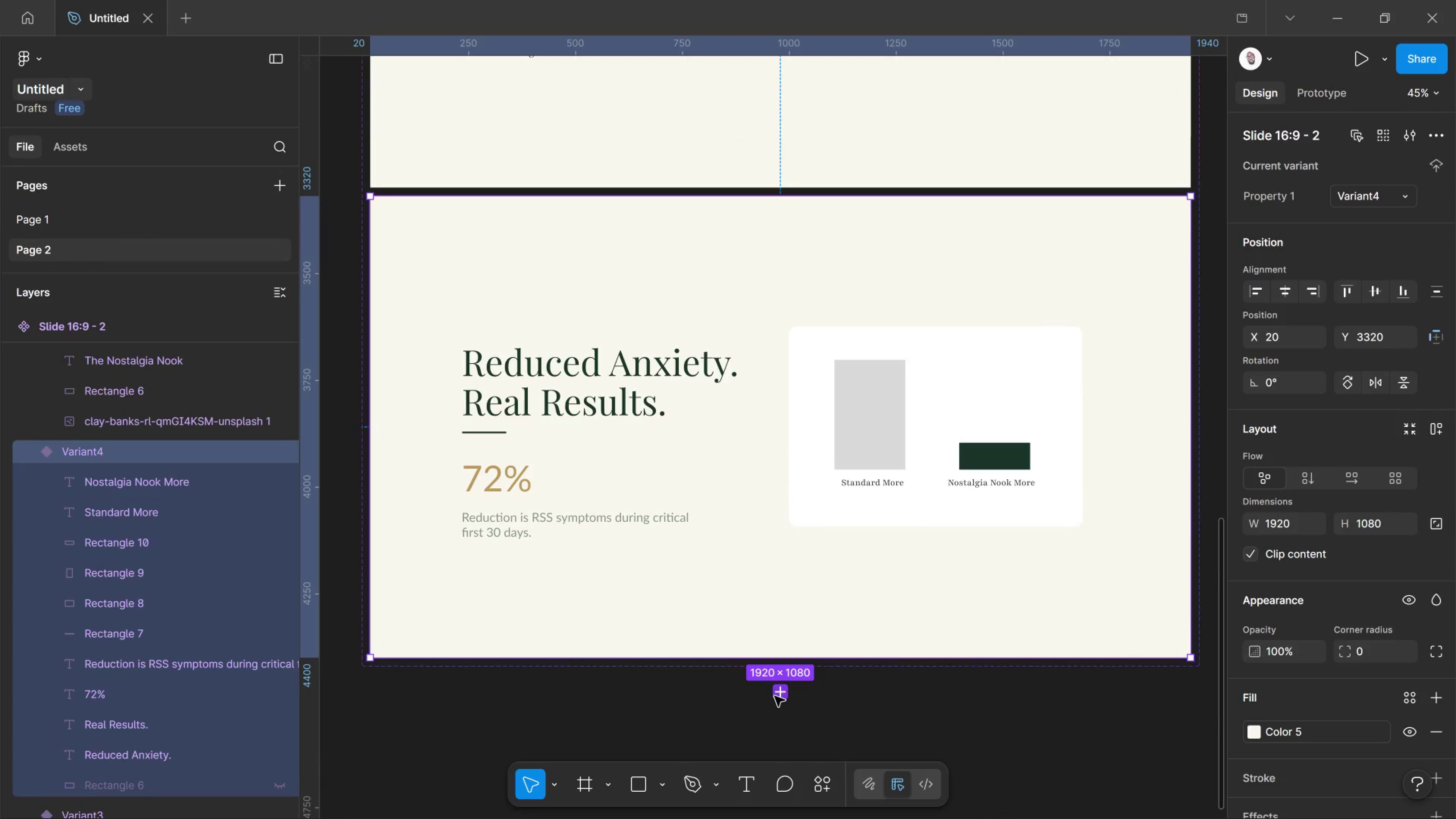 
left_click([775, 696])
 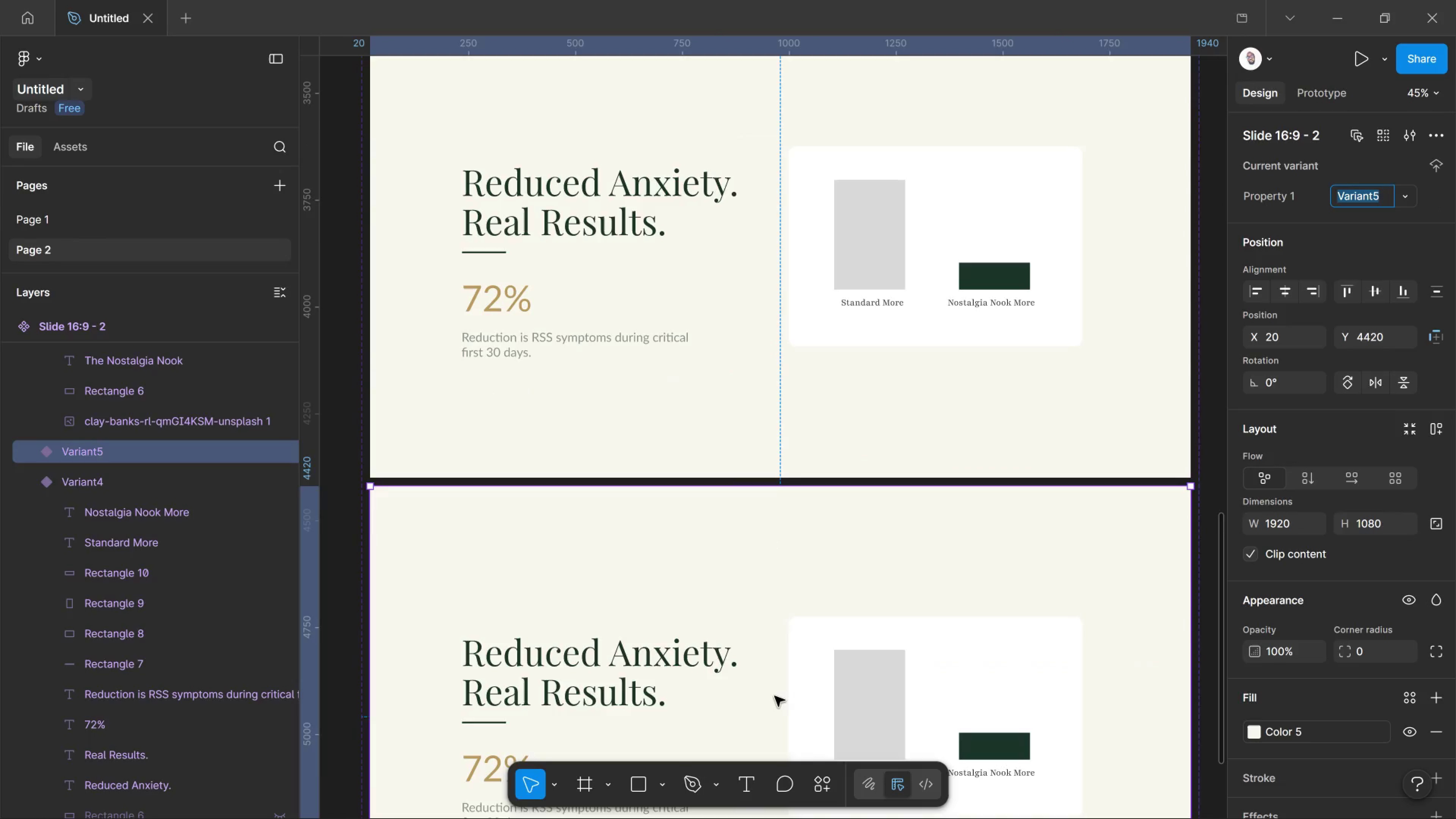 
scroll: coordinate [784, 693], scroll_direction: down, amount: 8.0
 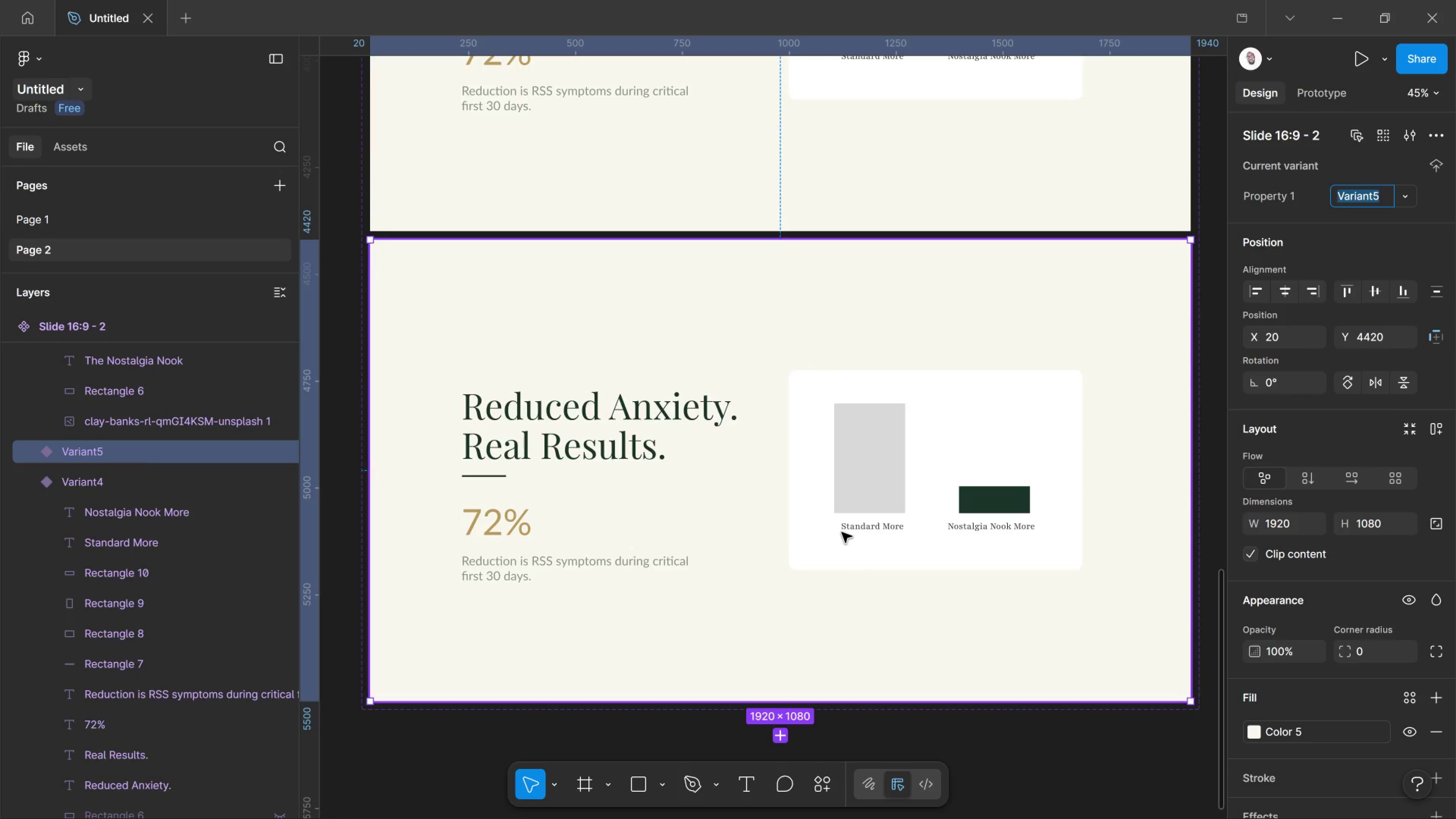 
wait(16.65)
 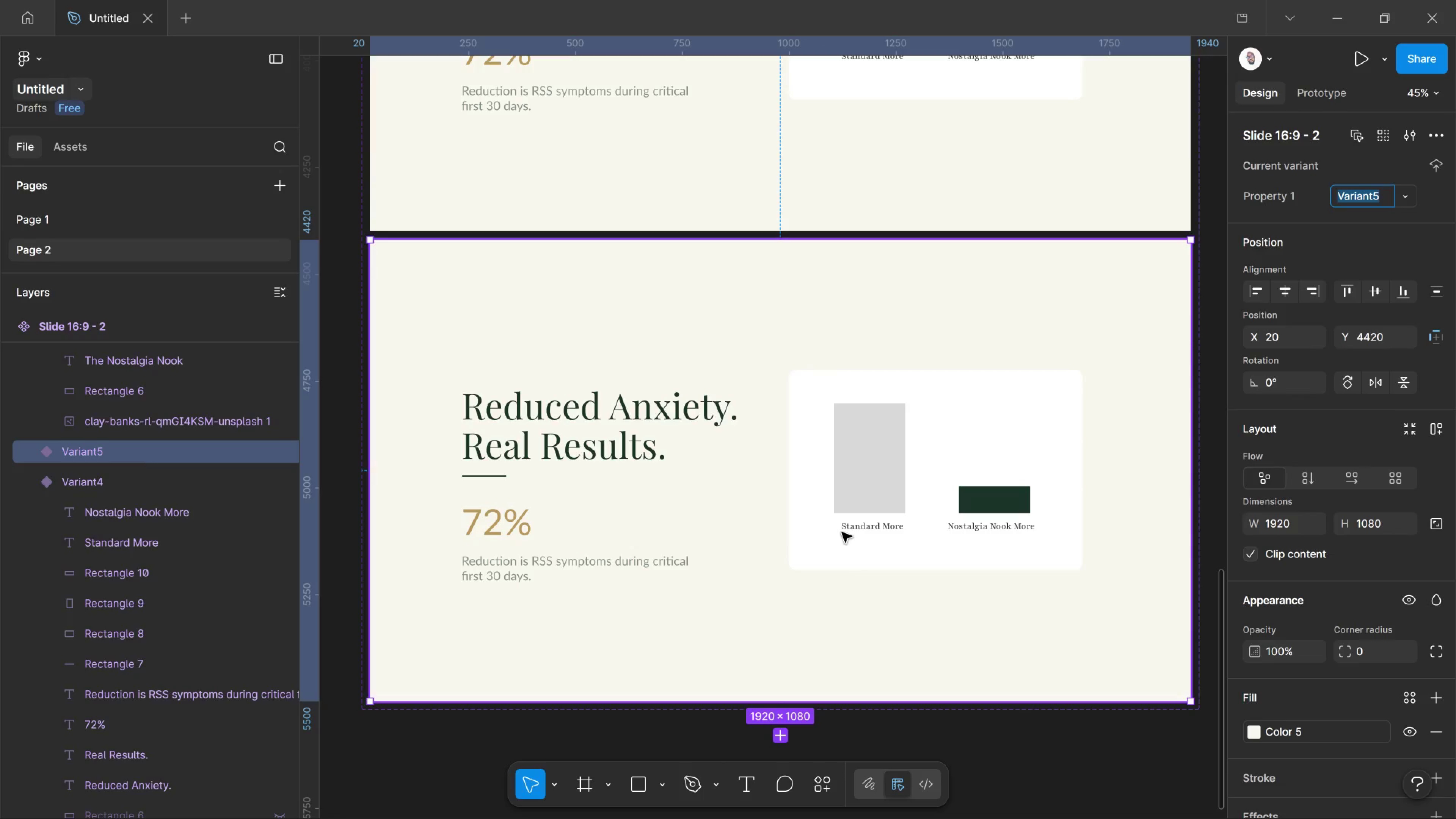 
key(Control+Z)
 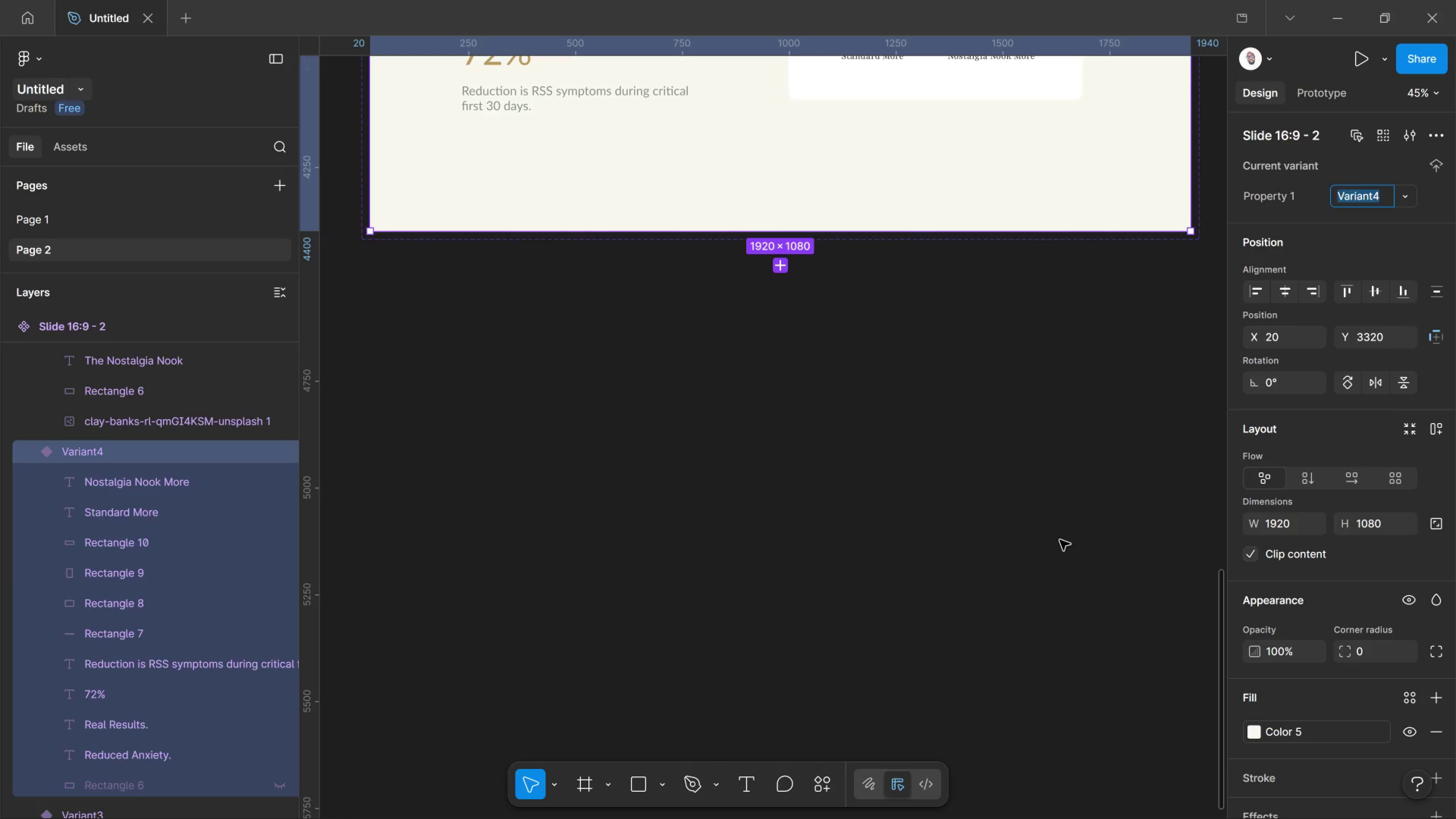 
scroll: coordinate [959, 374], scroll_direction: up, amount: 21.0
 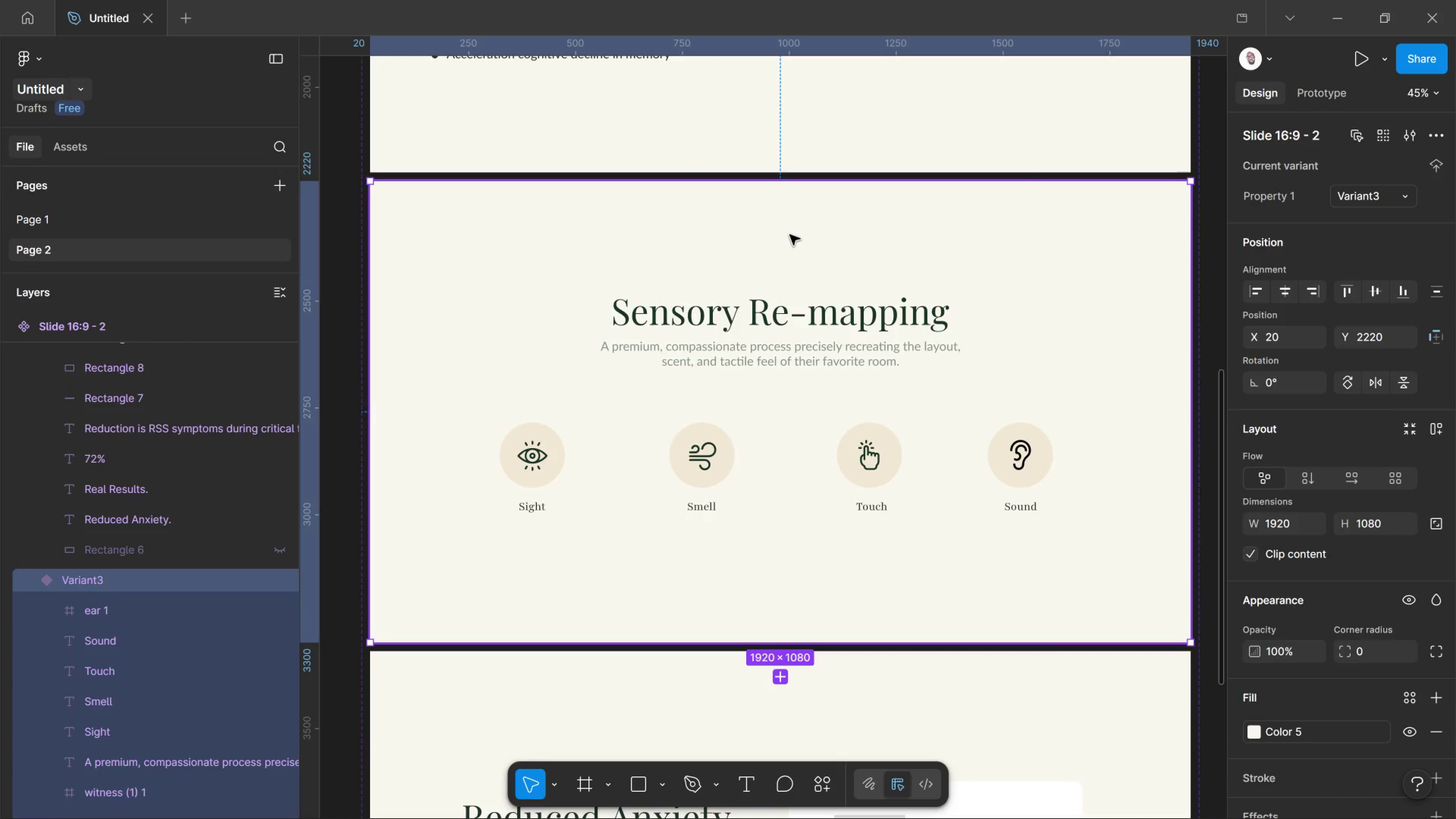 
left_click([790, 235])
 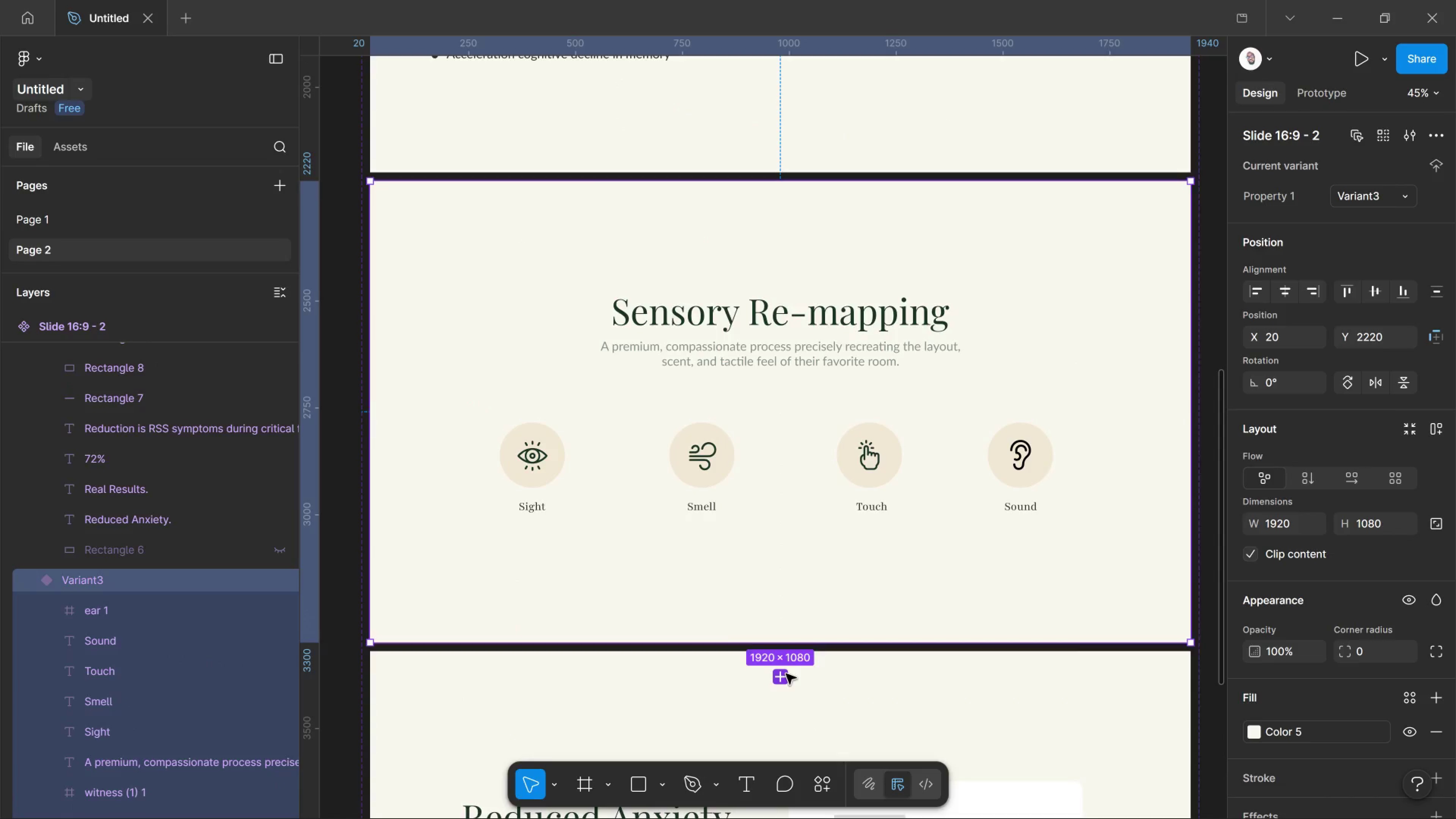 
left_click([786, 674])
 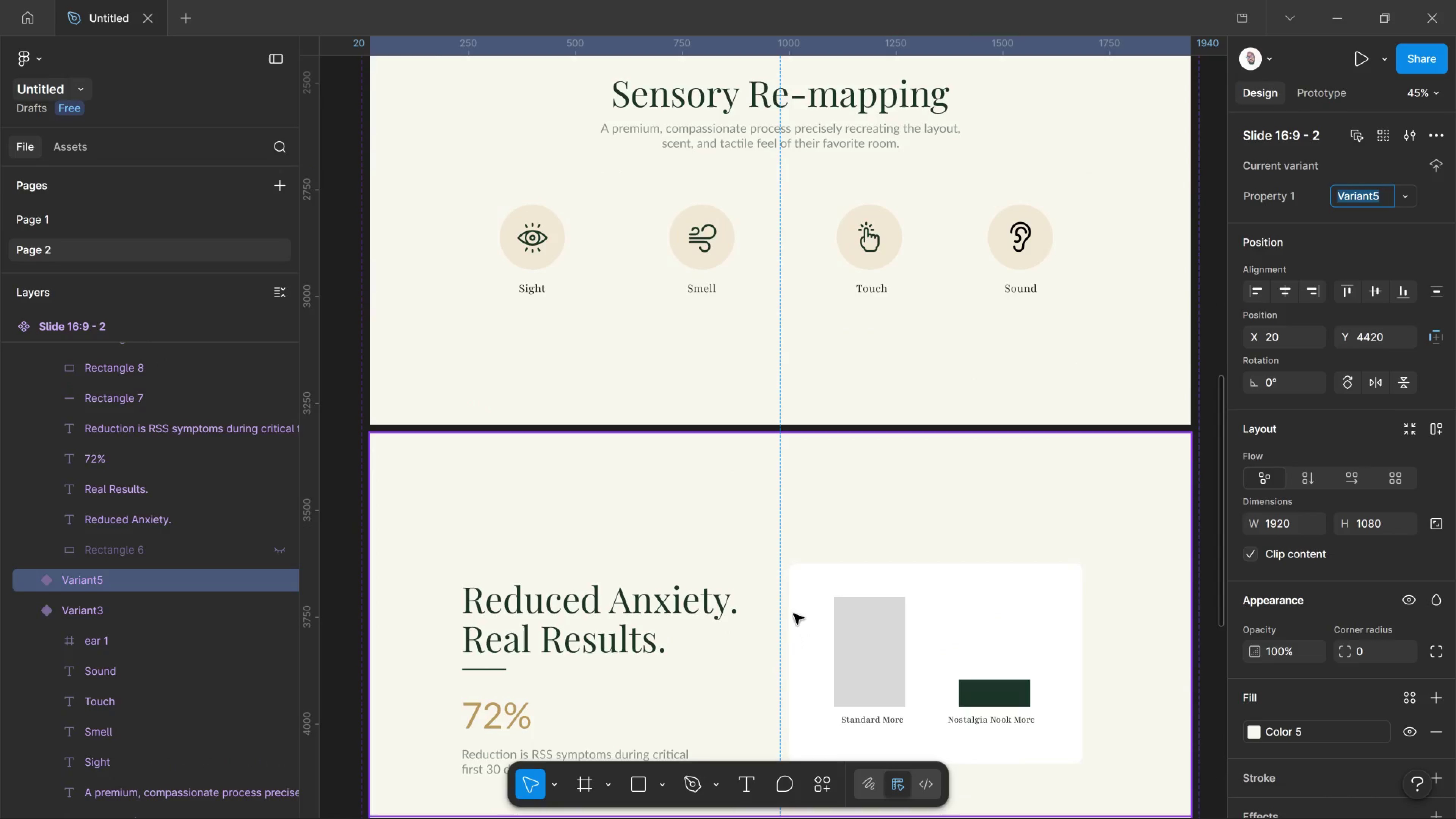 
scroll: coordinate [800, 570], scroll_direction: down, amount: 21.0
 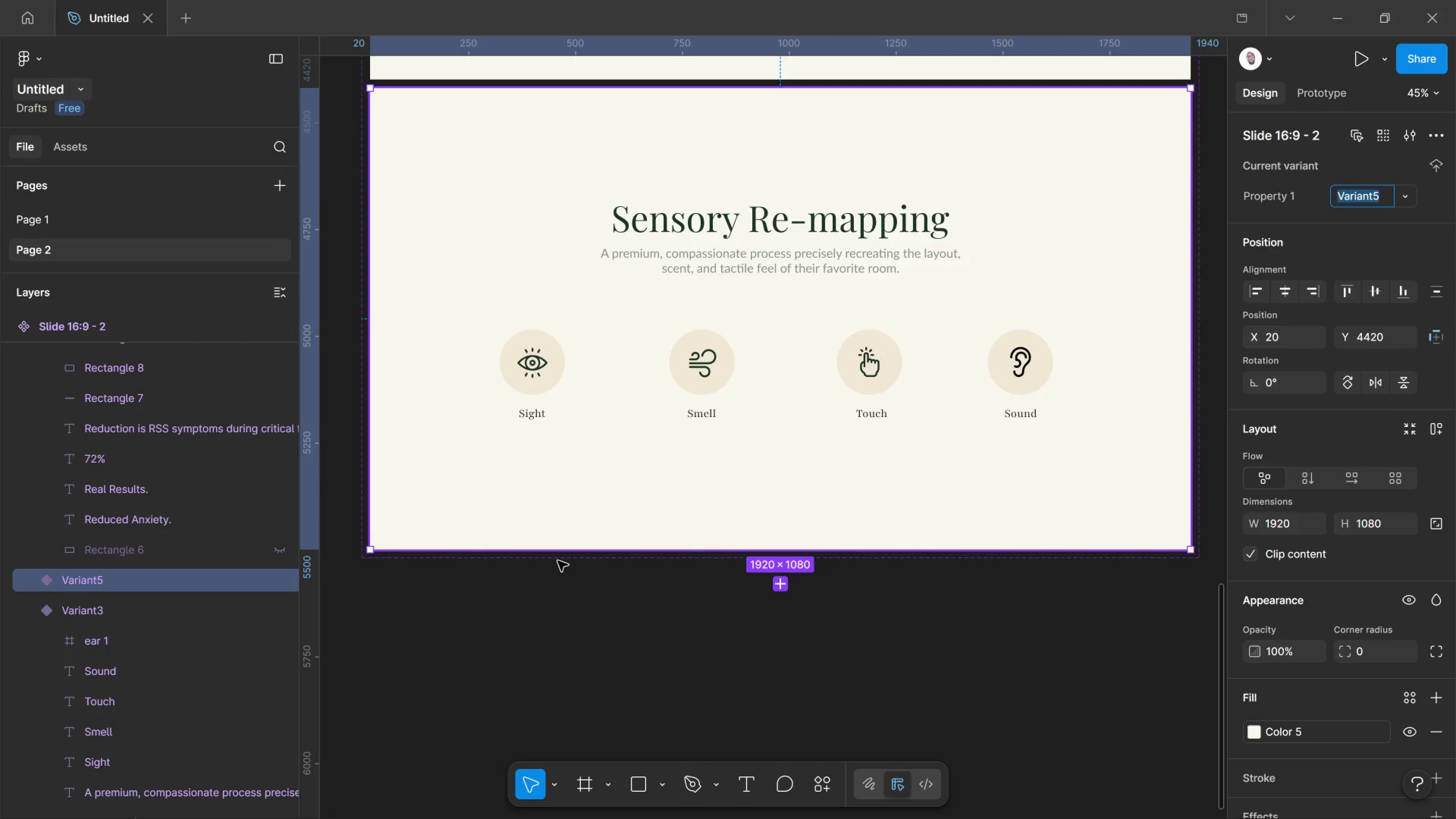 
key(T)
 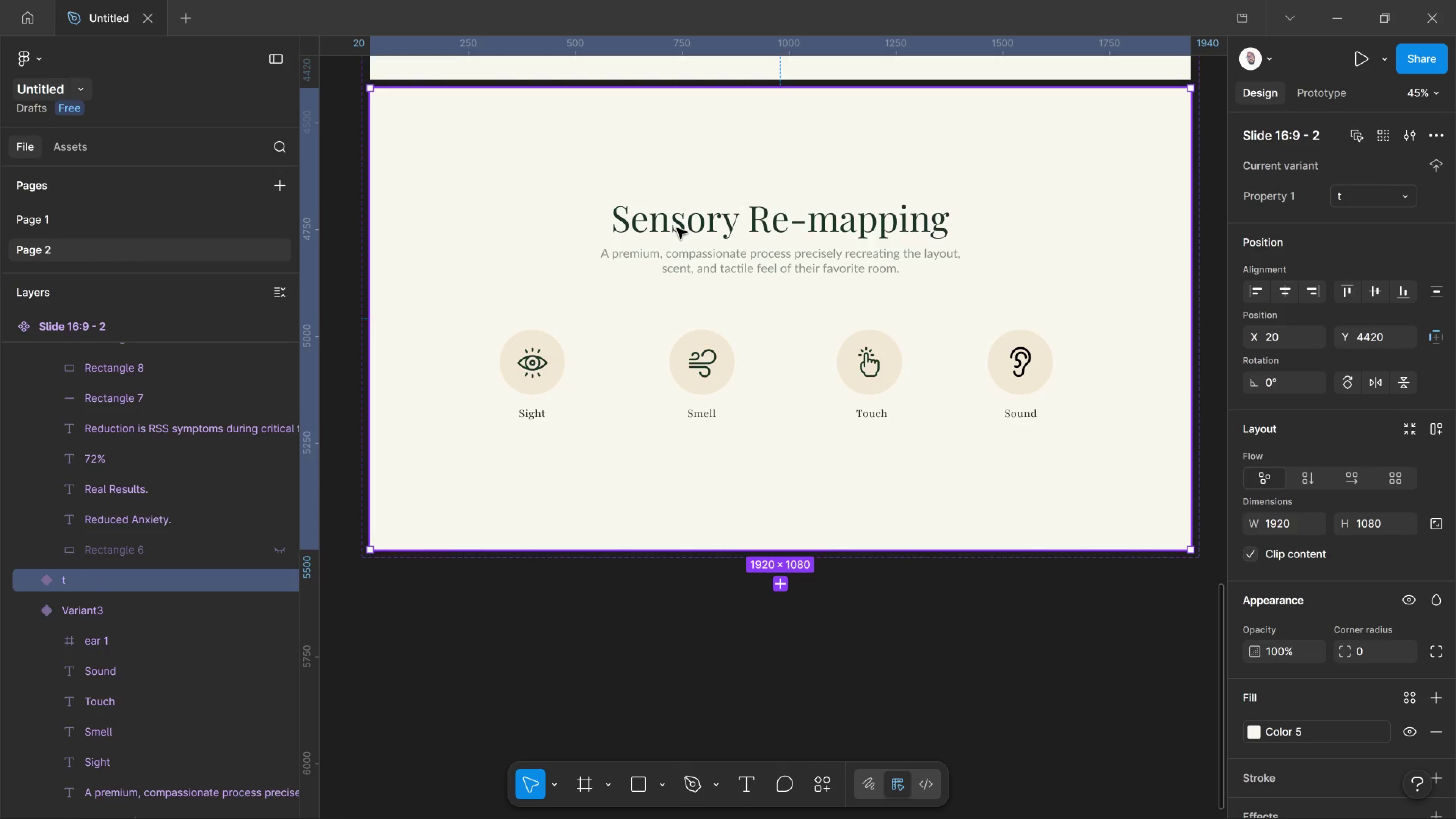 
double_click([677, 228])
 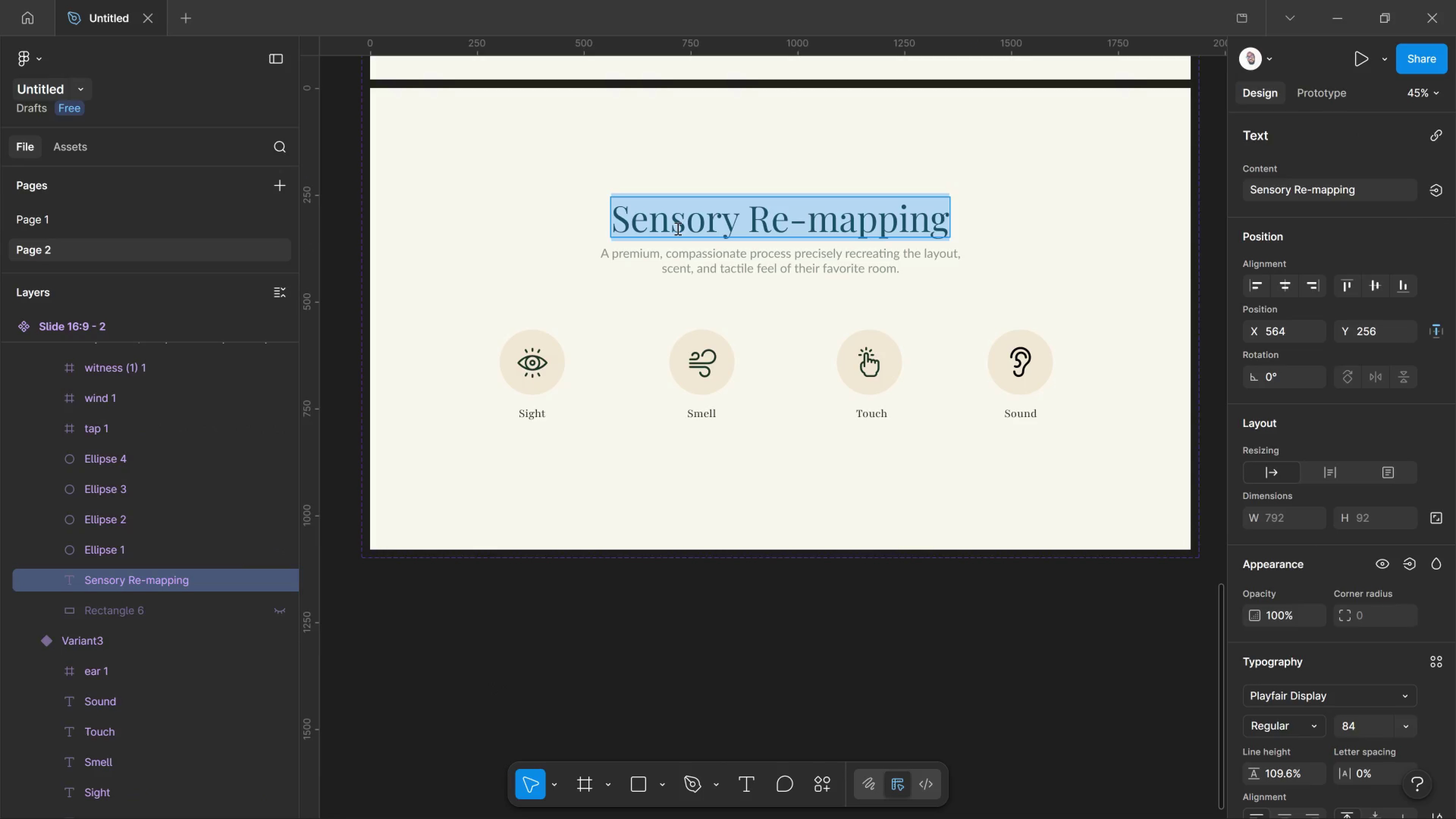 
double_click([677, 228])
 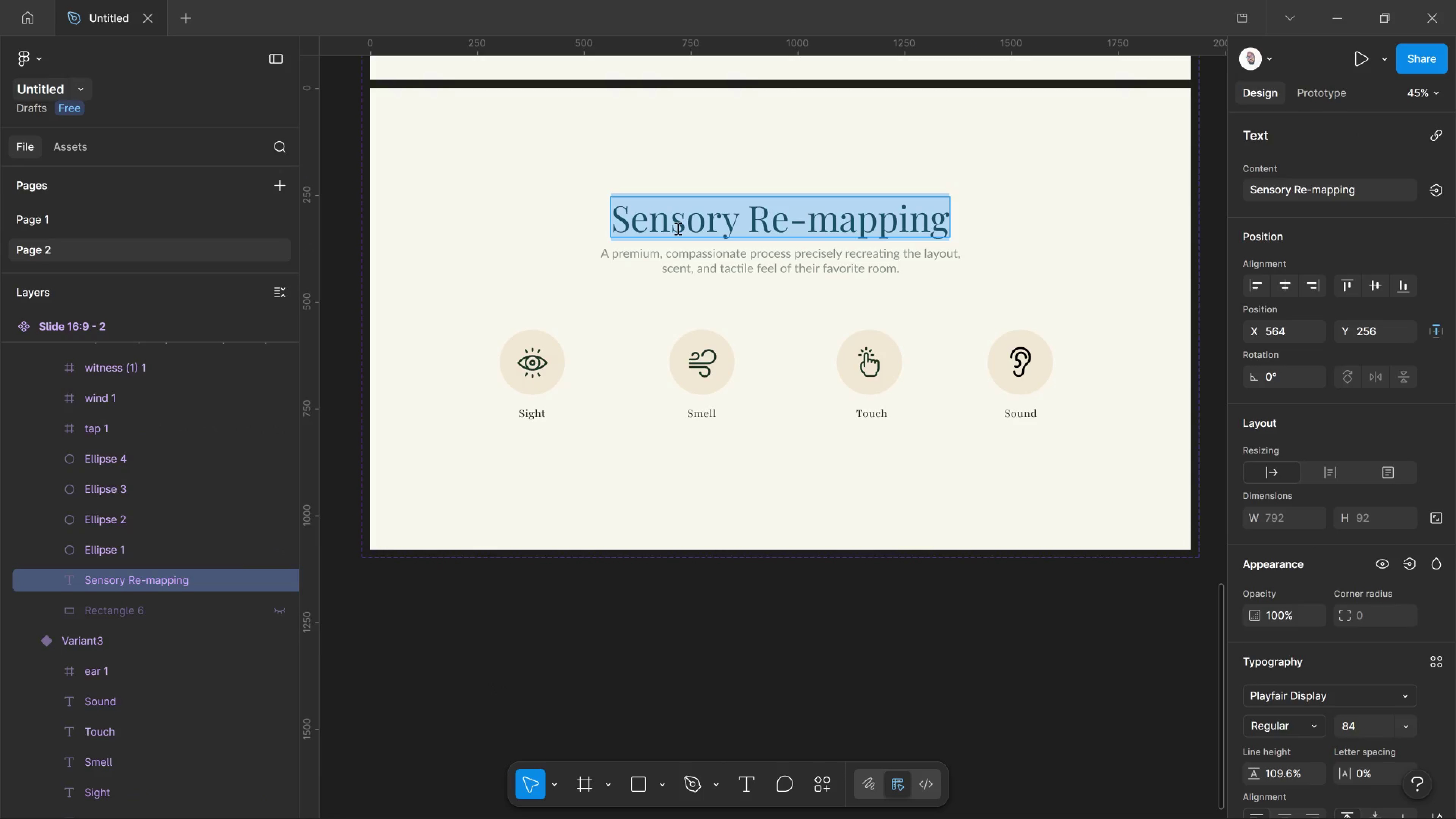 
triple_click([677, 228])
 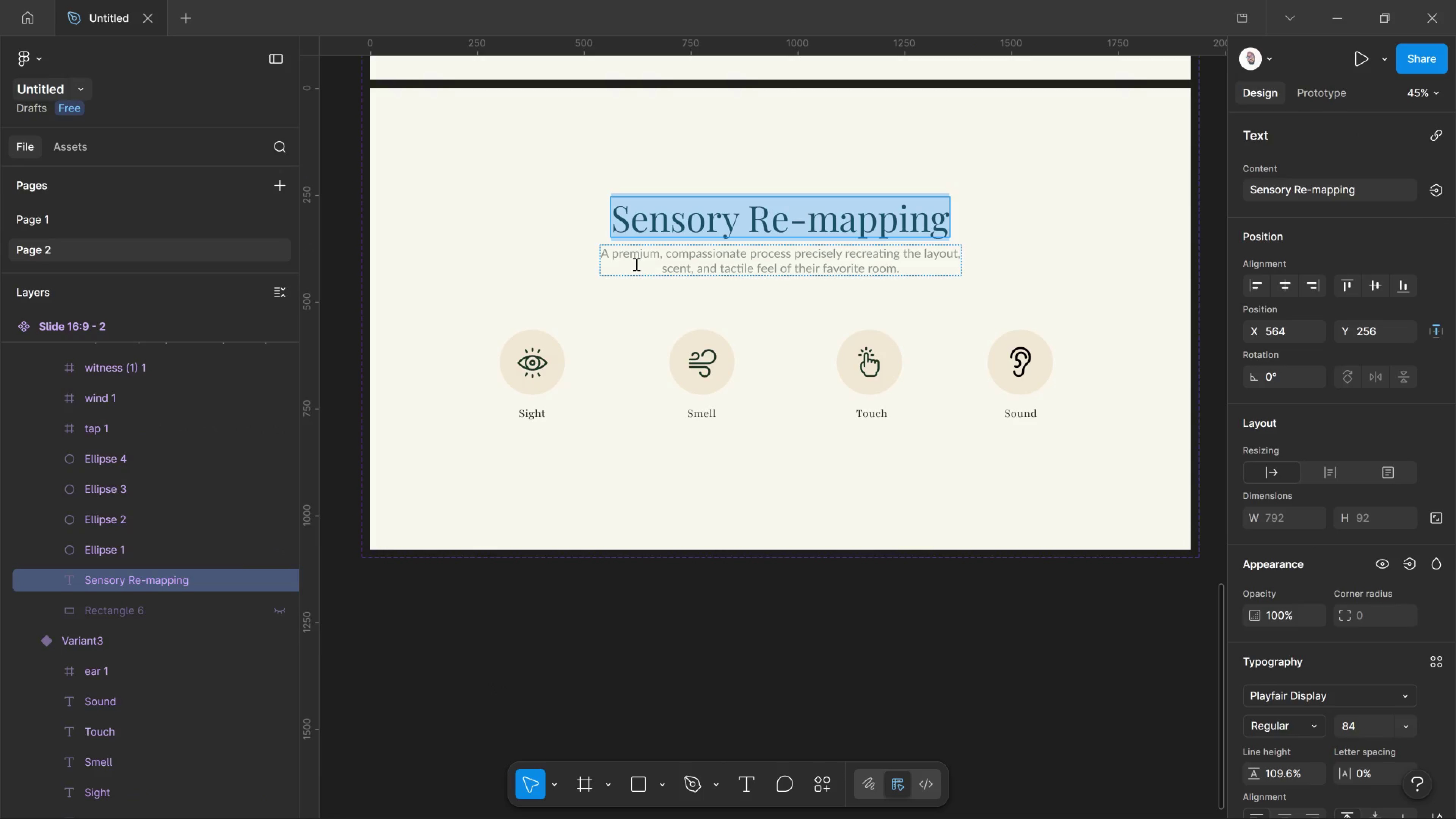 
type(From Firszt)
key(Backspace)
key(Backspace)
key(Backspace)
type(st Visit to Move i)
key(Backspace)
key(Backspace)
type(-in )
key(Backspace)
key(Backspace)
key(Backspace)
type(In Day)
 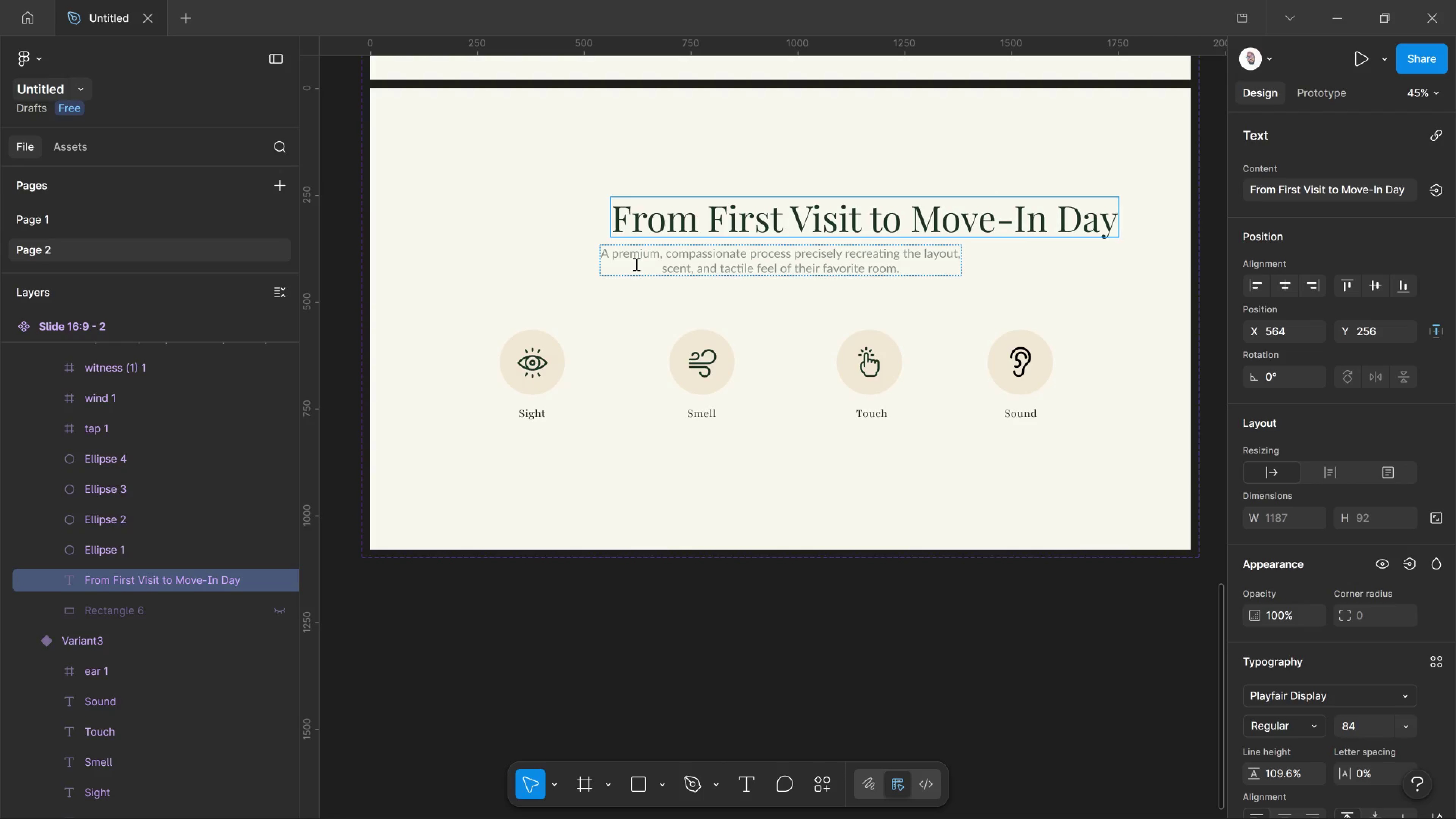 
key(Control+A)
 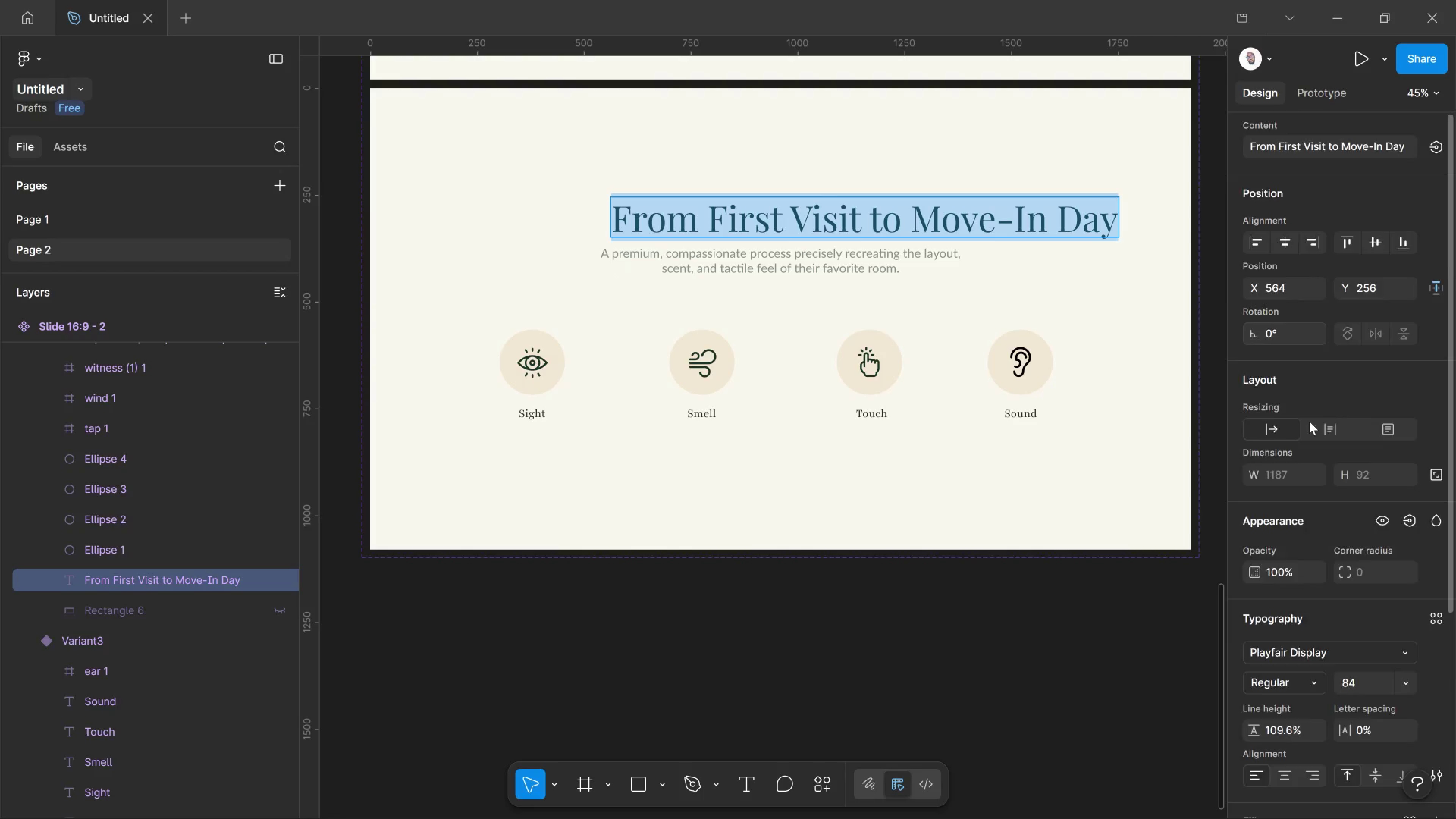 
scroll: coordinate [1309, 421], scroll_direction: down, amount: 4.0
 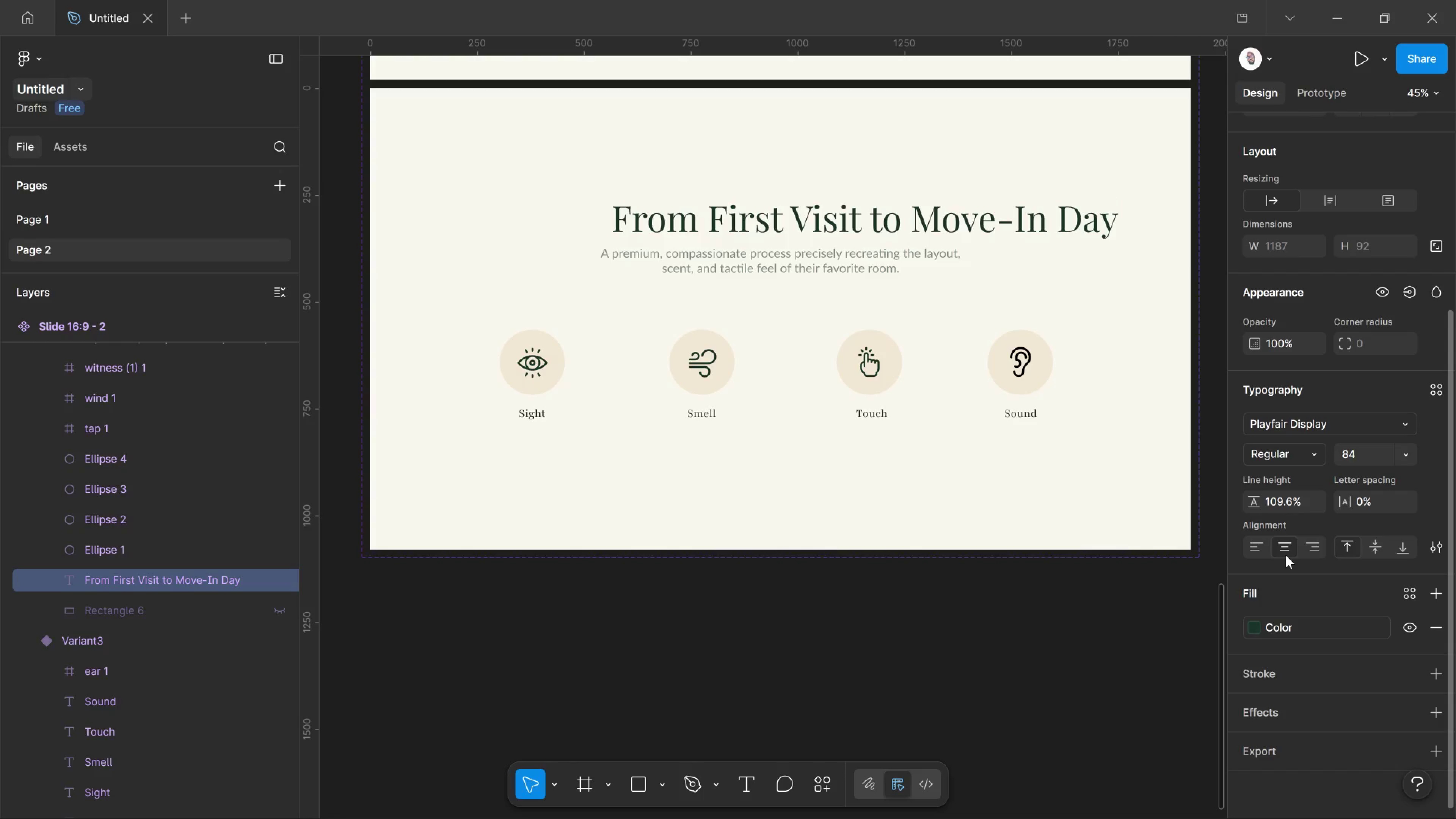 
left_click([1286, 555])
 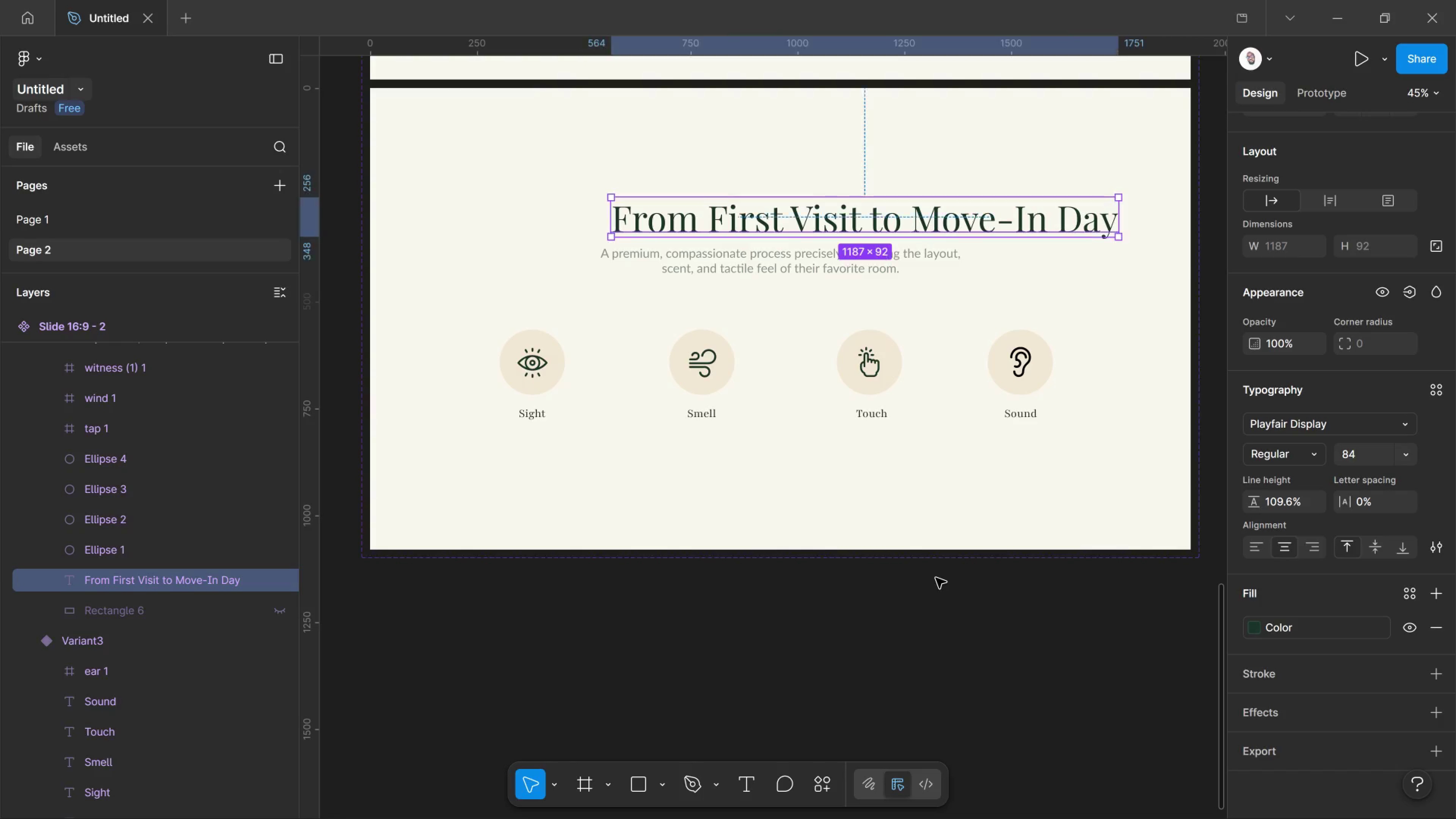 
left_click([936, 578])
 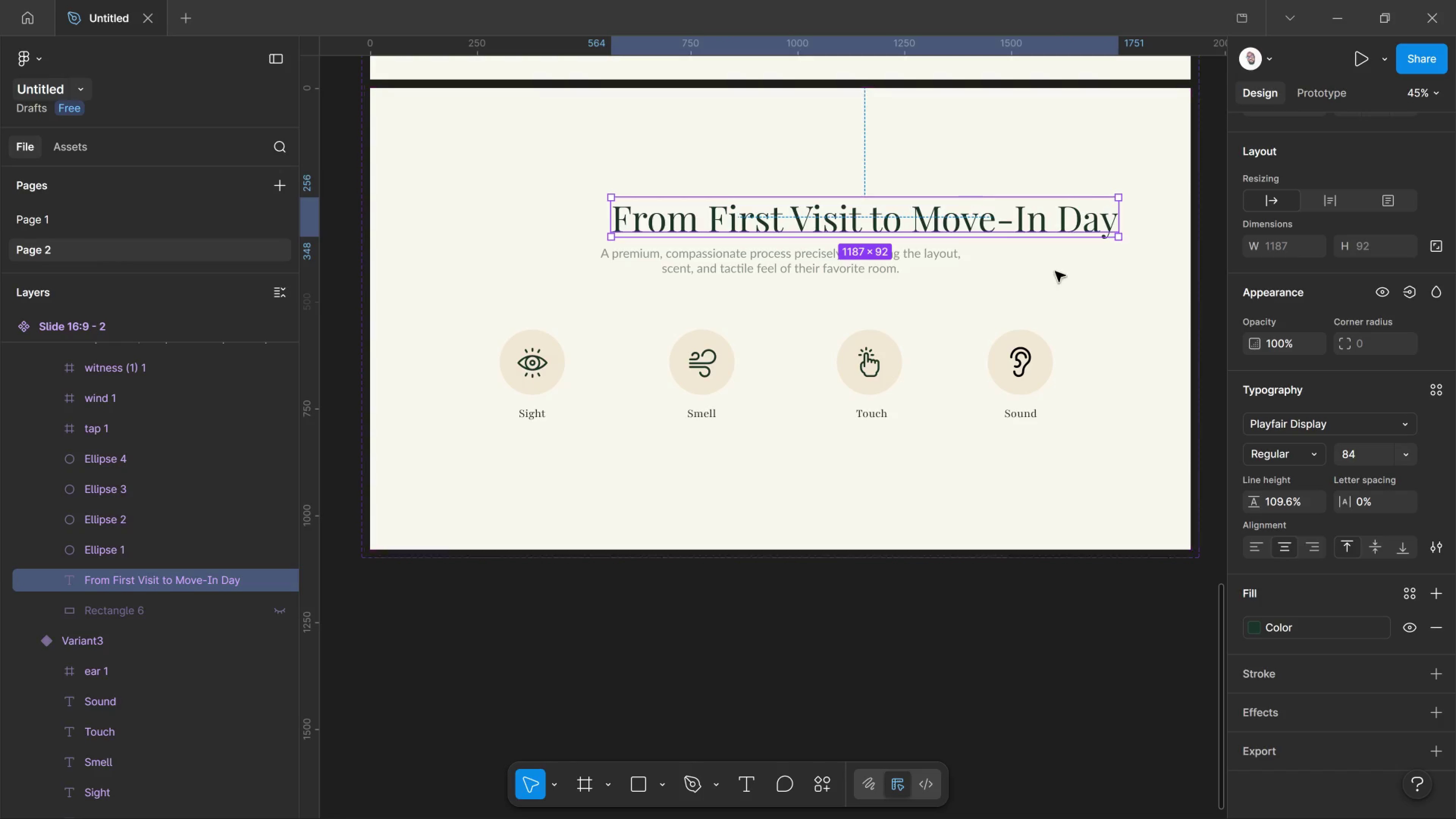 
scroll: coordinate [1250, 483], scroll_direction: none, amount: 0.0
 